 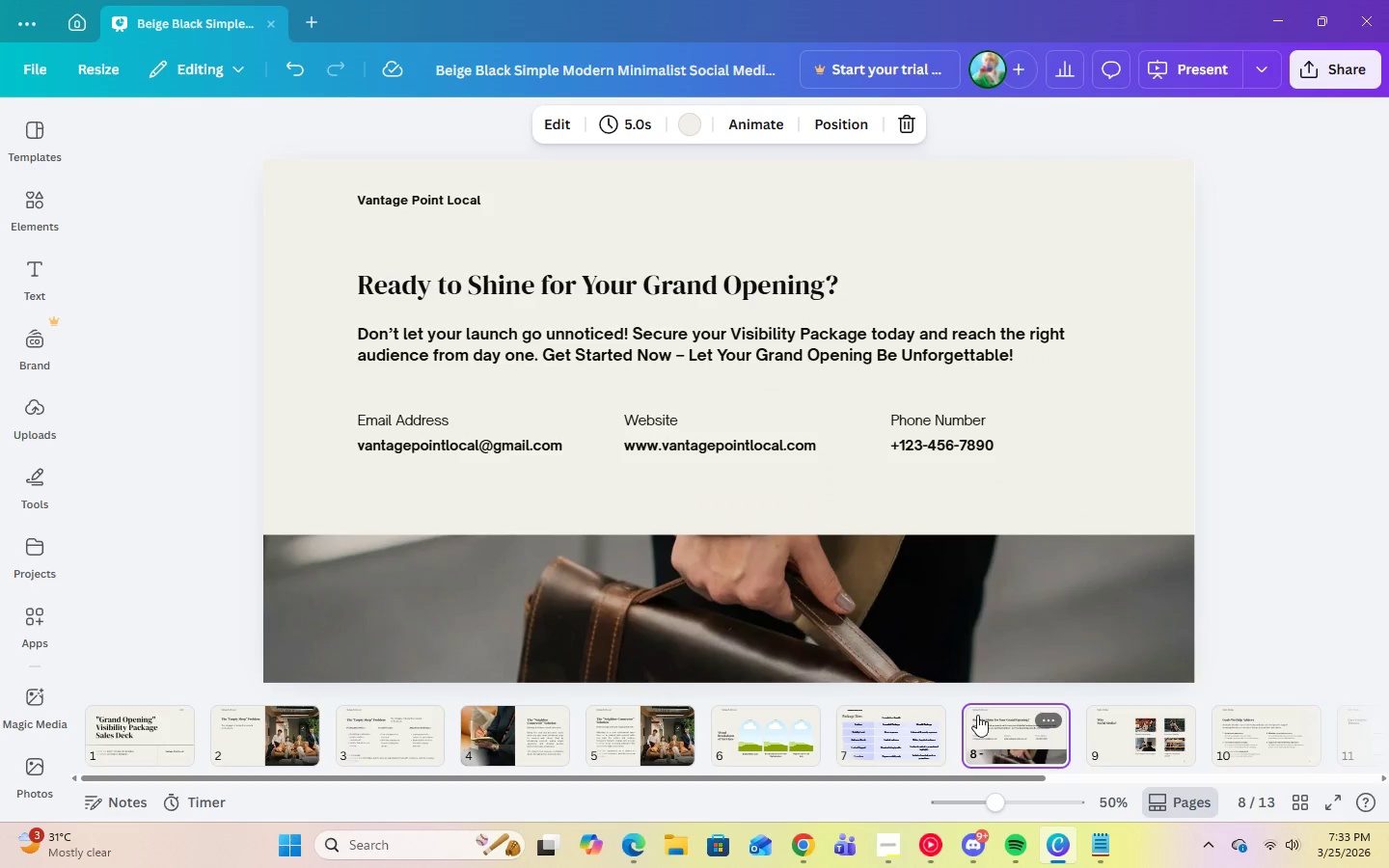 
key(ArrowRight)
 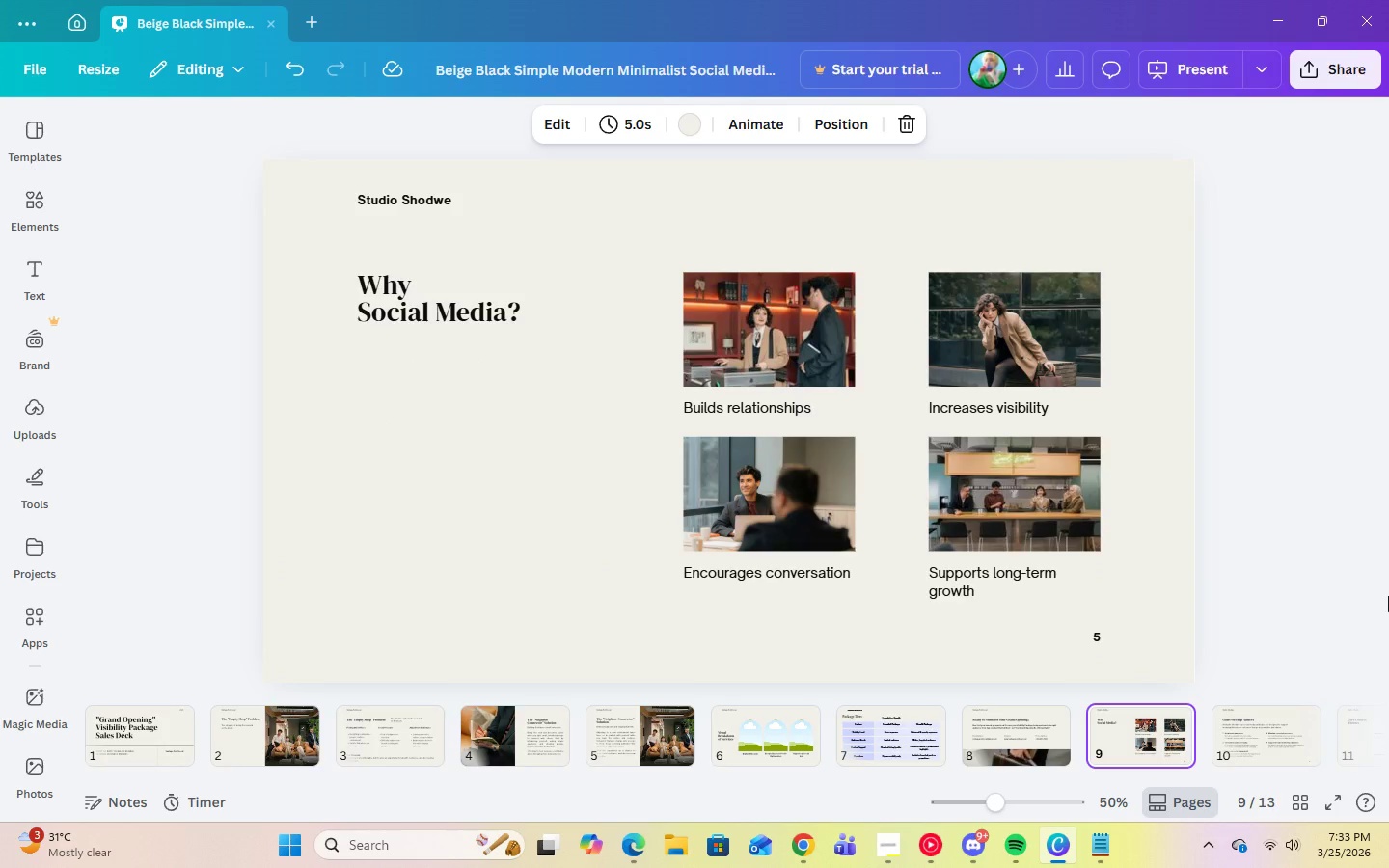 
key(Delete)
 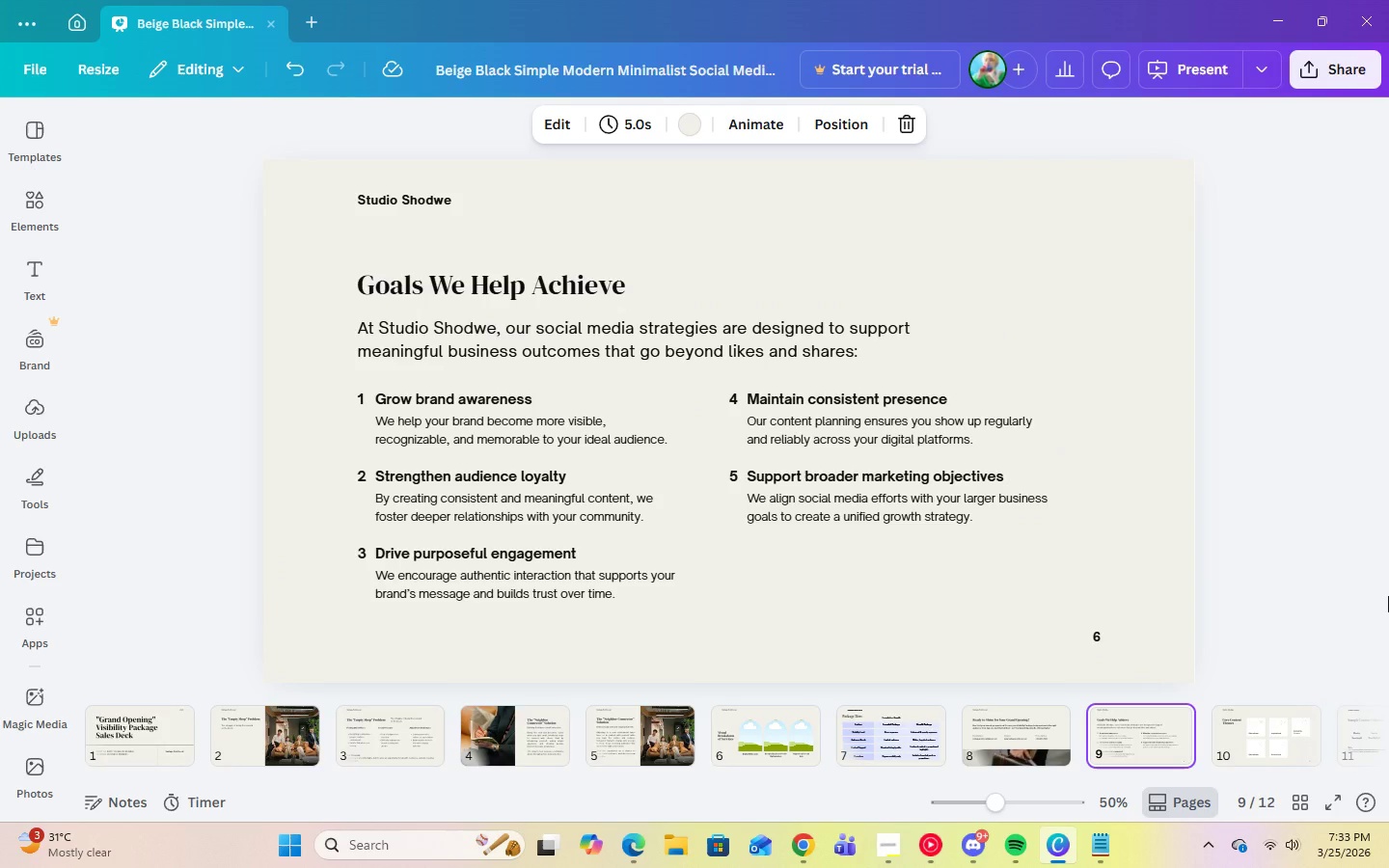 
wait(21.55)
 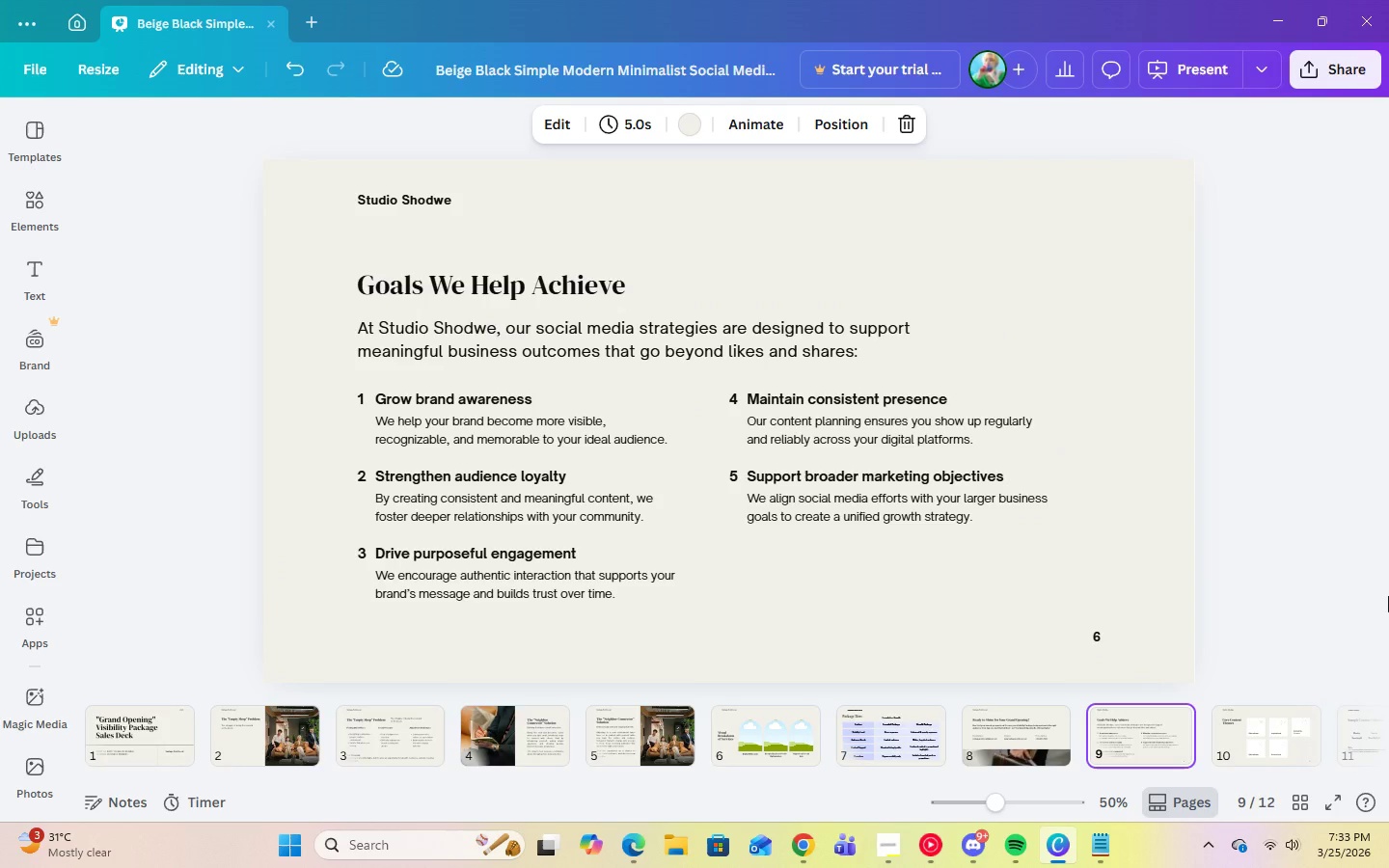 
left_click([488, 334])
 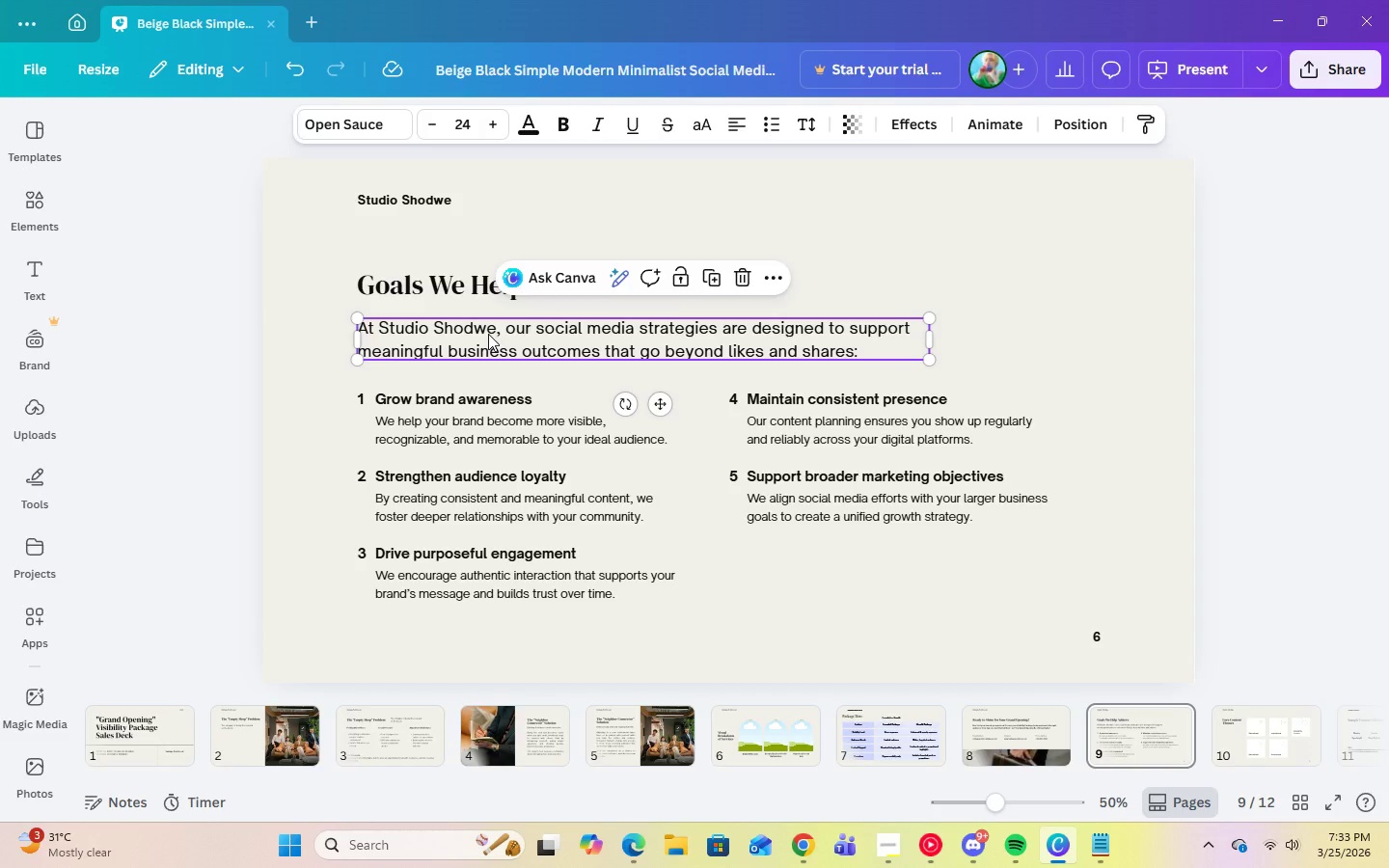 
mouse_move([335, 728])
 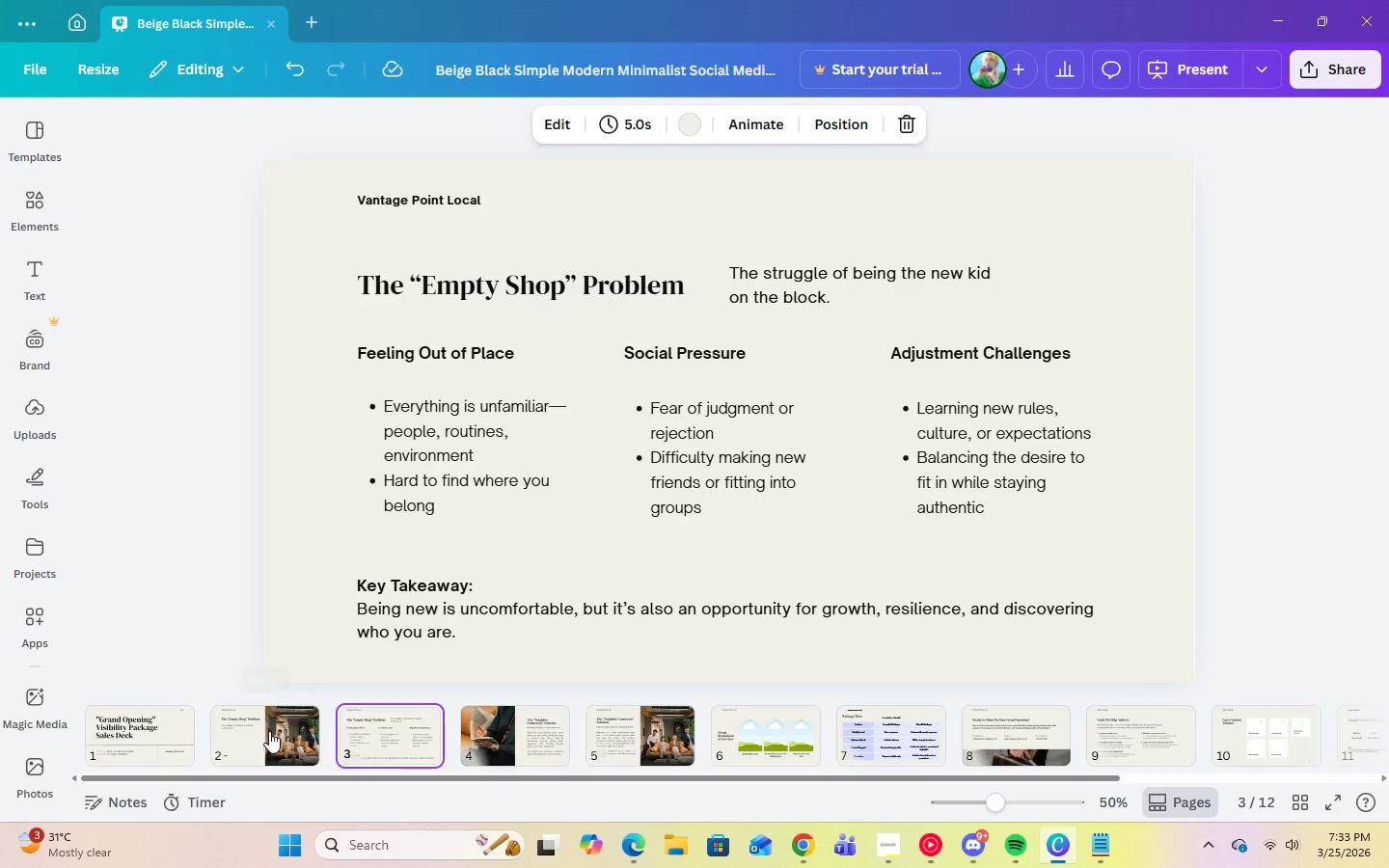 
left_click([269, 731])
 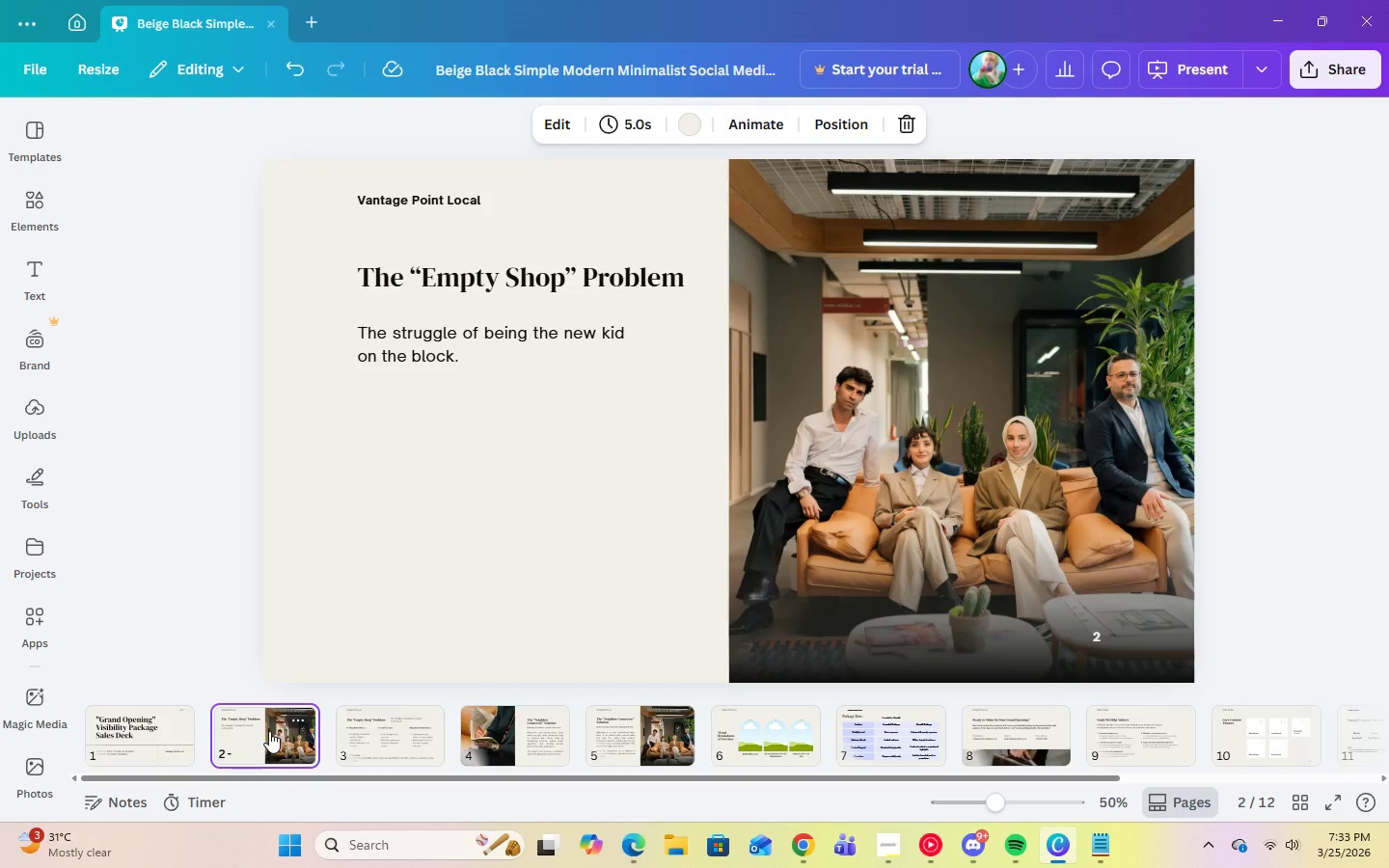 
mouse_move([389, 716])
 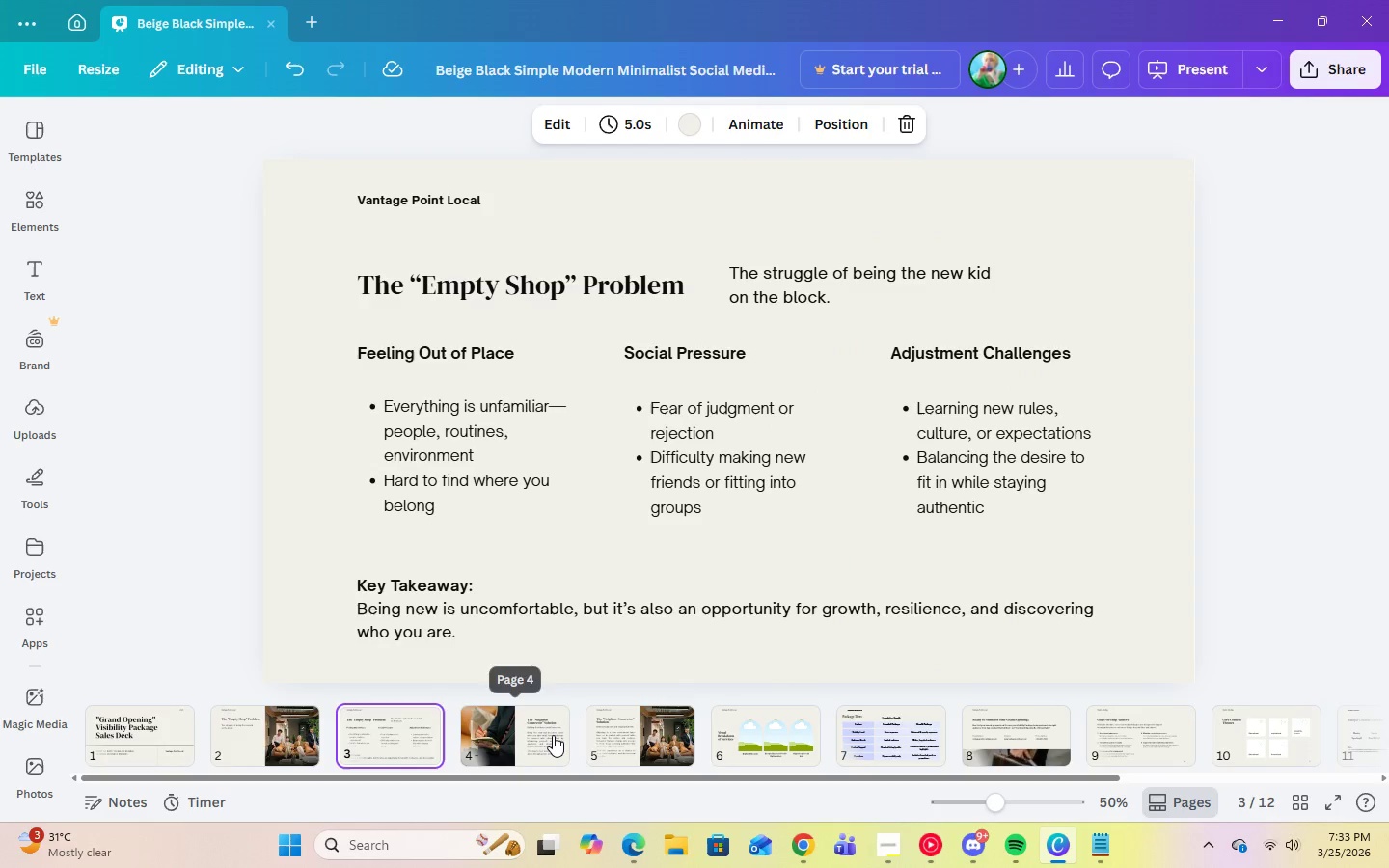 
left_click([553, 735])
 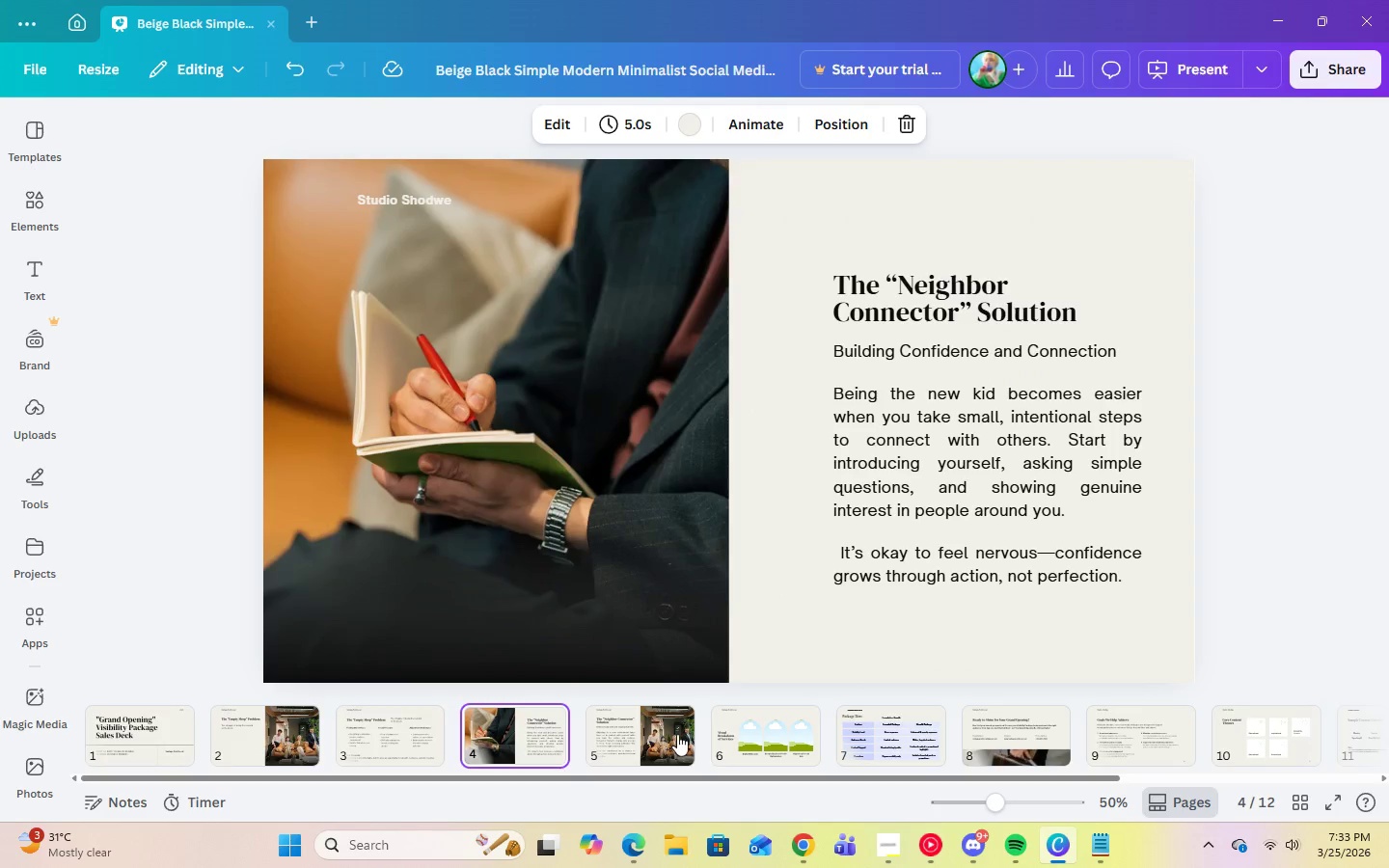 
left_click([677, 734])
 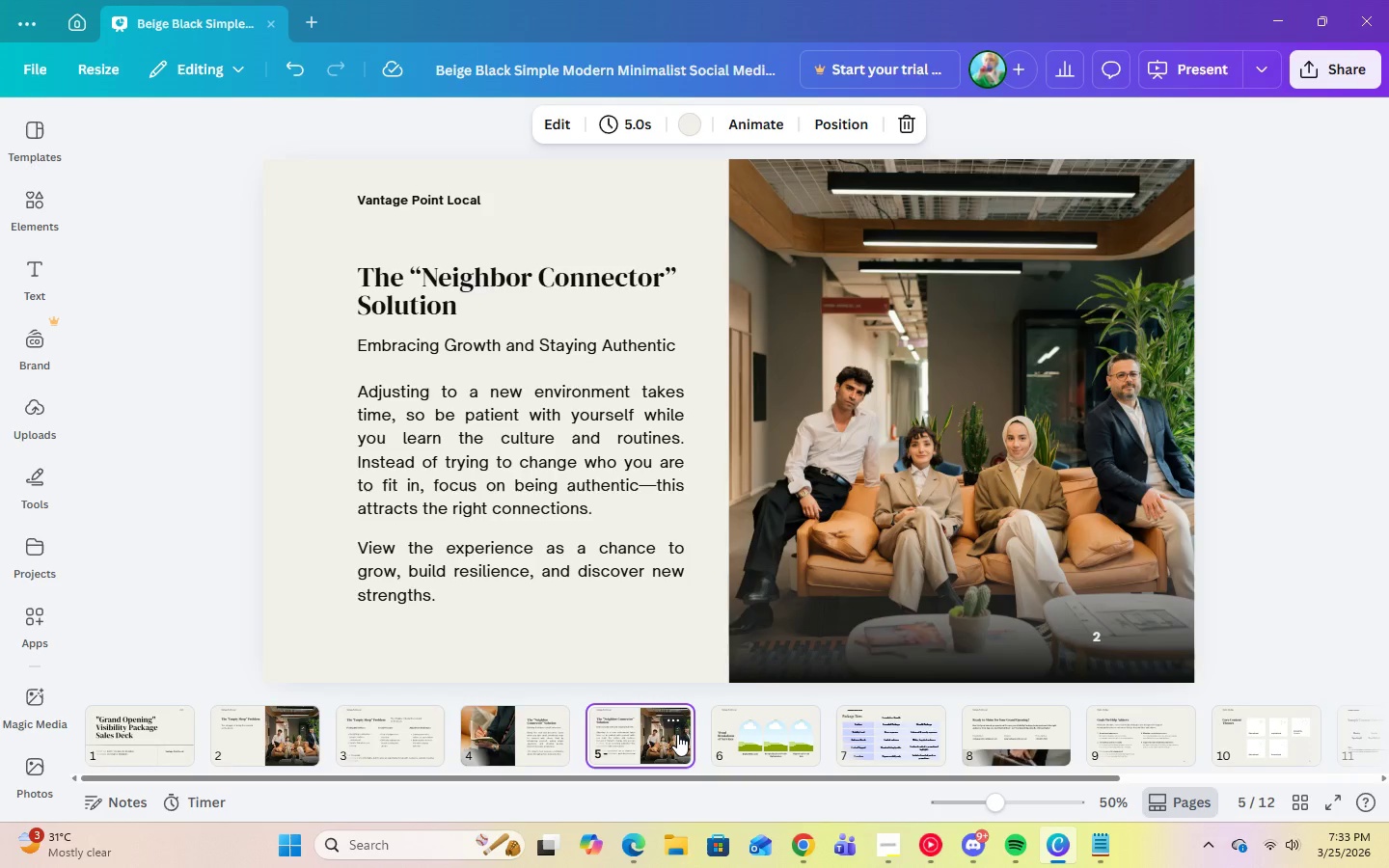 
left_click([510, 745])
 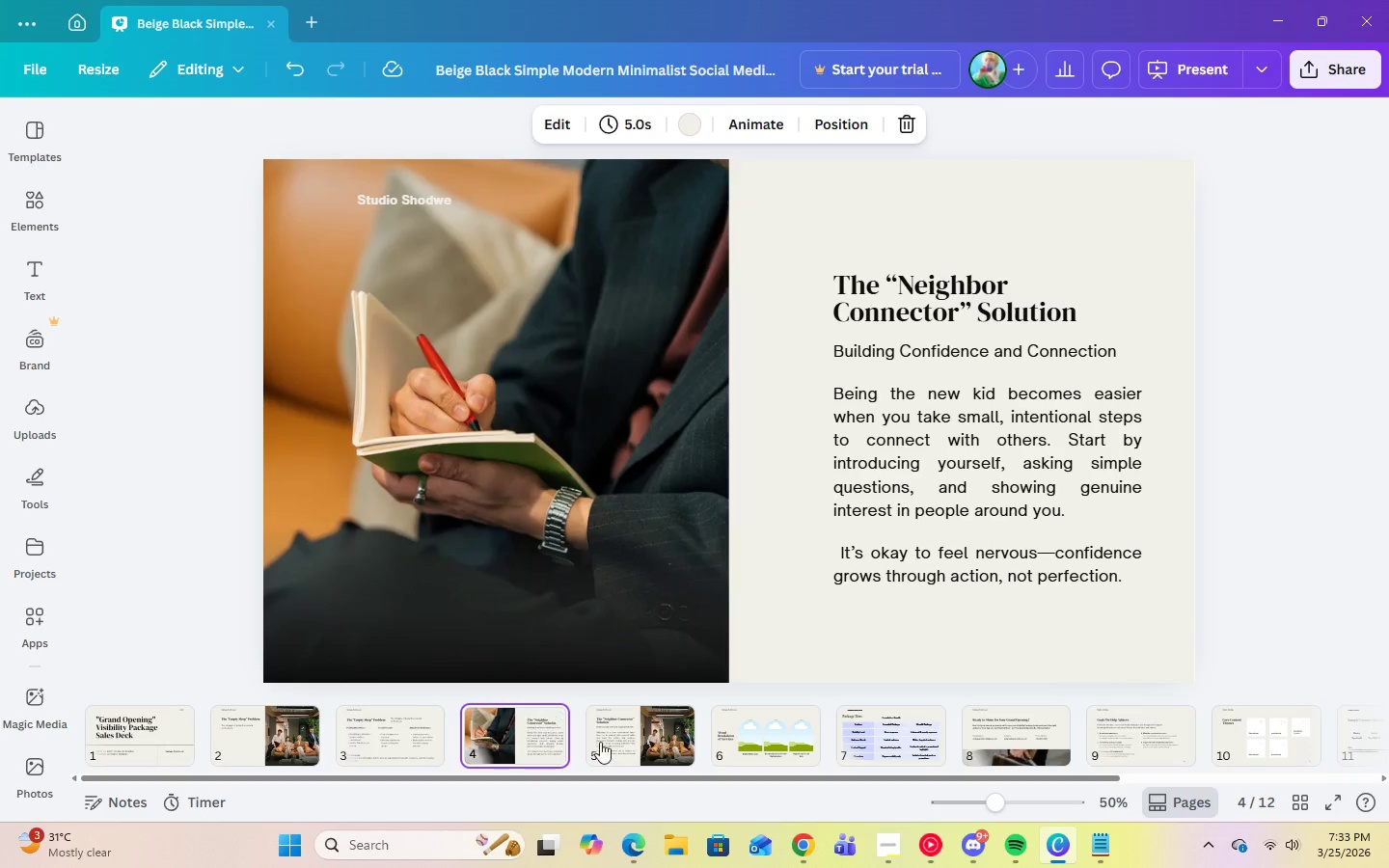 
left_click([618, 740])
 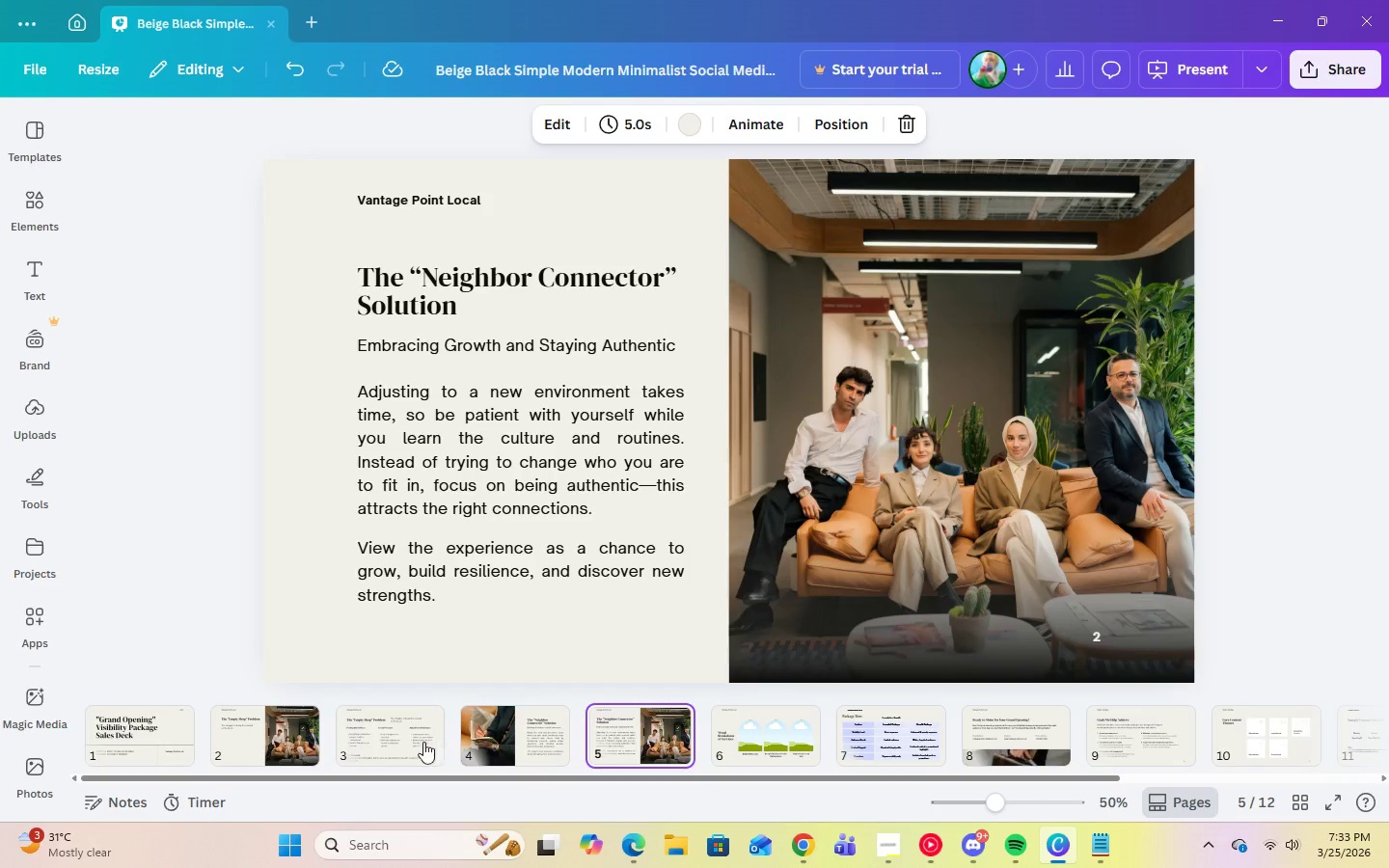 
left_click([417, 742])
 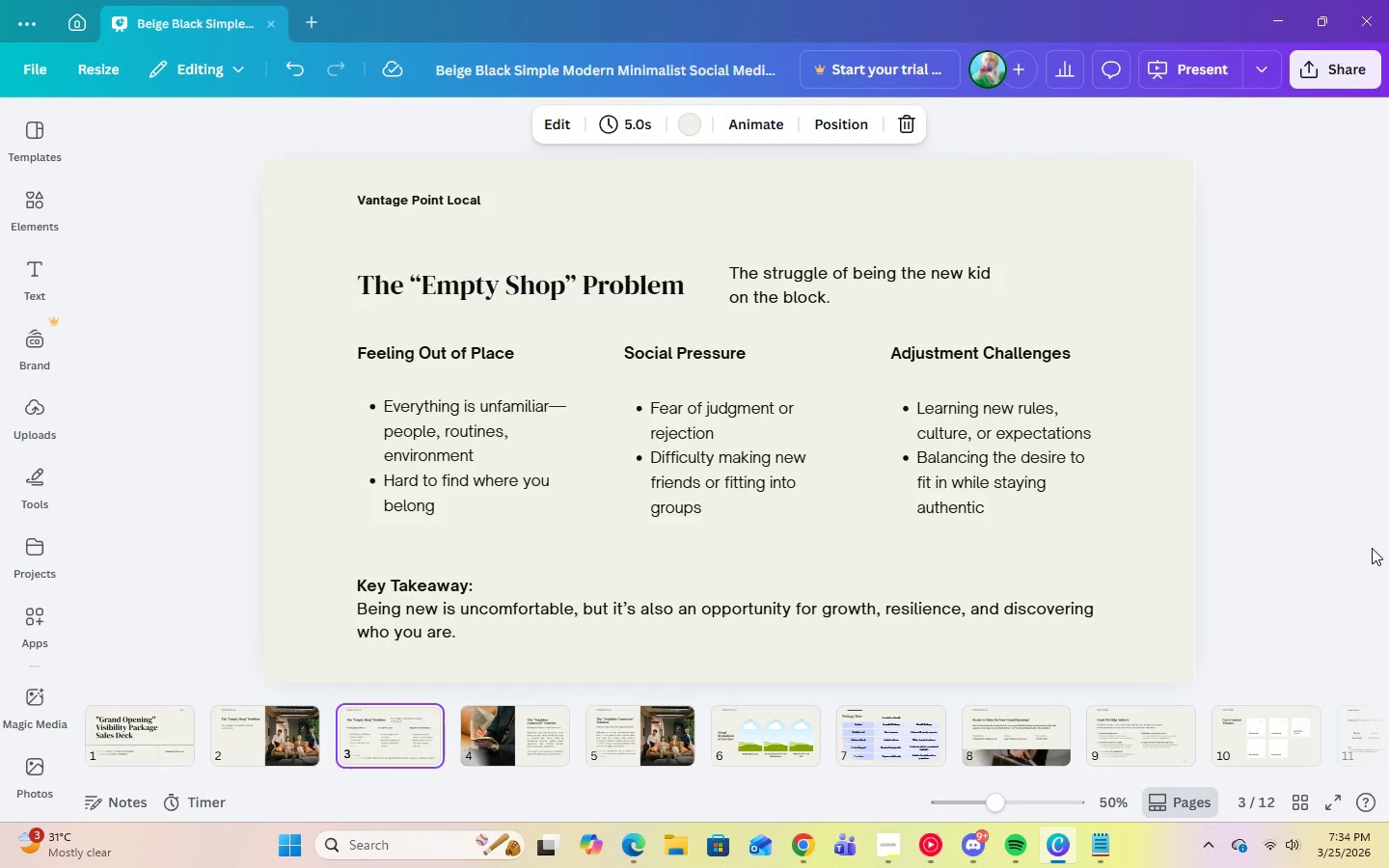 
wait(32.09)
 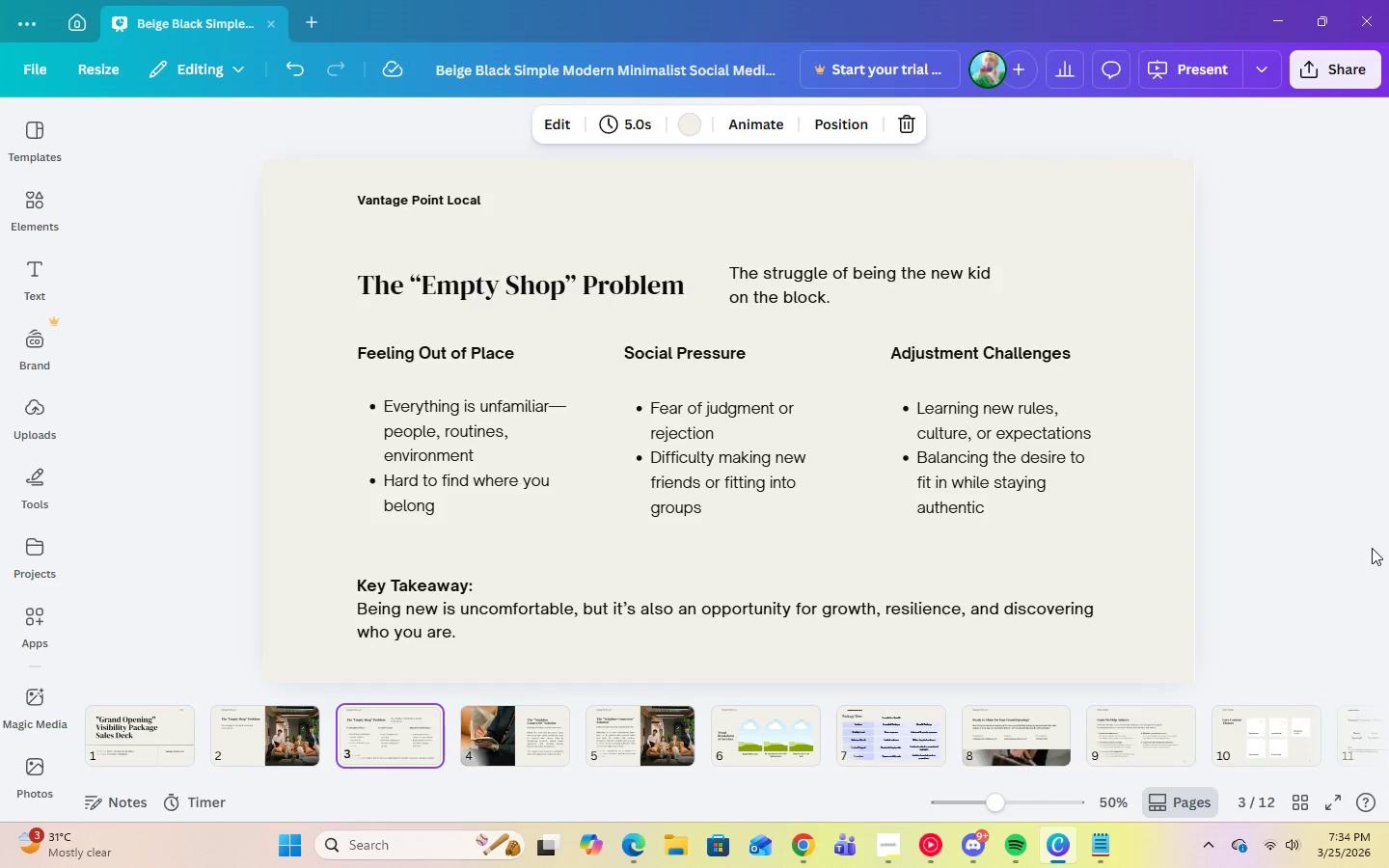 
left_click([228, 747])
 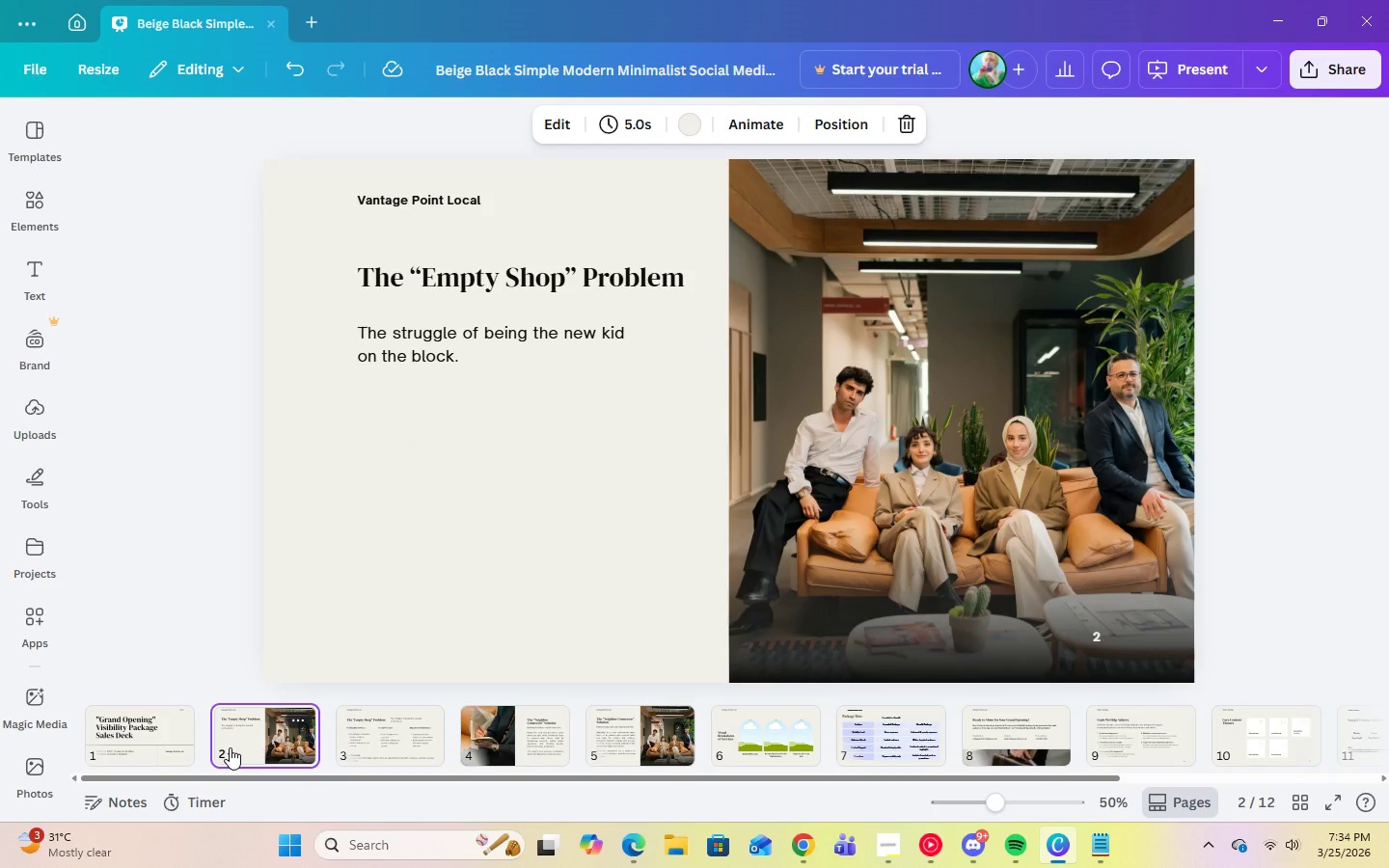 
key(ArrowRight)
 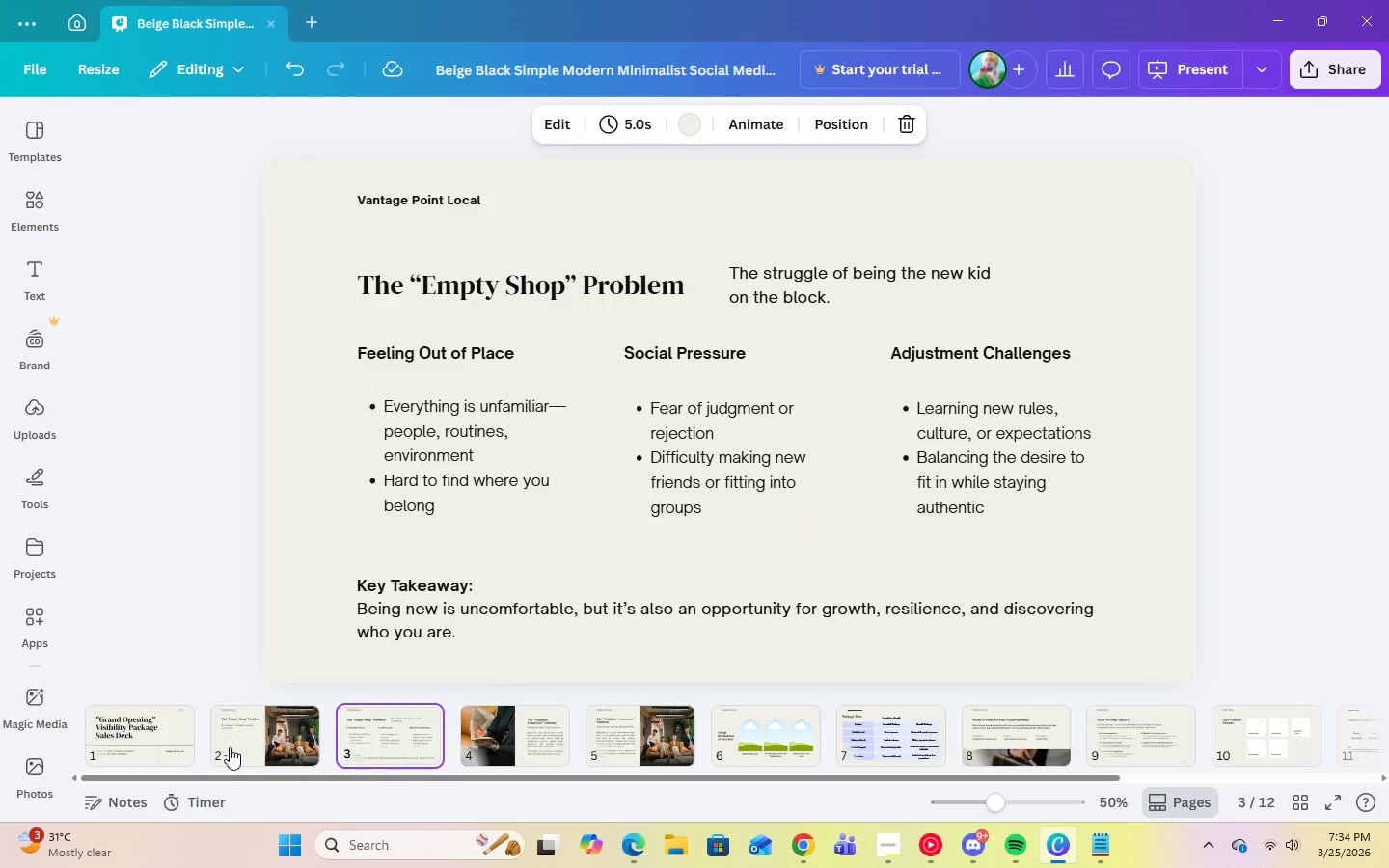 
key(ArrowRight)
 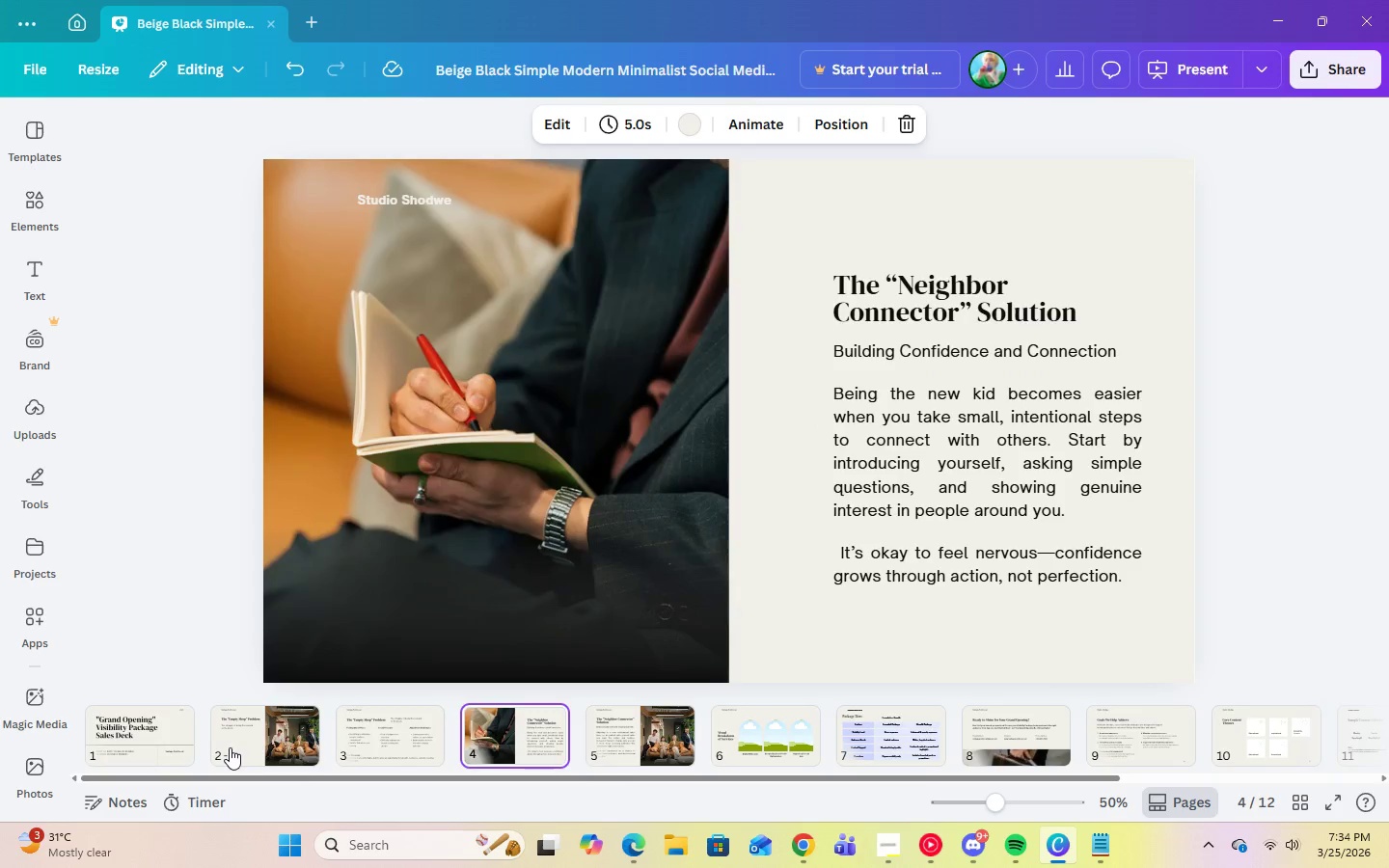 
key(ArrowRight)
 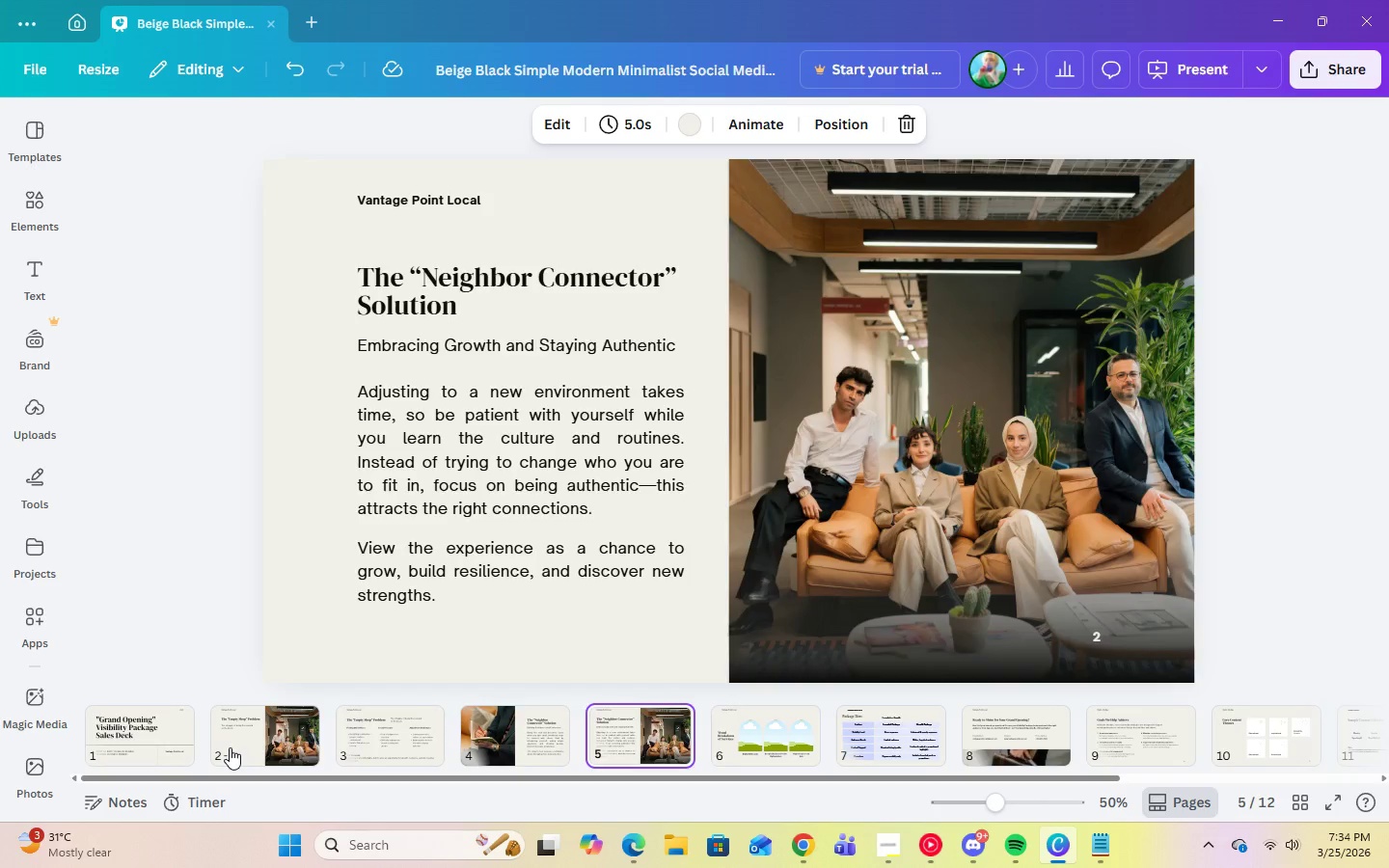 
key(ArrowRight)
 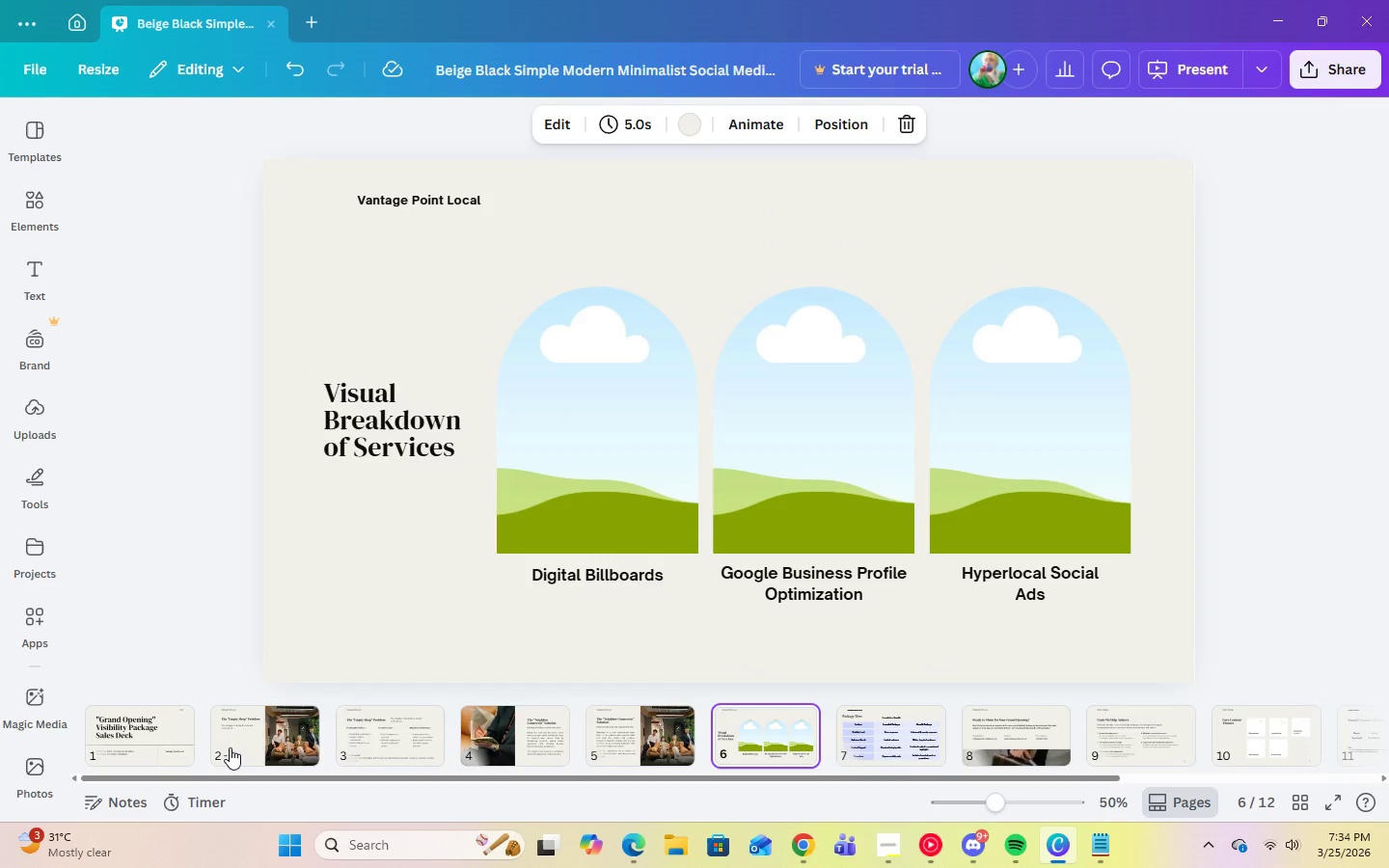 
key(ArrowLeft)
 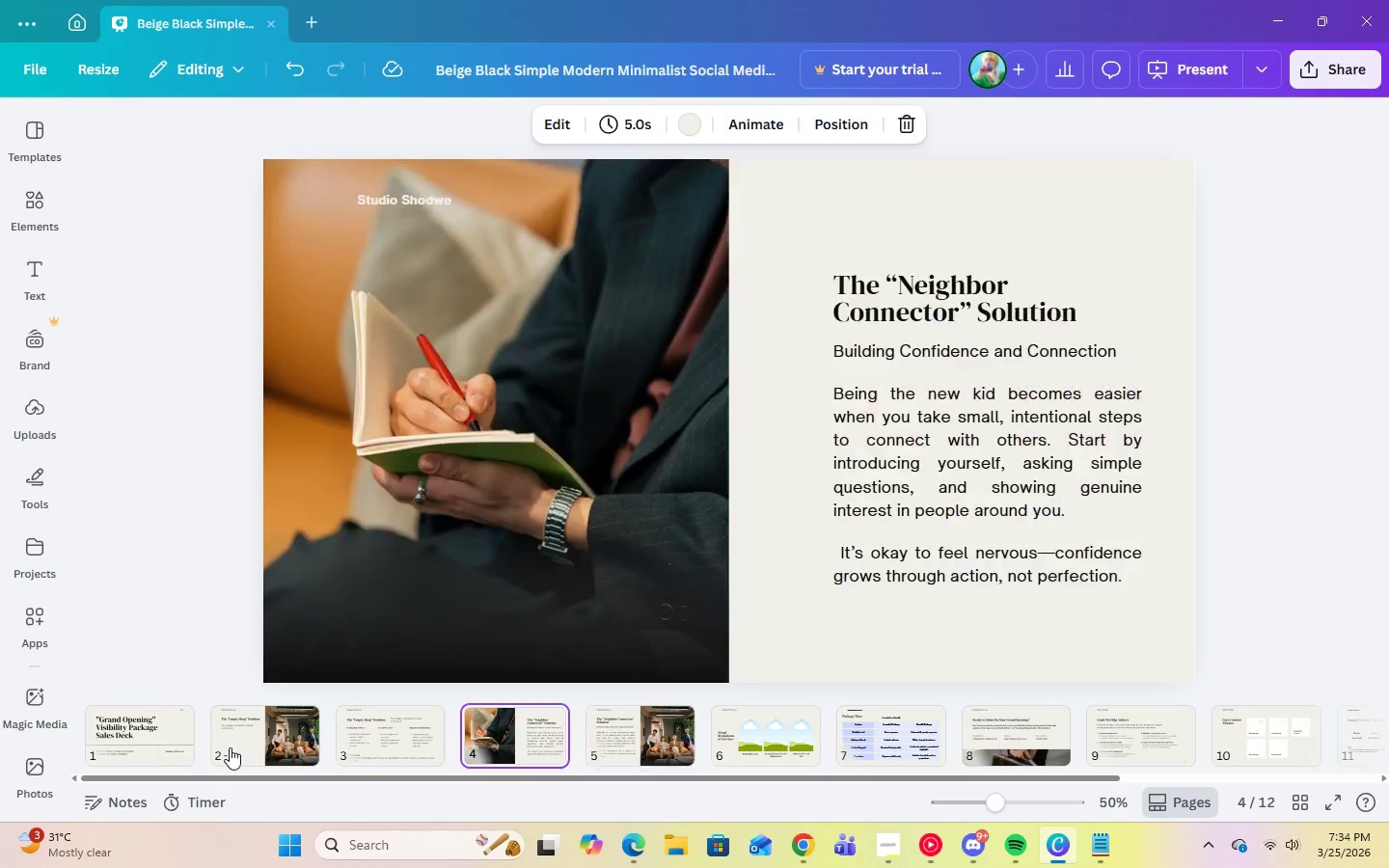 
key(ArrowLeft)
 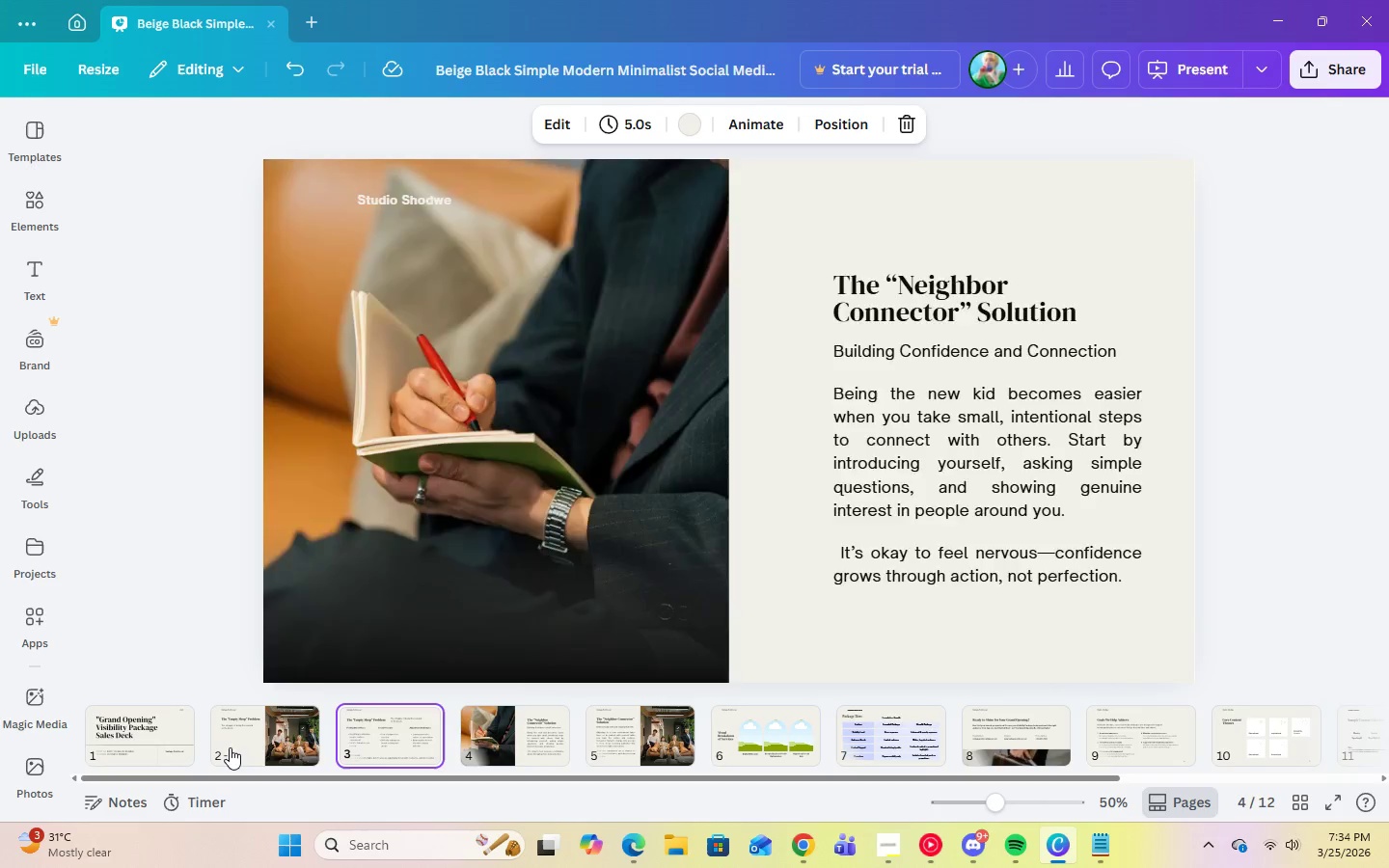 
key(ArrowLeft)
 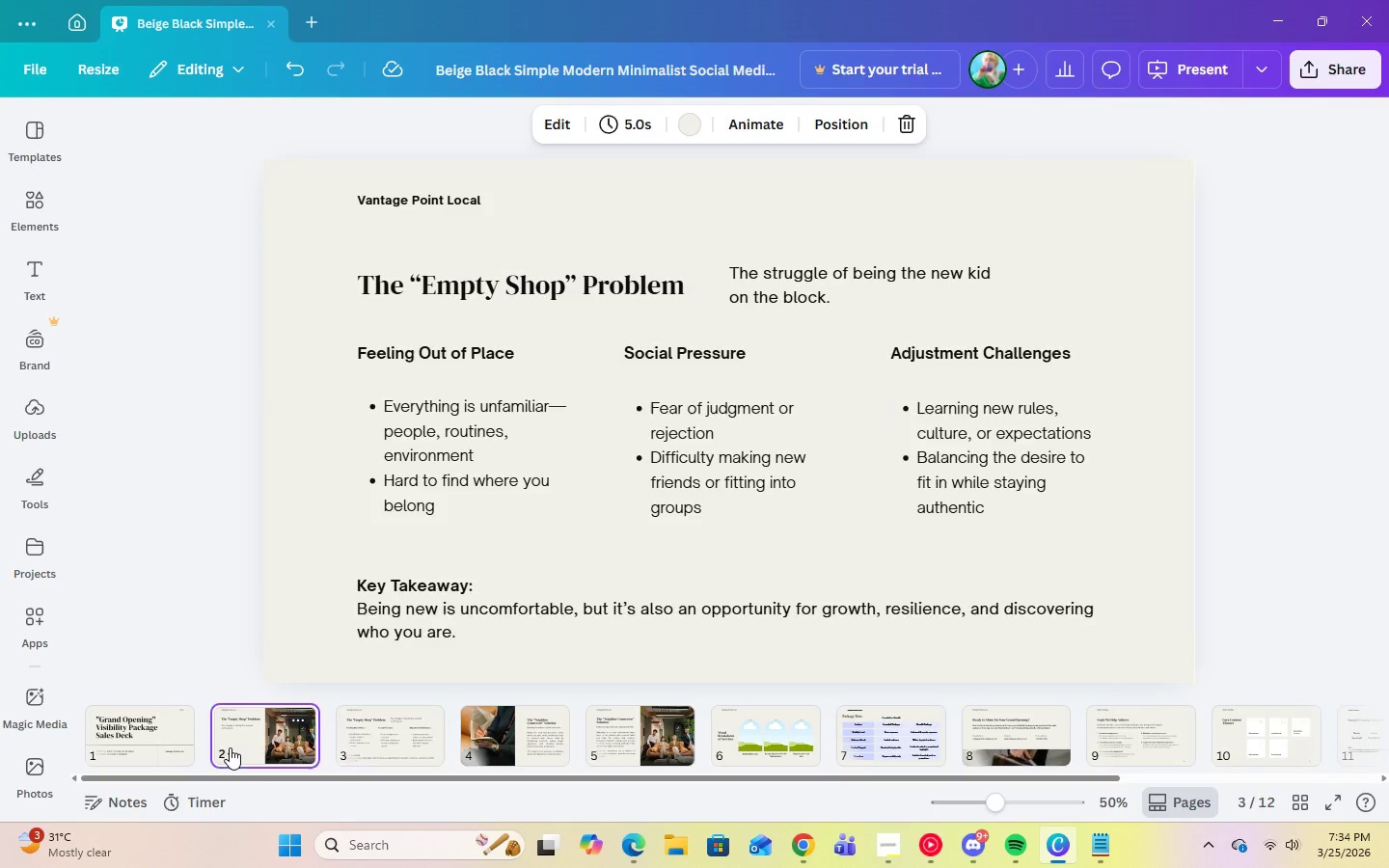 
key(ArrowLeft)
 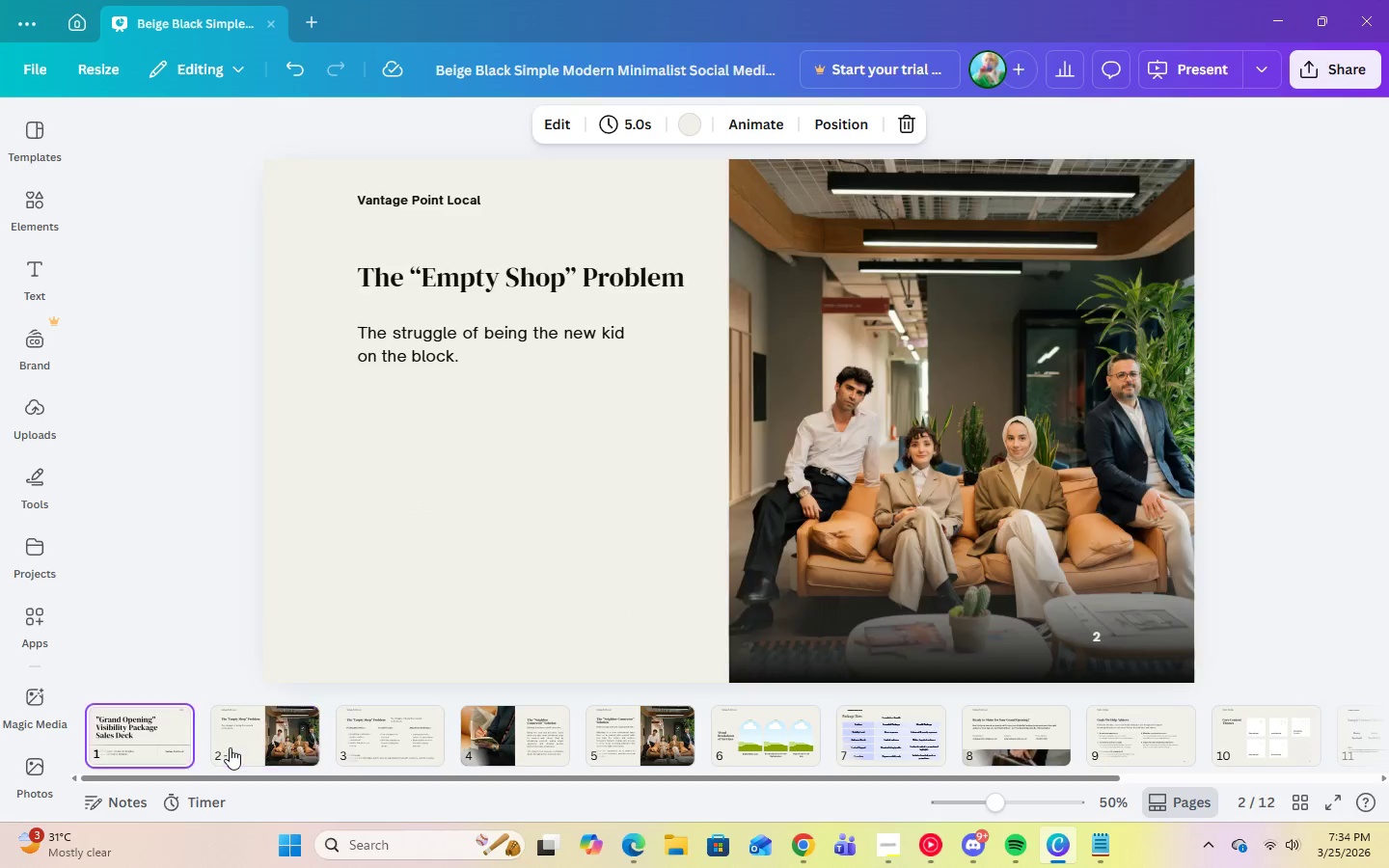 
key(ArrowLeft)
 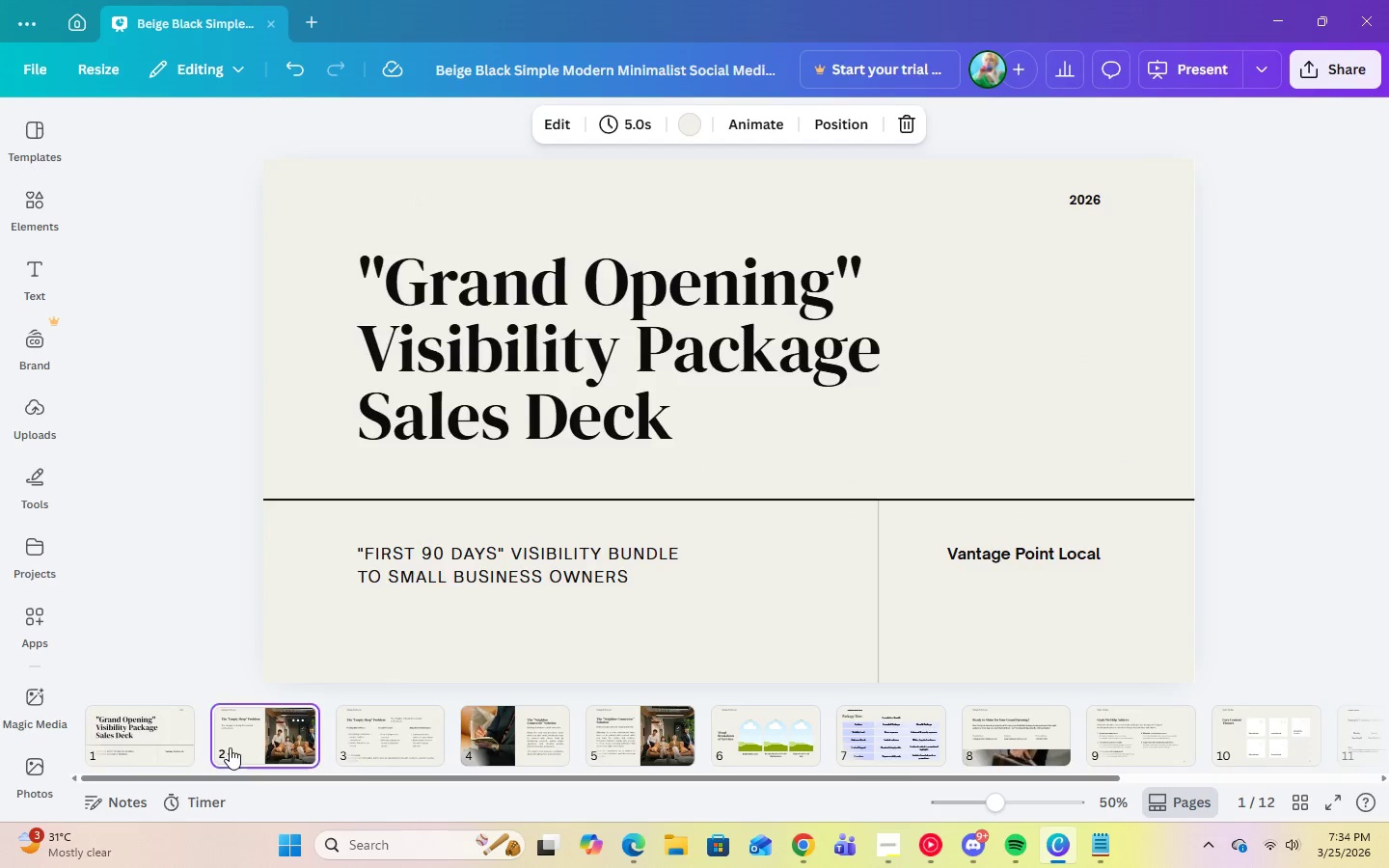 
key(ArrowRight)
 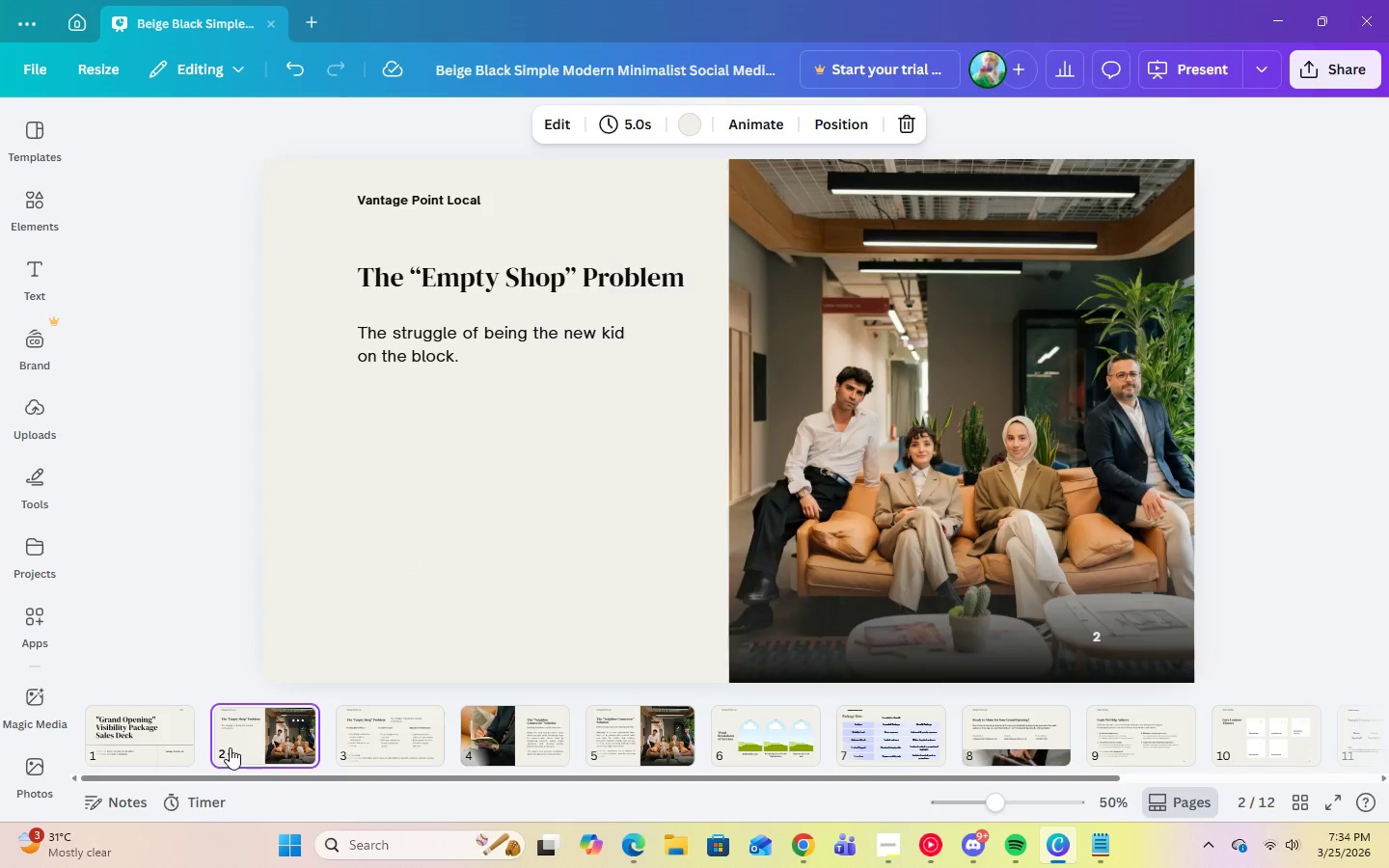 
key(ArrowRight)
 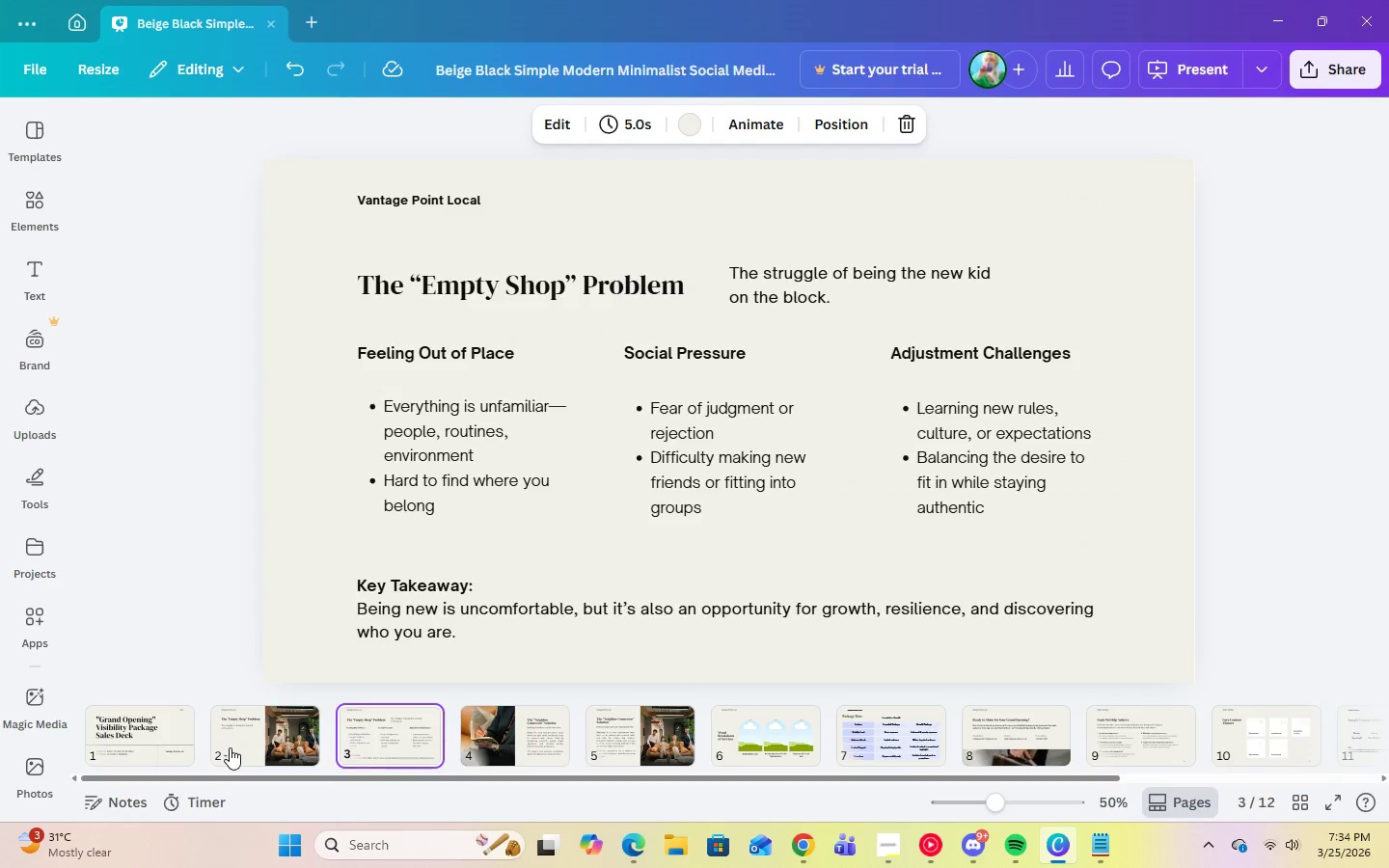 
key(ArrowRight)
 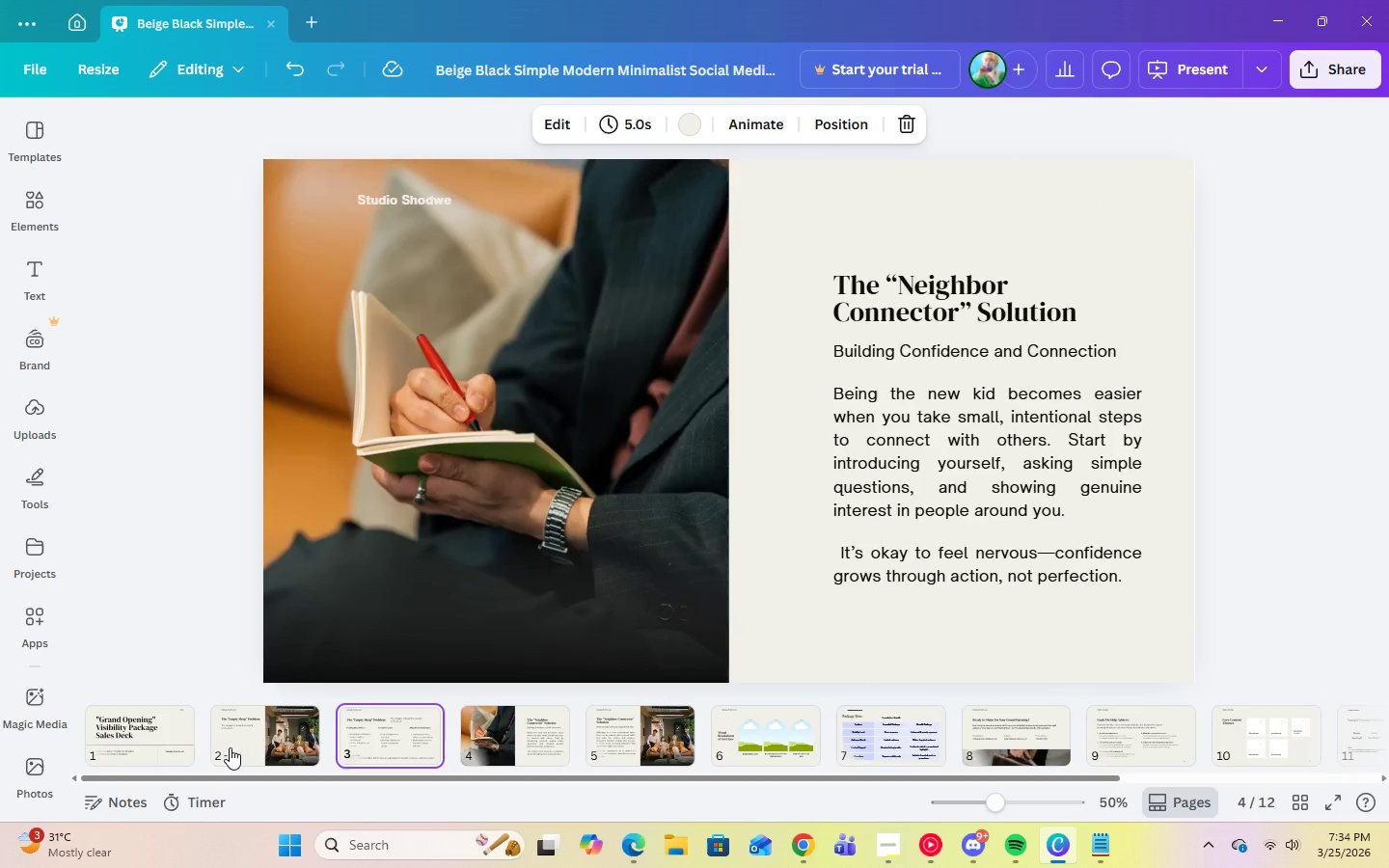 
key(ArrowLeft)
 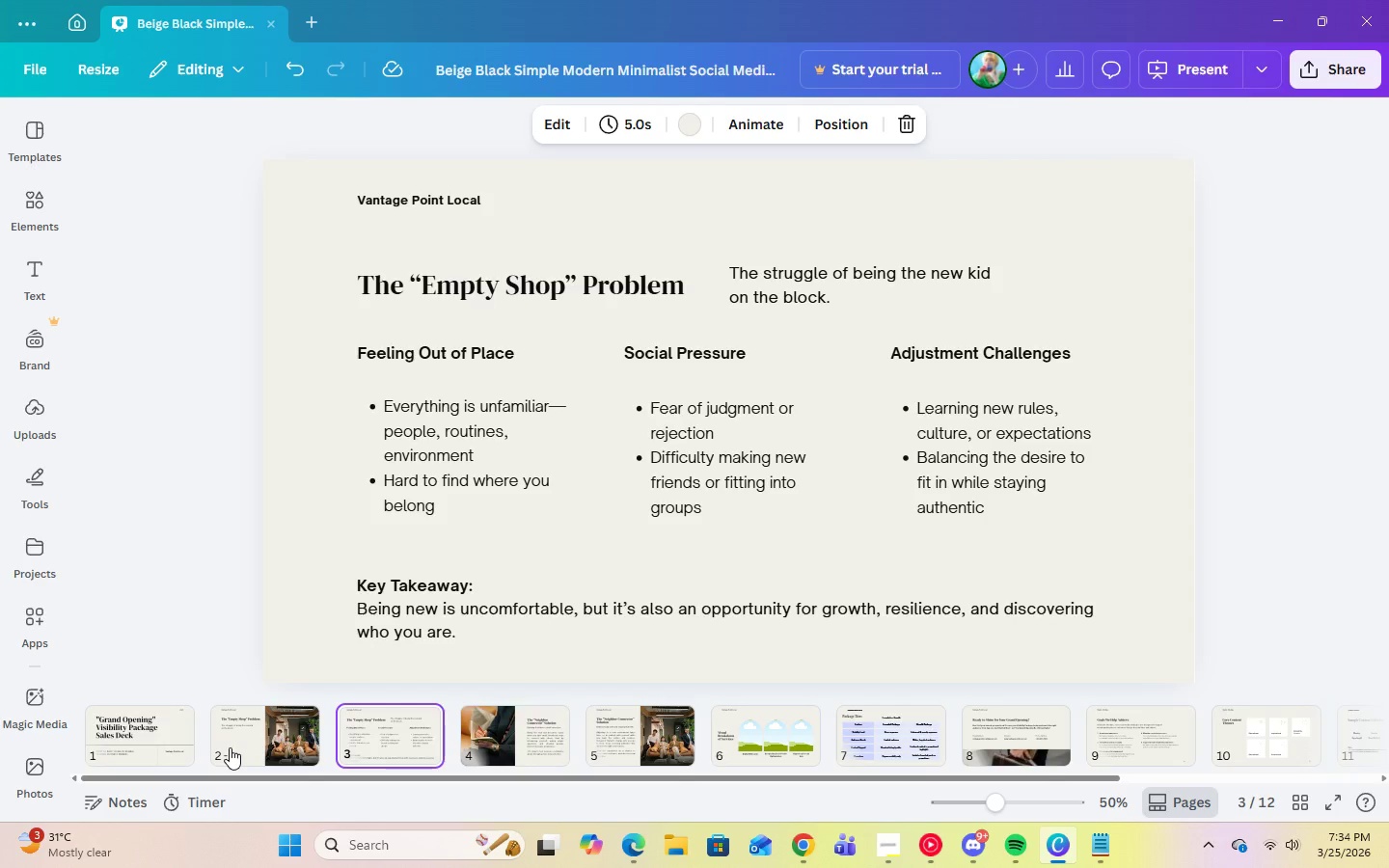 
key(ArrowRight)
 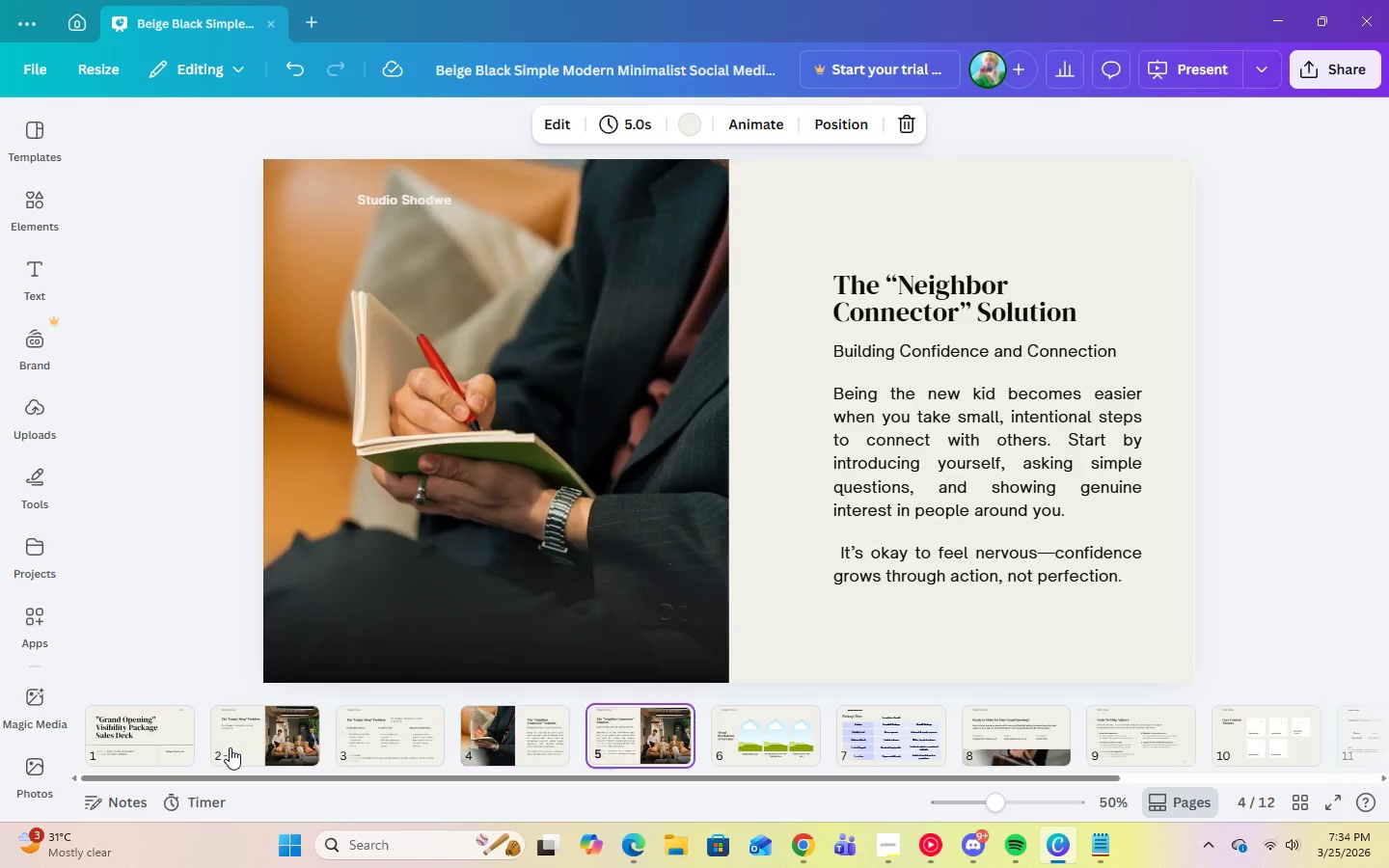 
key(ArrowRight)
 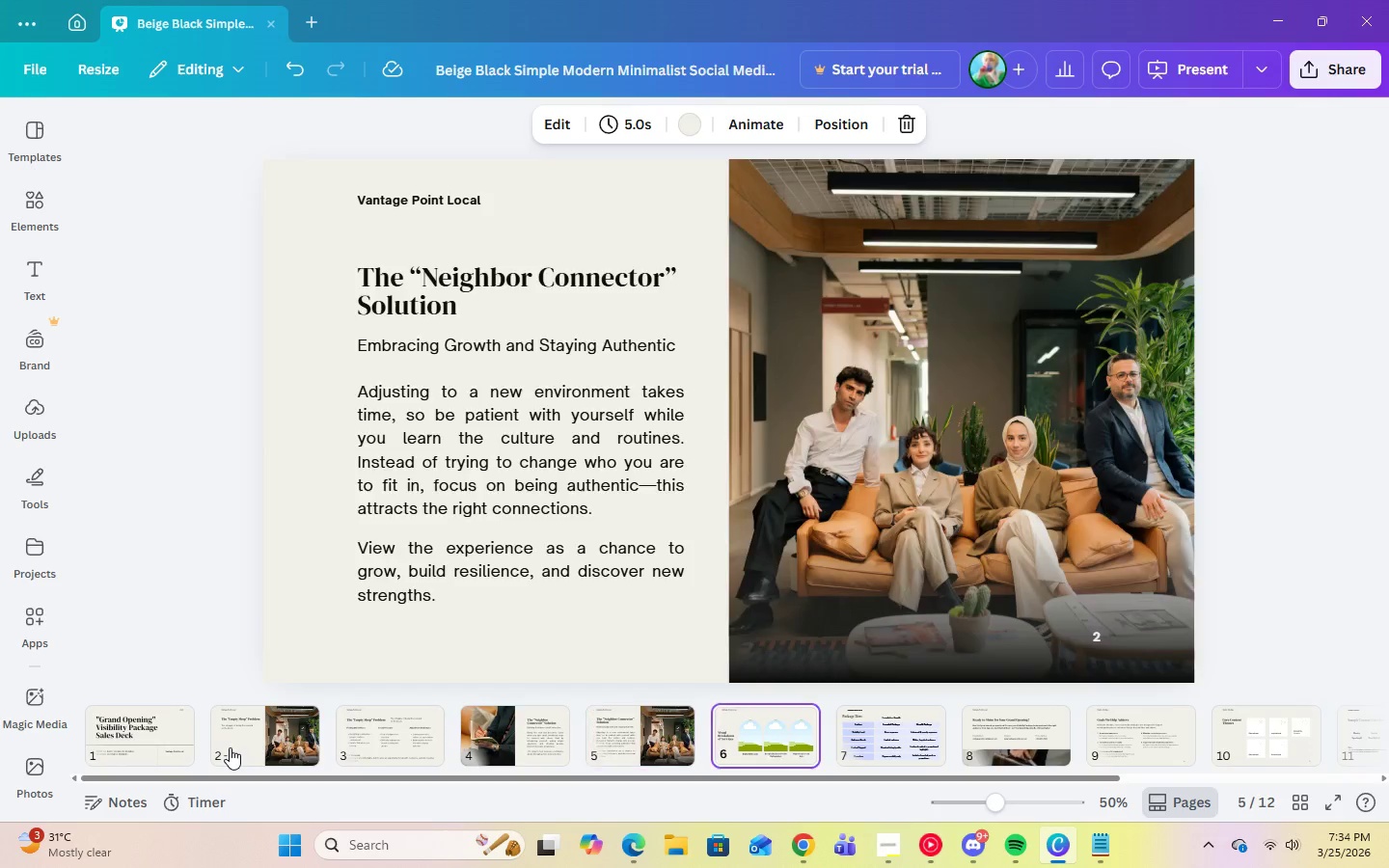 
key(ArrowRight)
 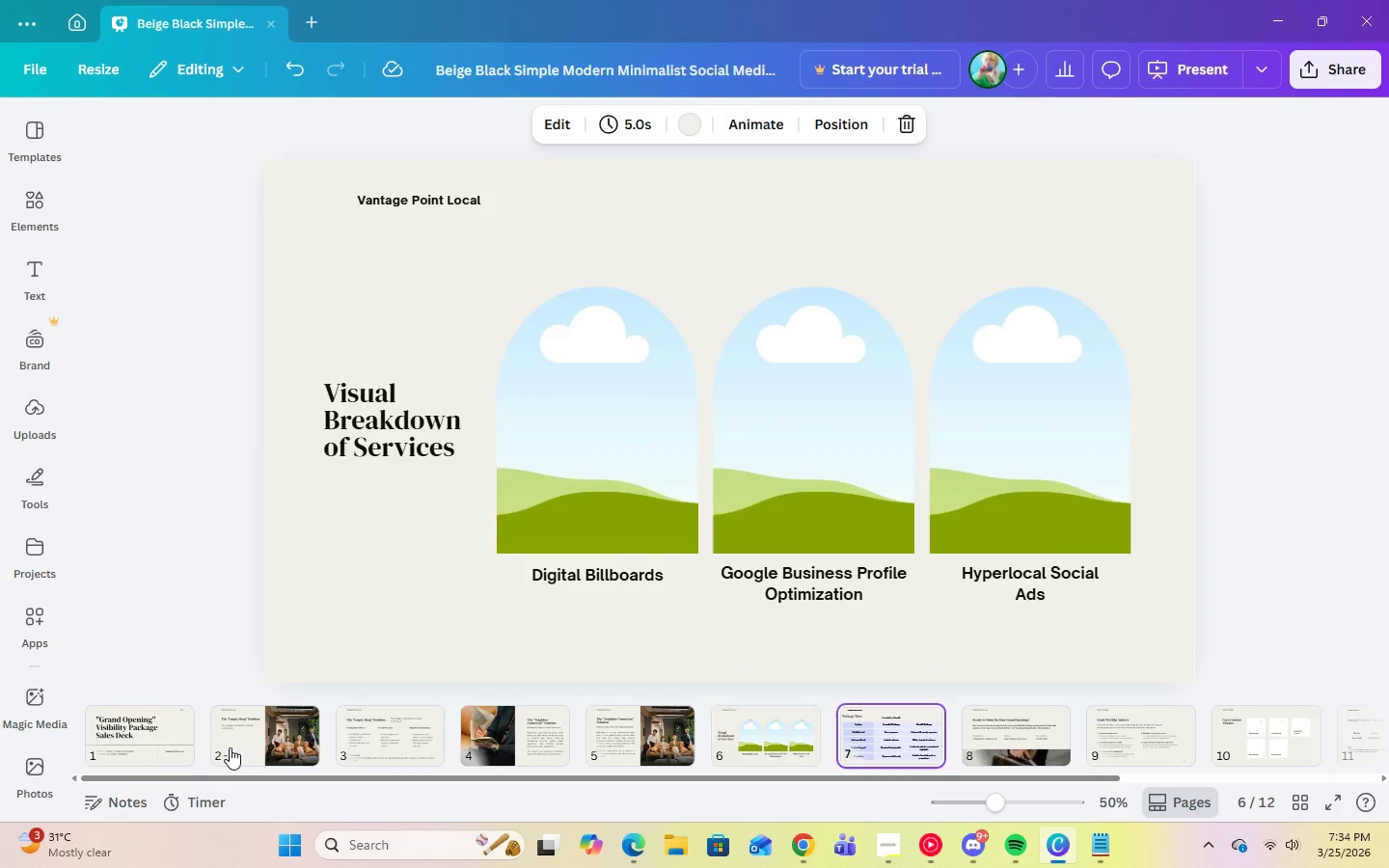 
key(ArrowRight)
 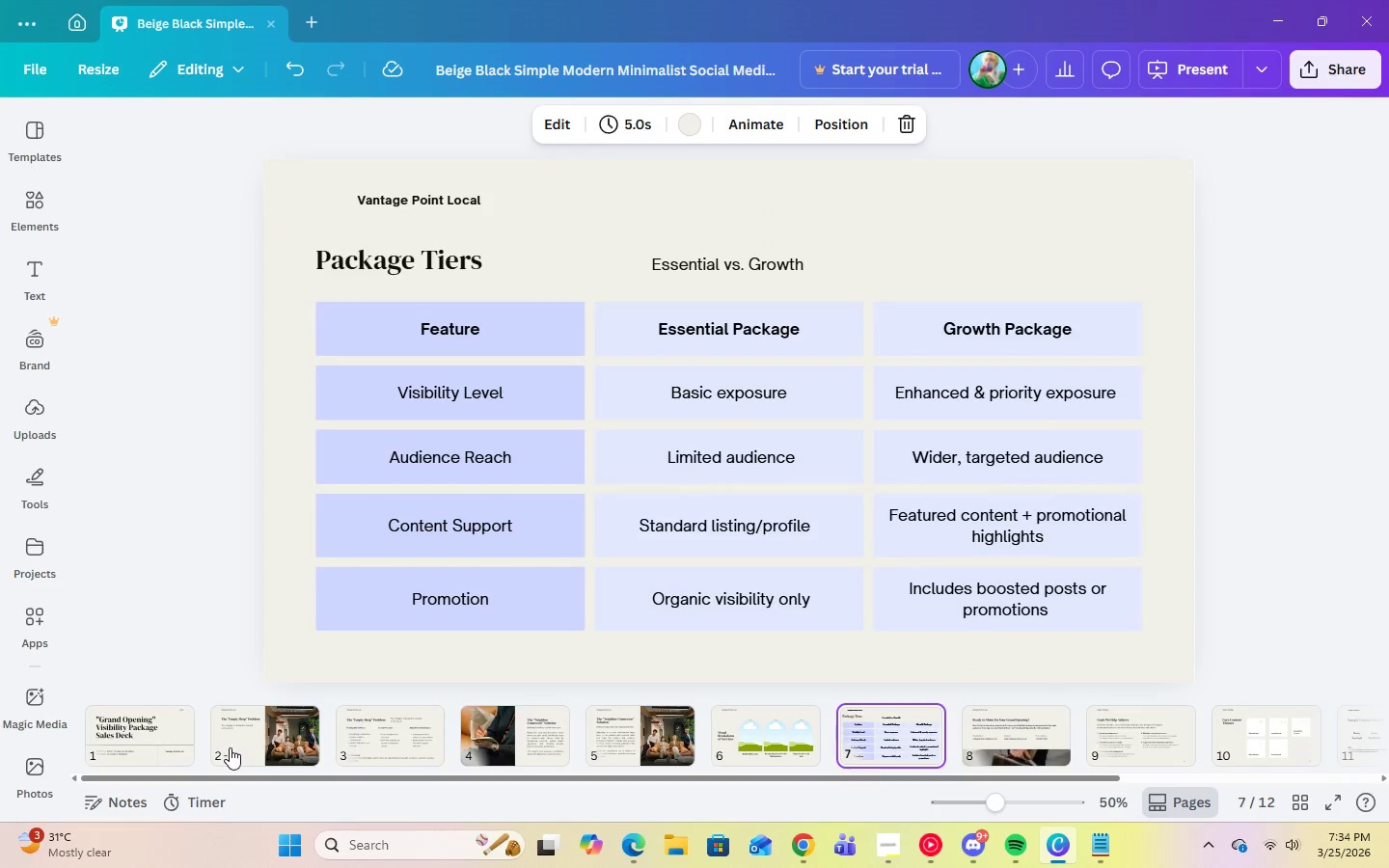 
key(ArrowRight)
 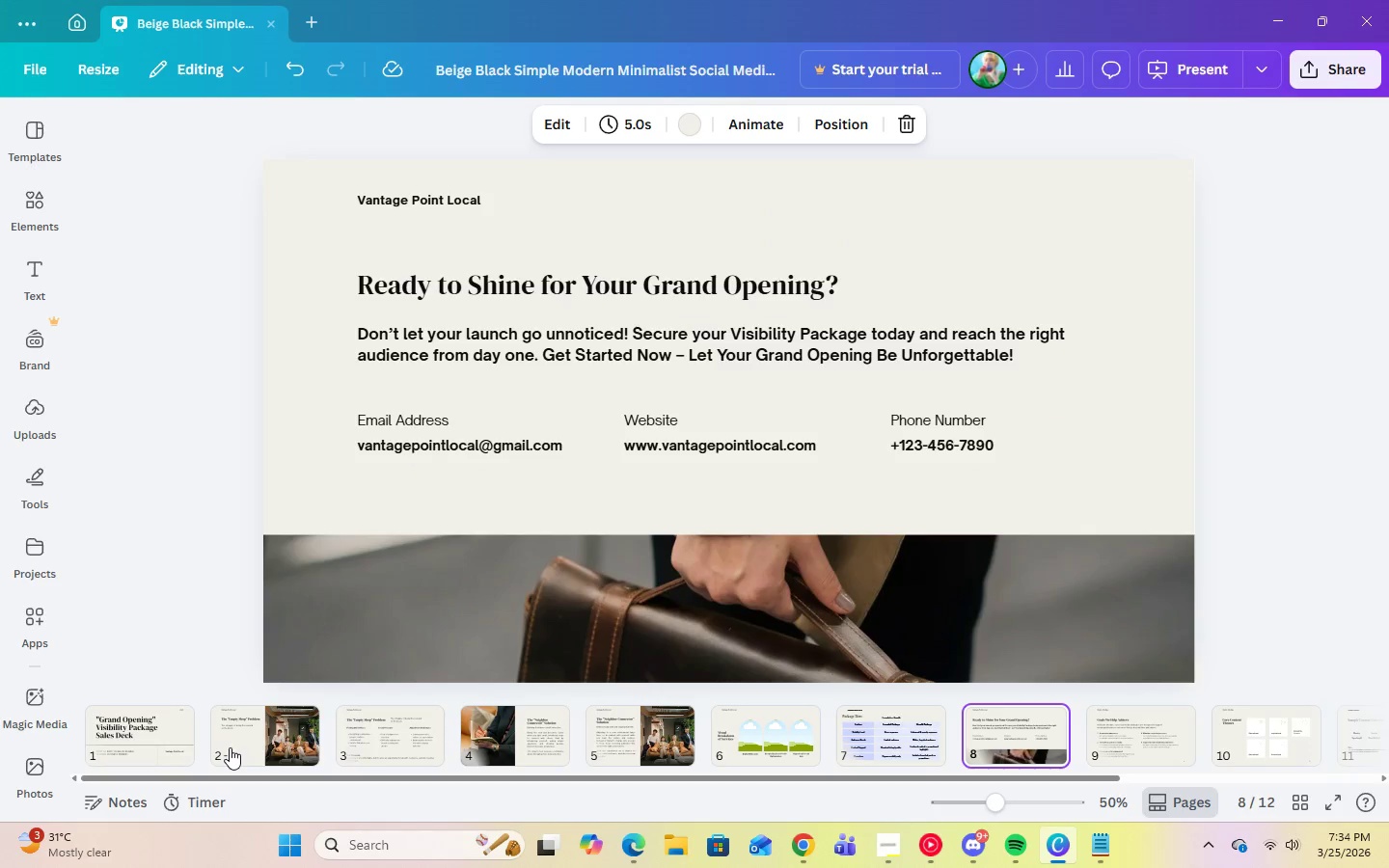 
key(ArrowRight)
 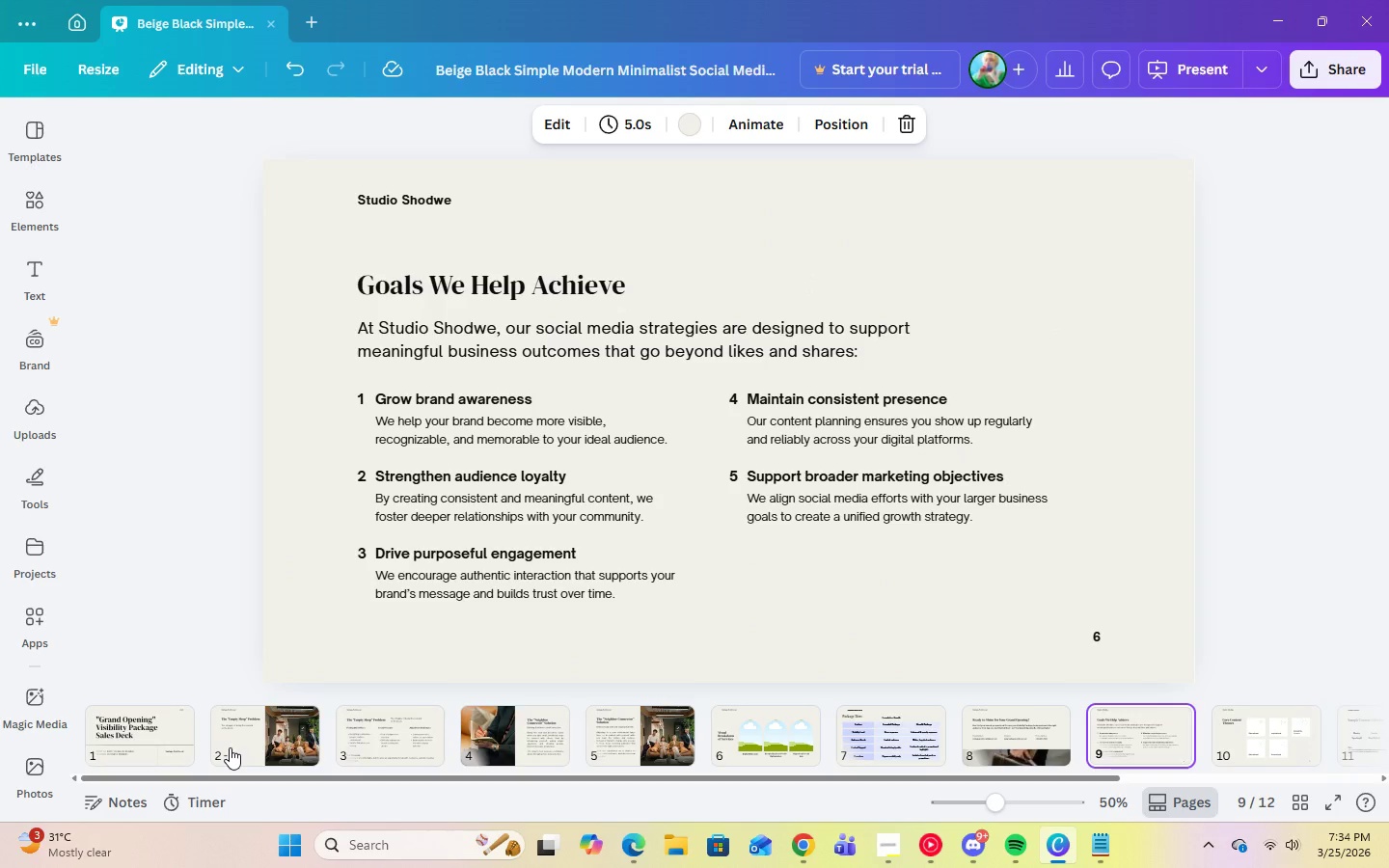 
key(ArrowRight)
 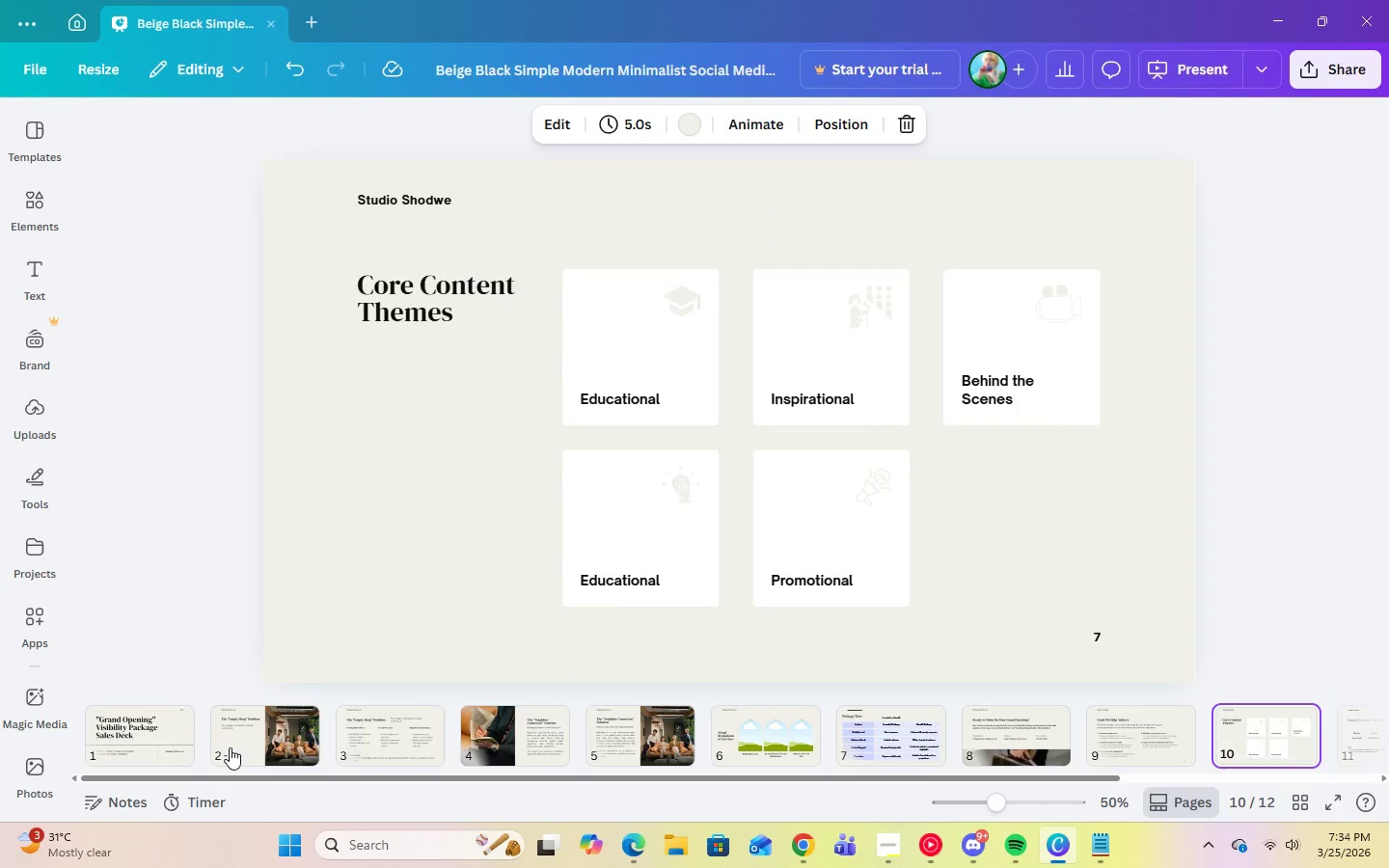 
key(Delete)
 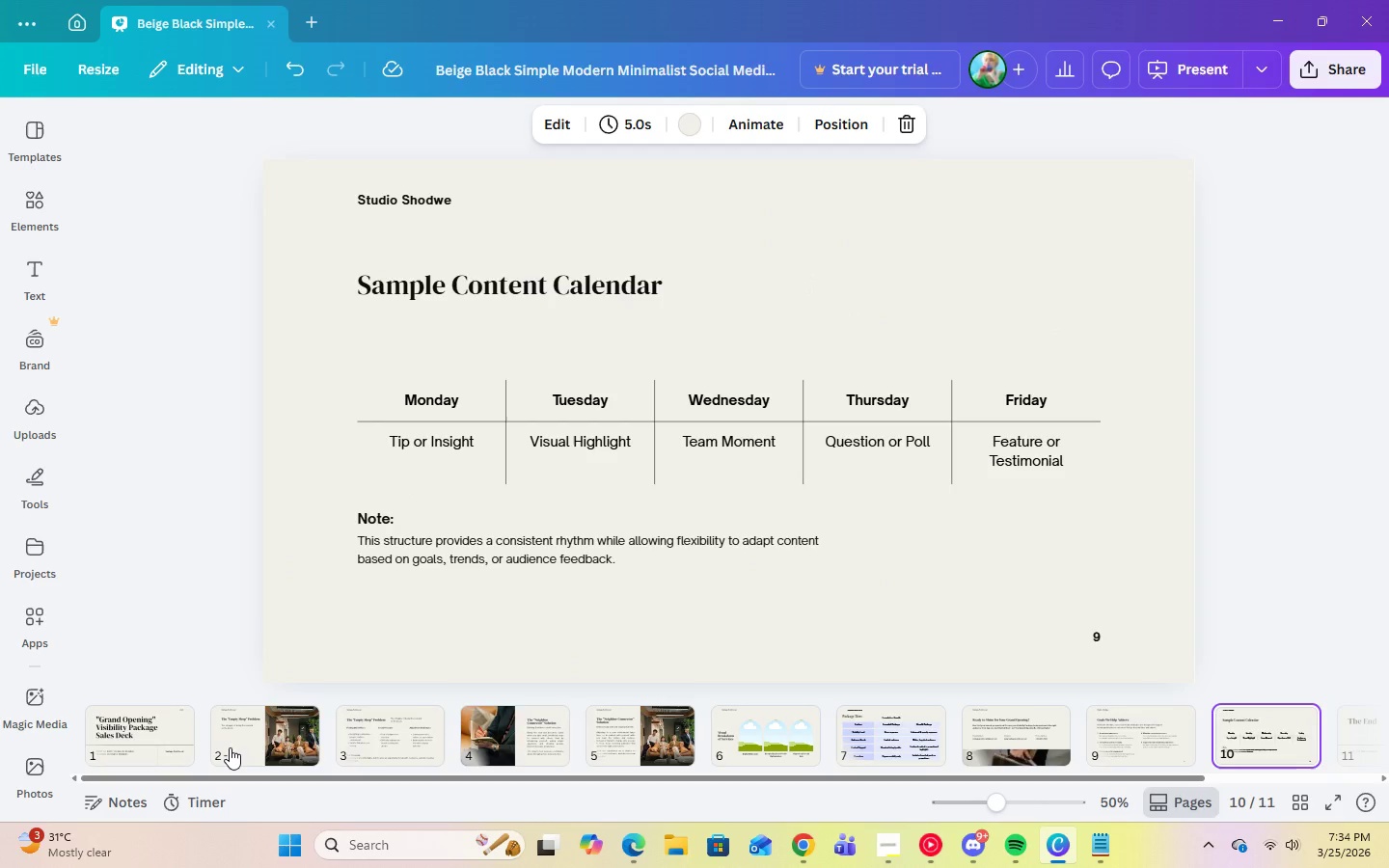 
key(Delete)
 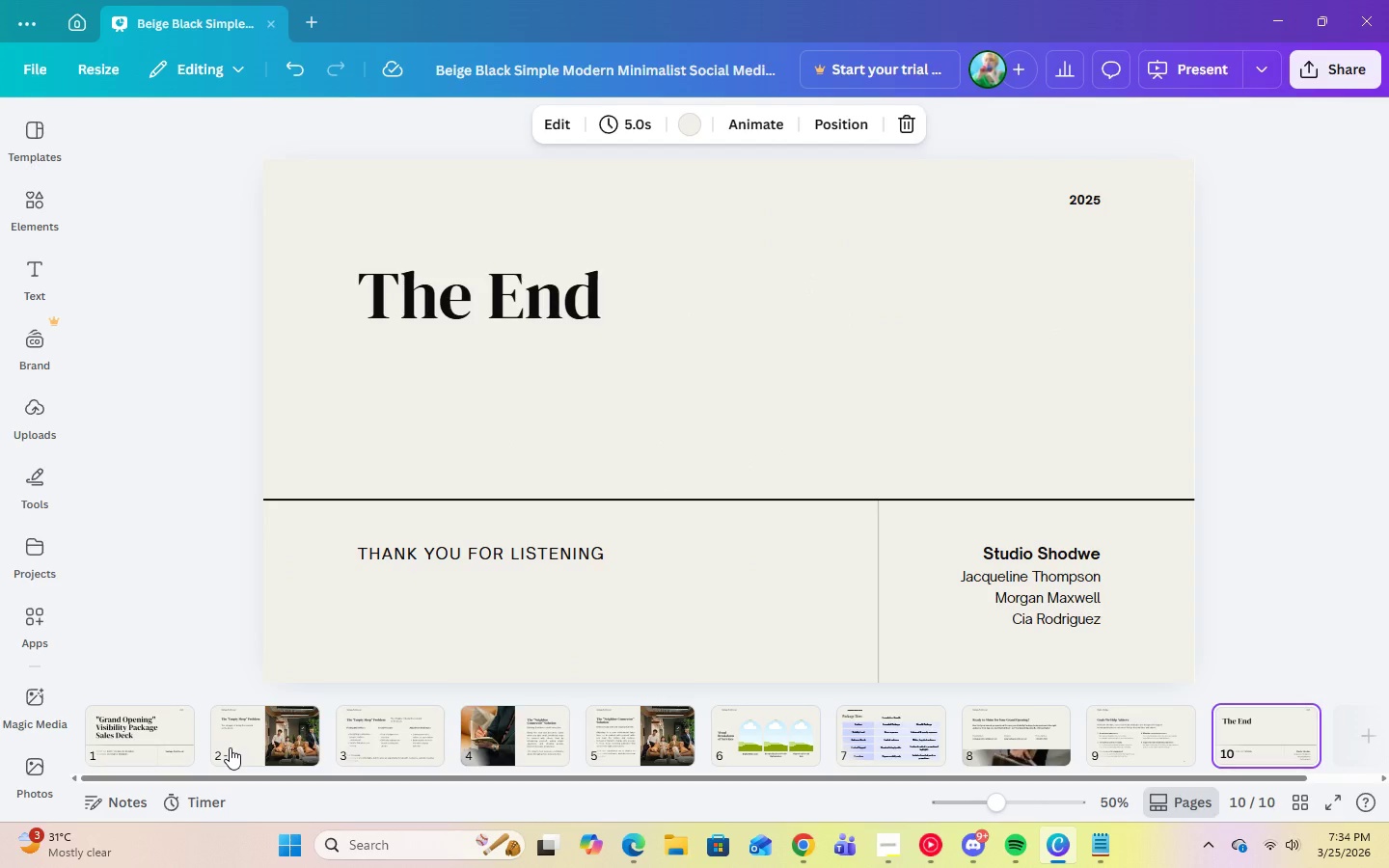 
wait(6.81)
 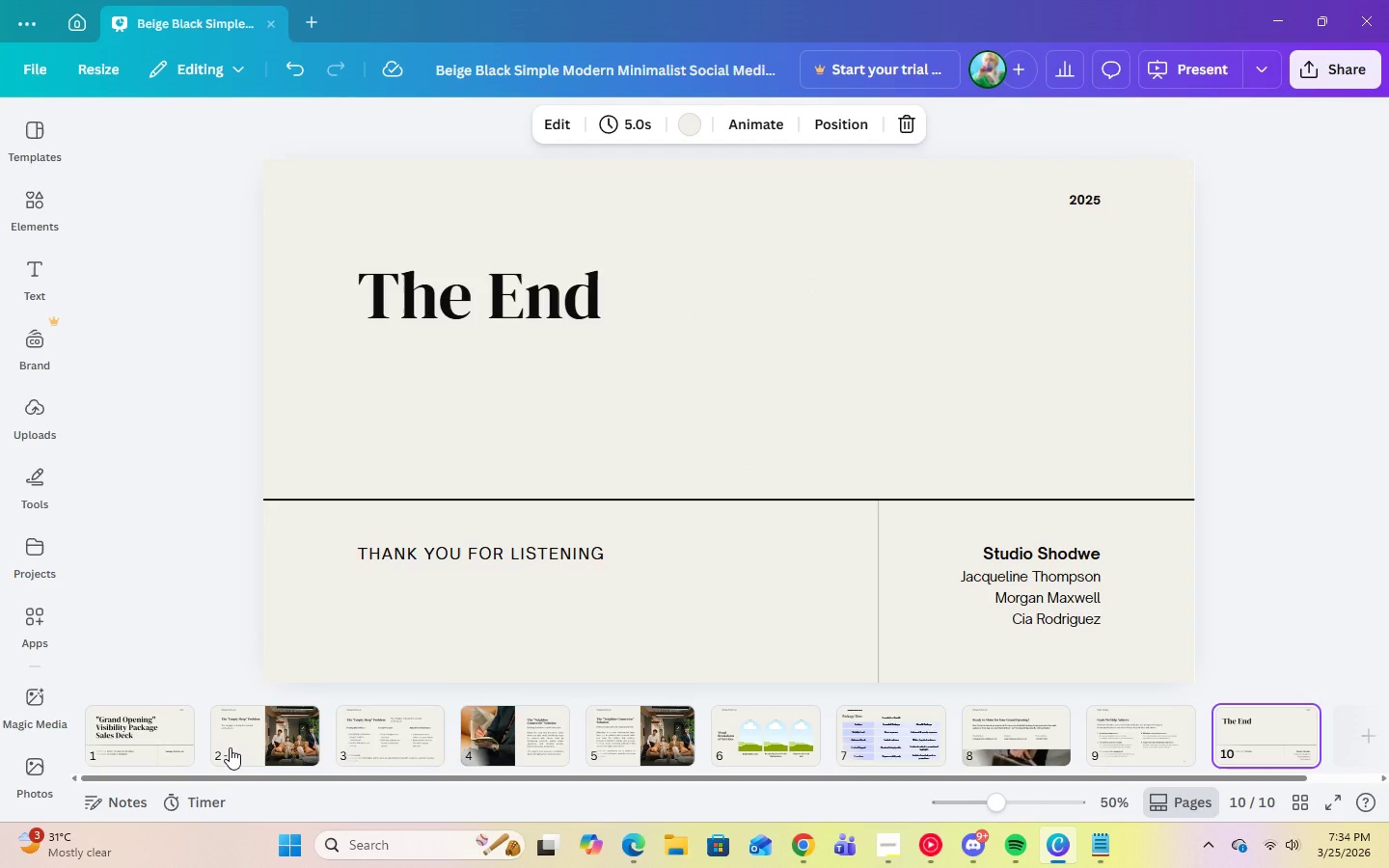 
key(ArrowLeft)
 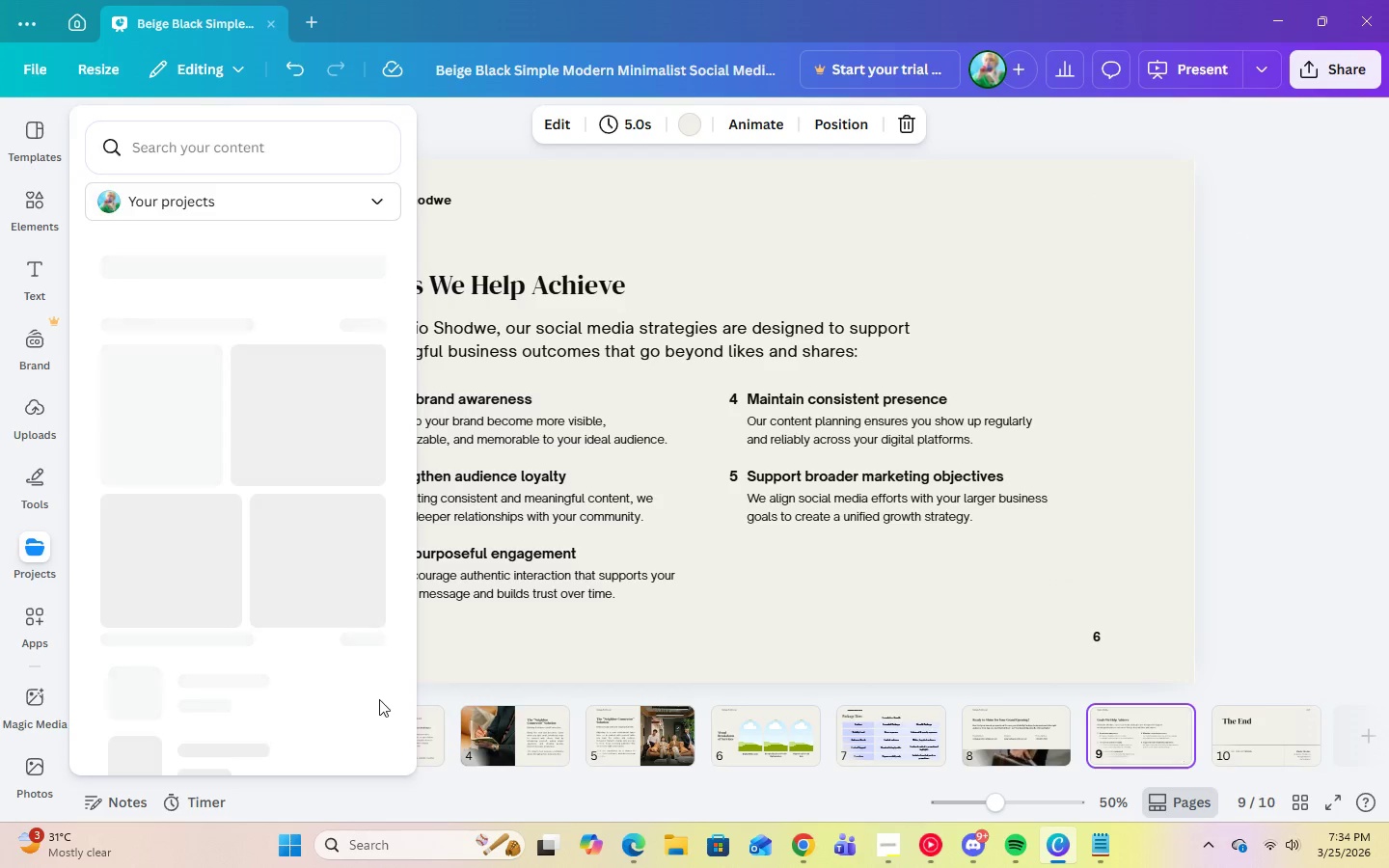 
left_click([302, 731])
 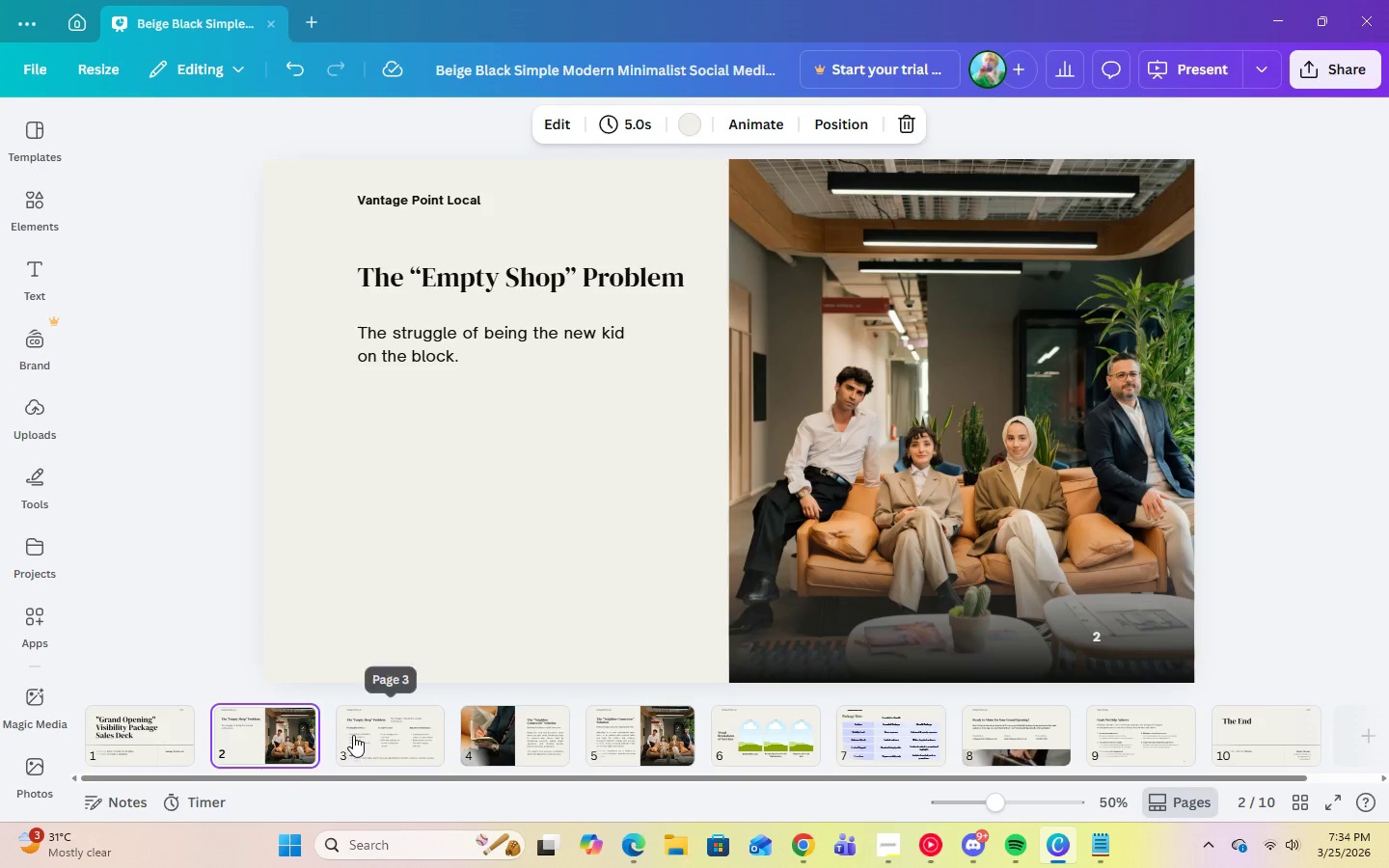 
left_click([369, 746])
 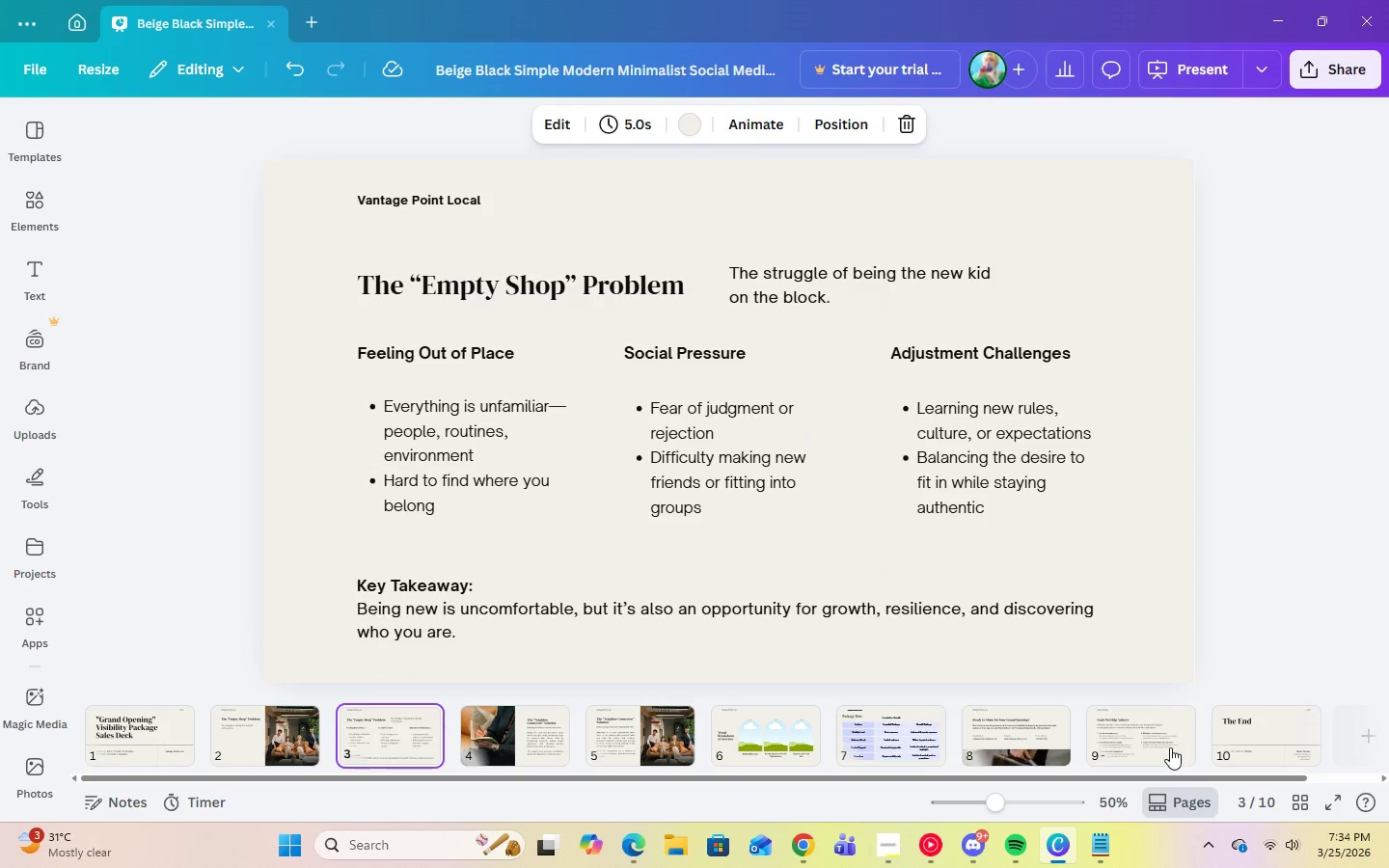 
left_click([1129, 745])
 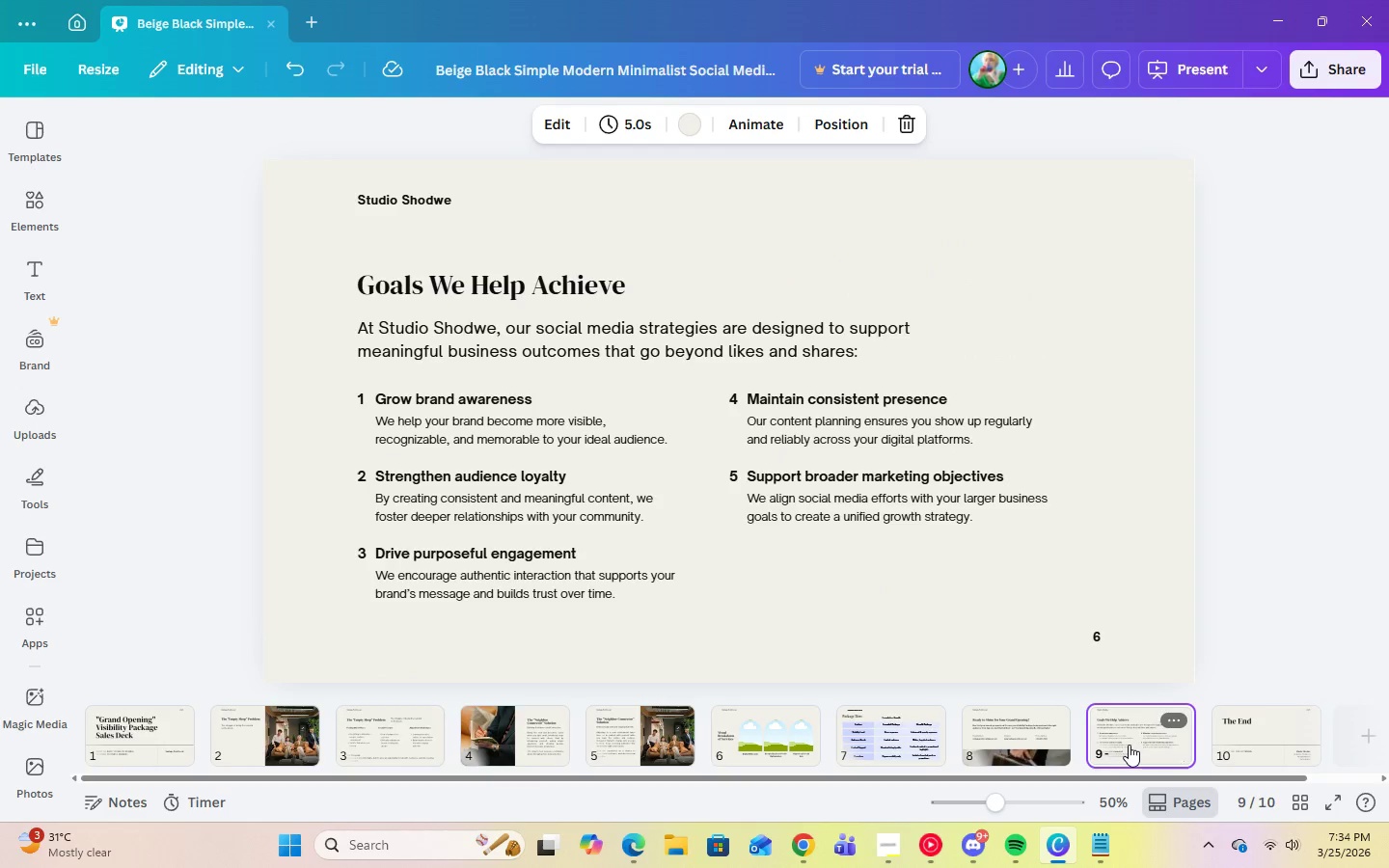 
left_click_drag(start_coordinate=[1129, 745], to_coordinate=[301, 716])
 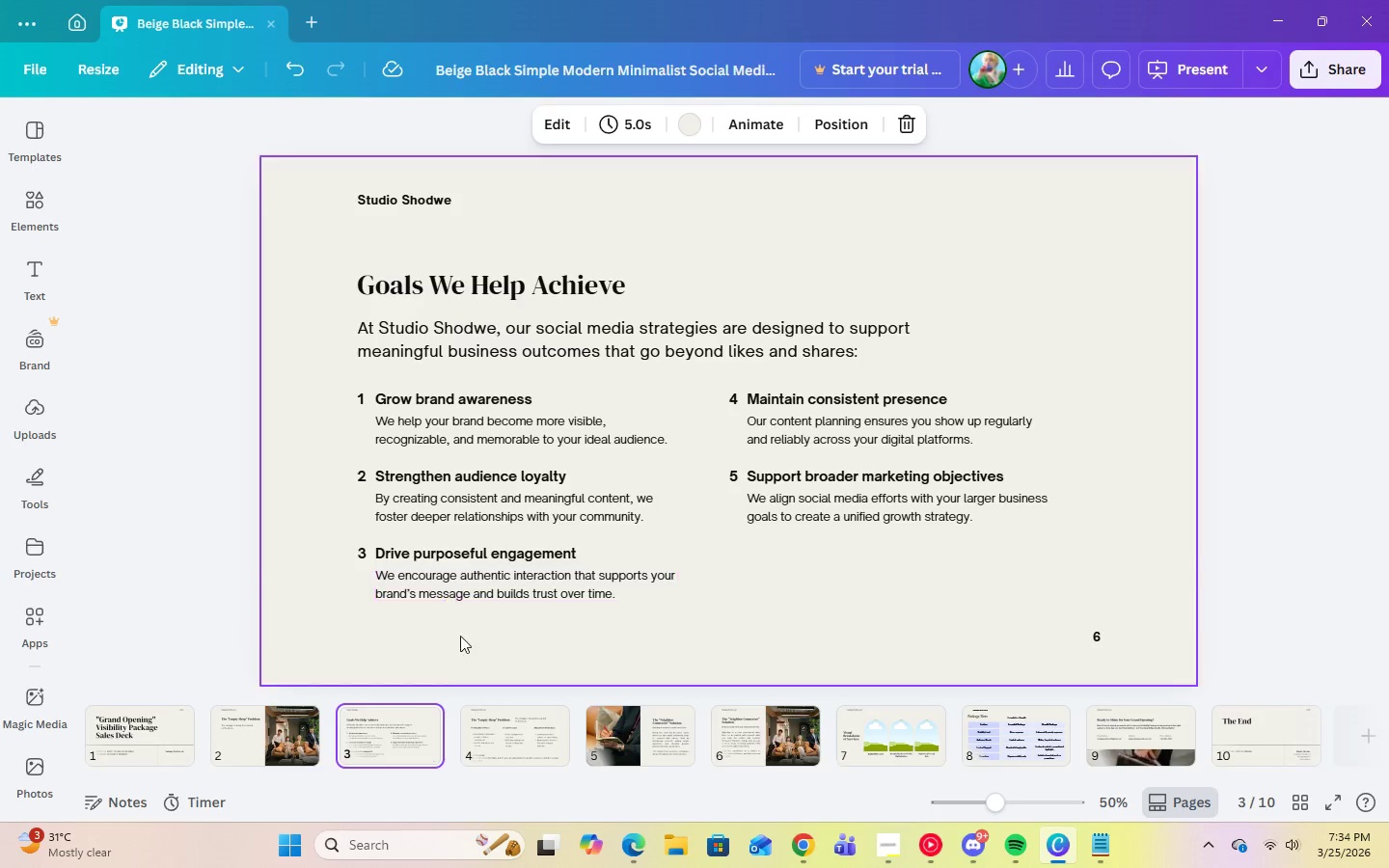 
left_click([304, 727])
 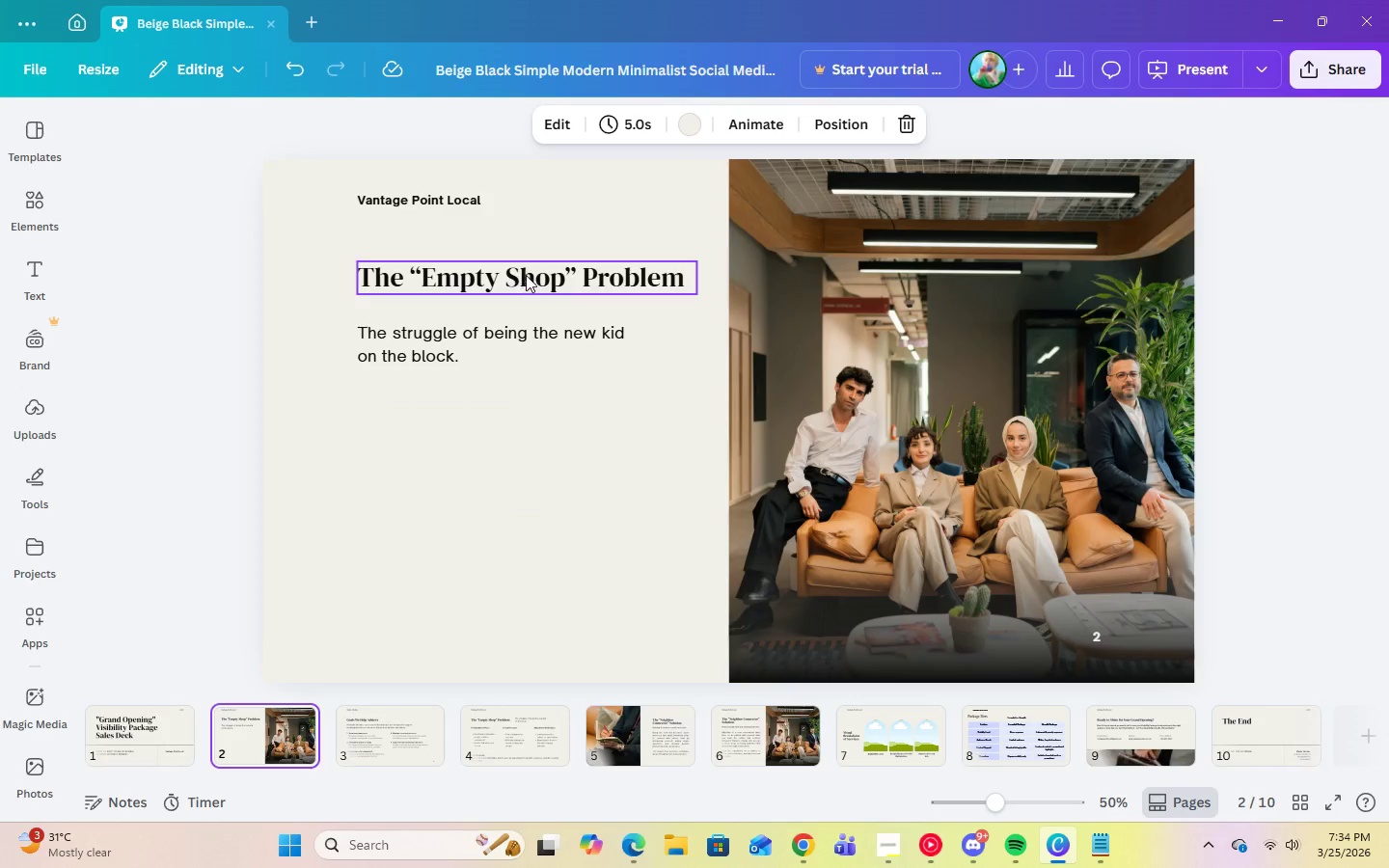 
double_click([526, 275])
 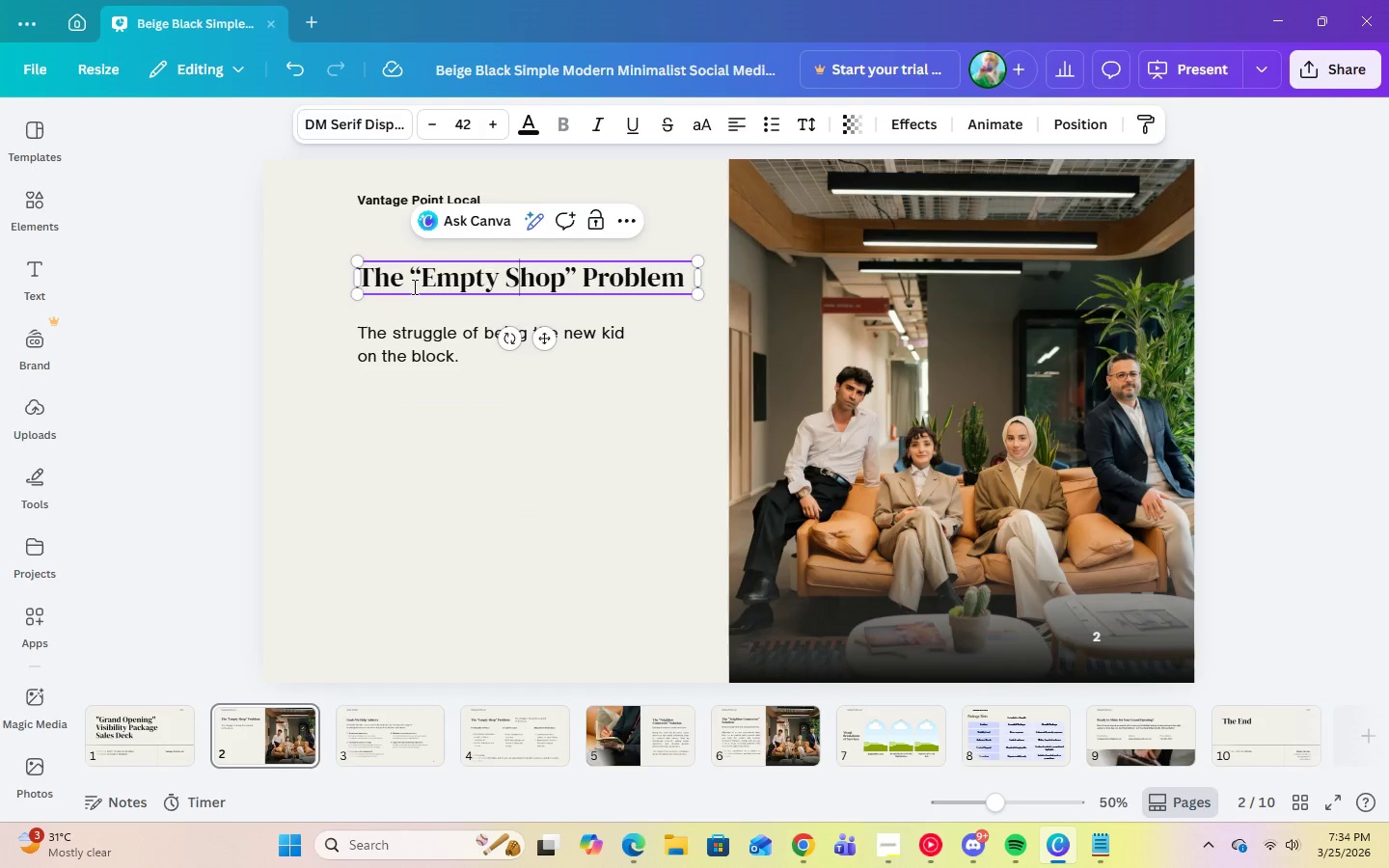 
left_click([412, 286])
 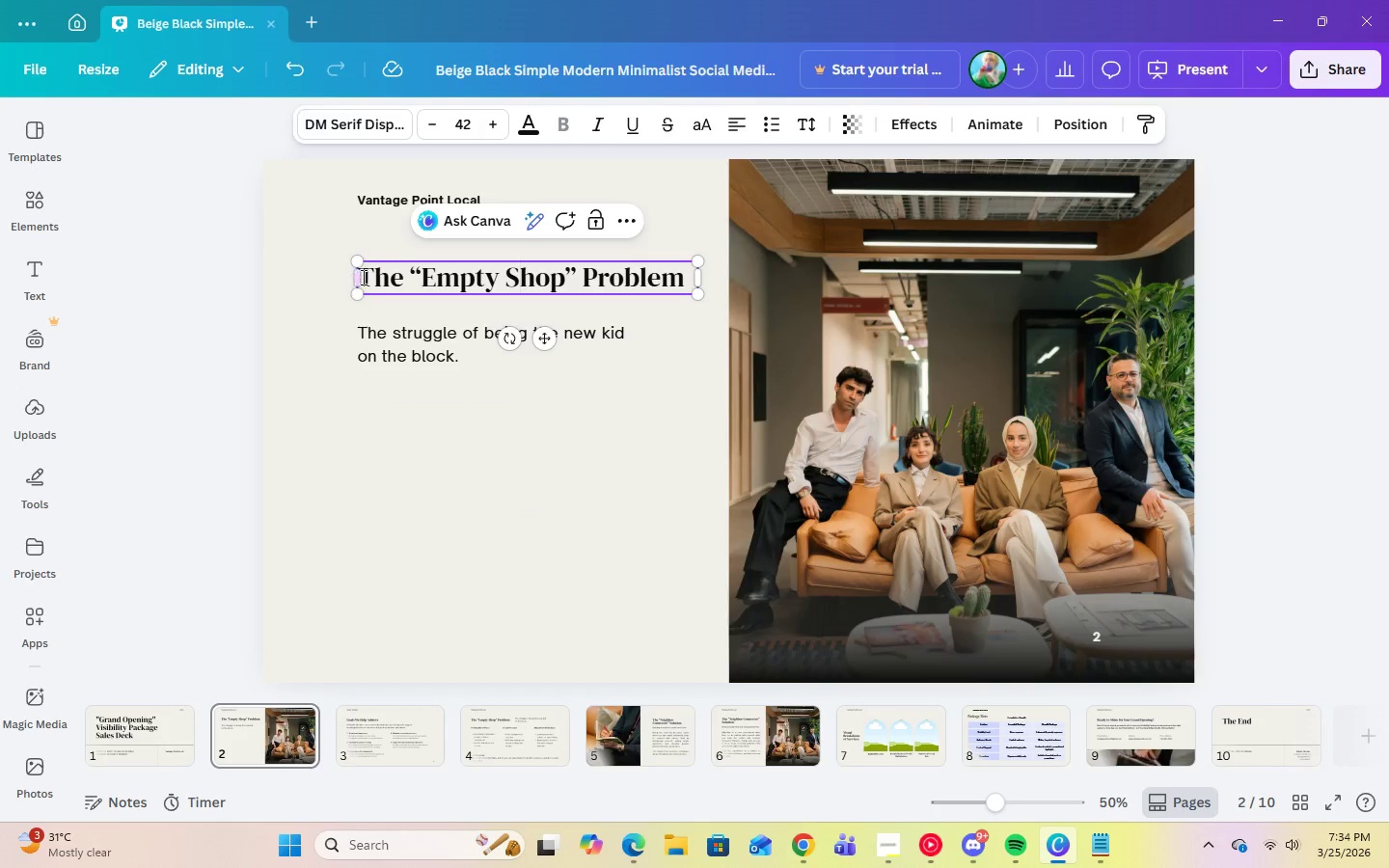 
left_click_drag(start_coordinate=[363, 277], to_coordinate=[688, 282])
 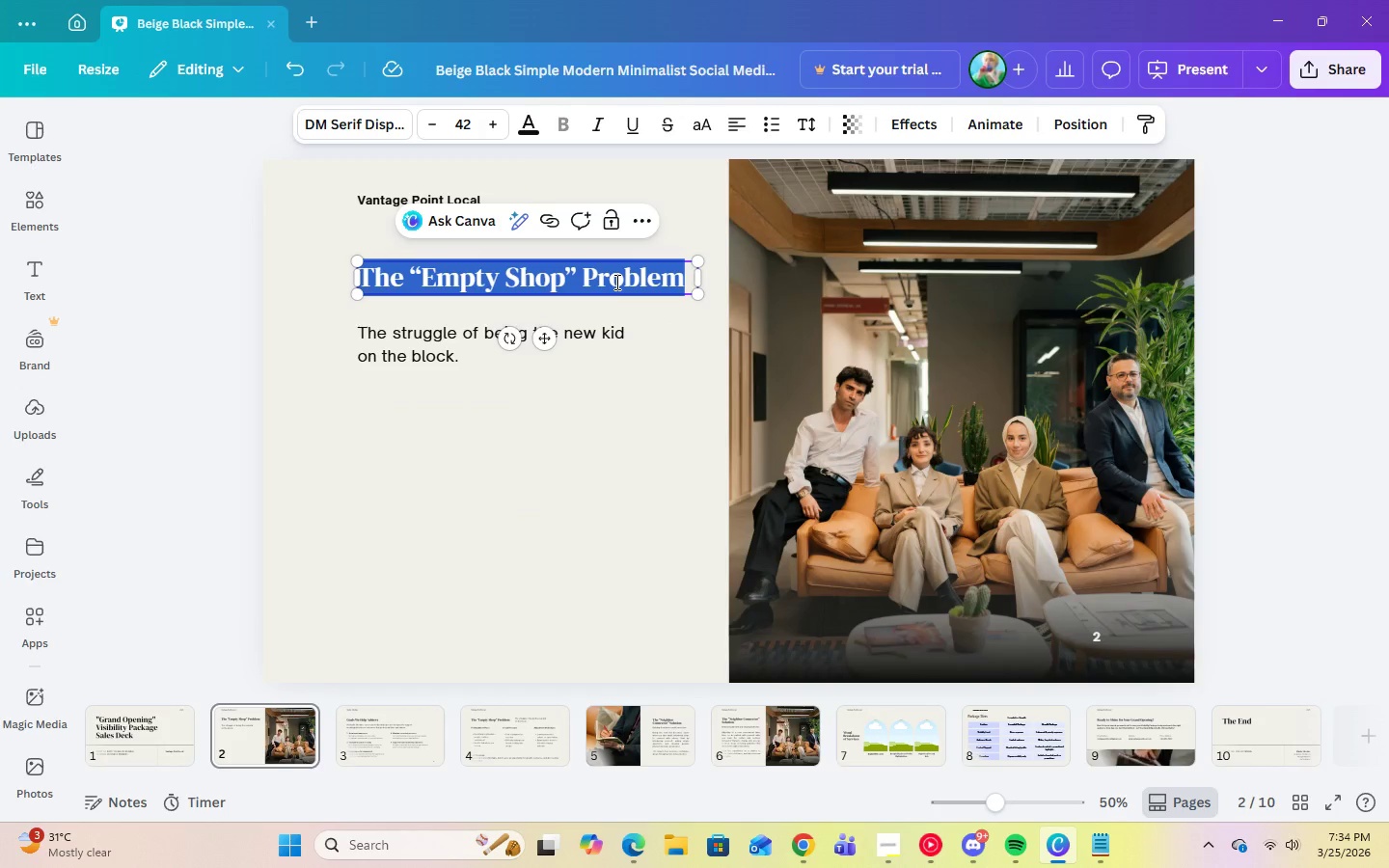 
right_click([615, 282])
 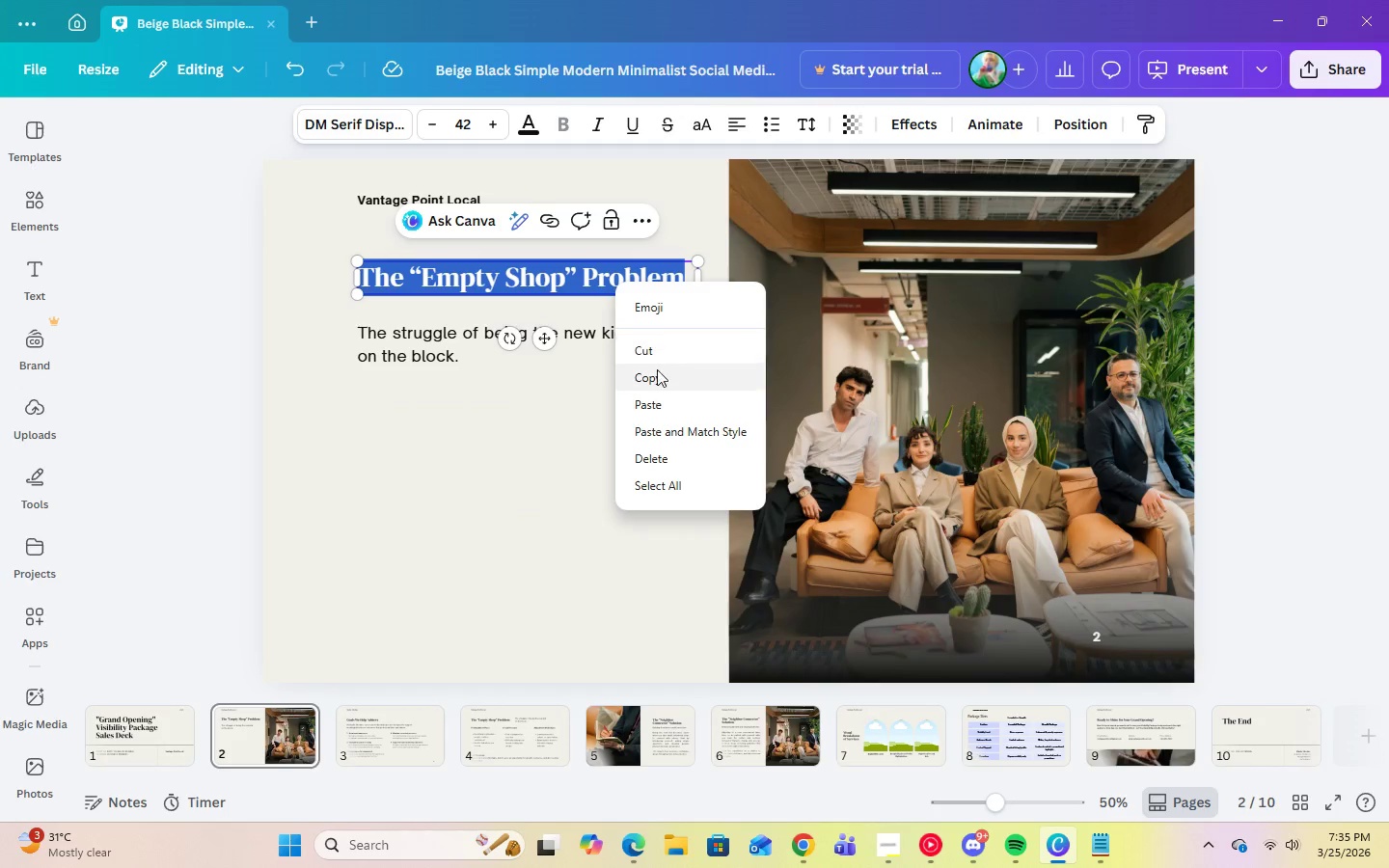 
left_click([660, 377])
 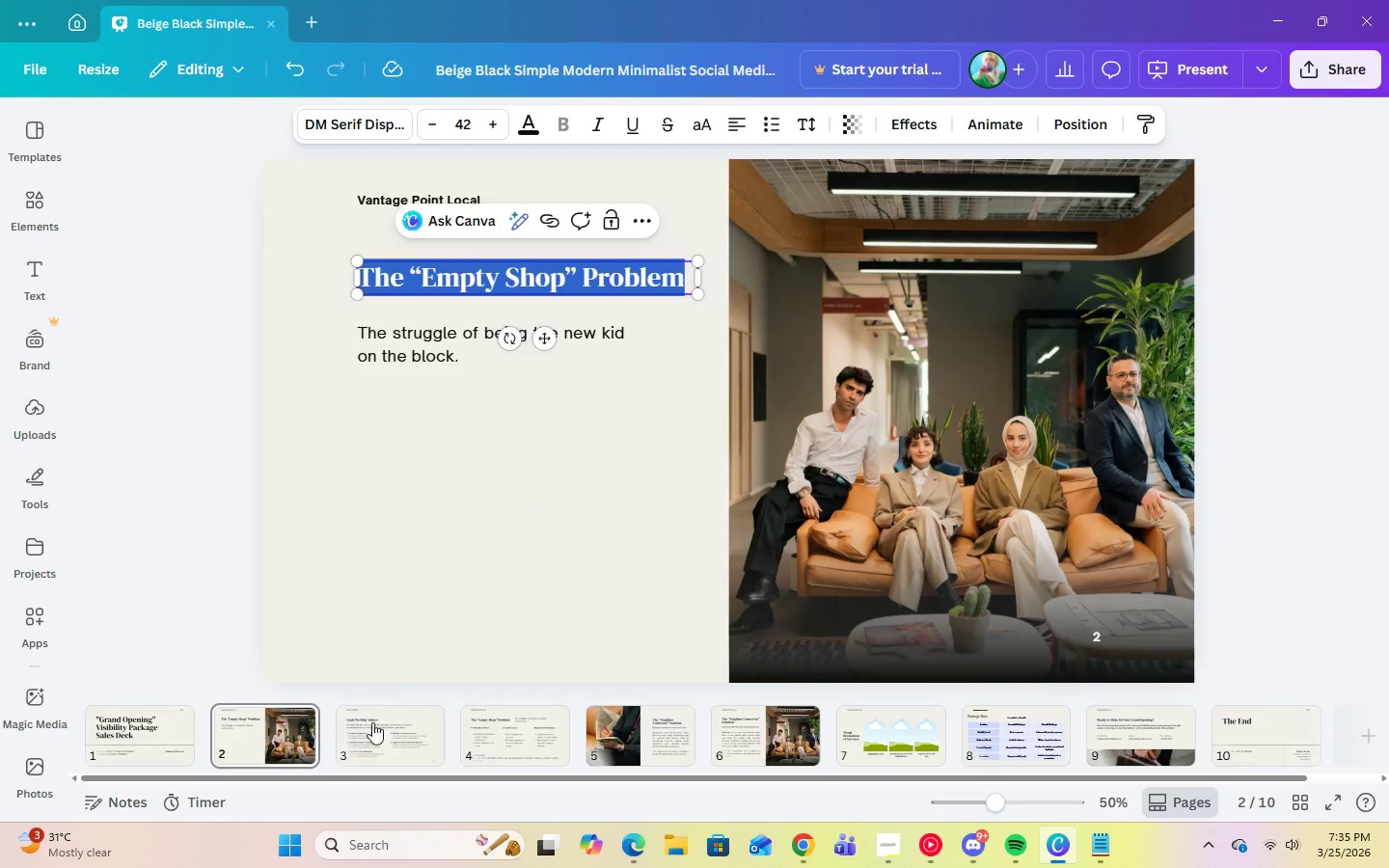 
left_click([371, 732])
 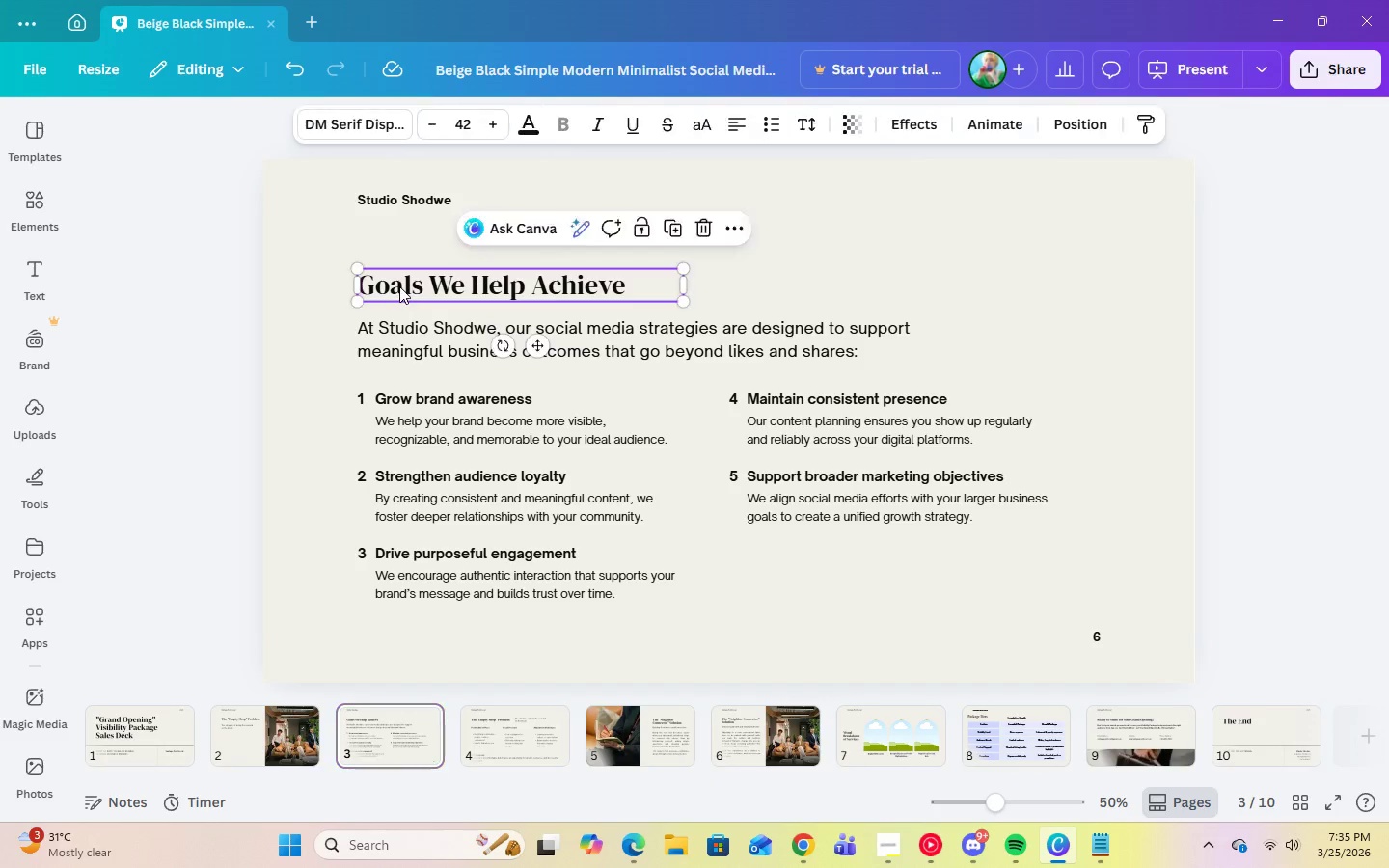 
double_click([399, 286])
 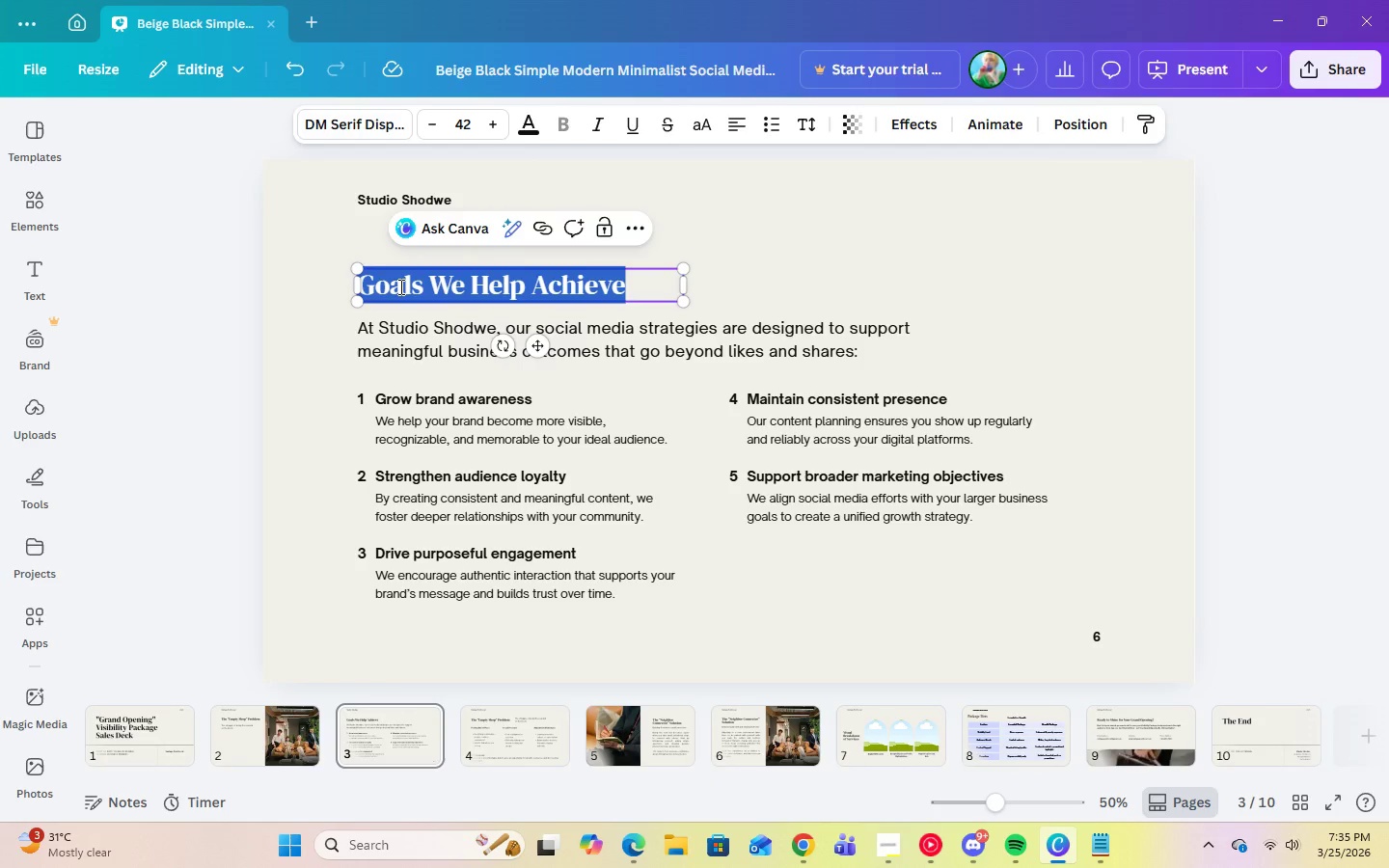 
right_click([399, 286])
 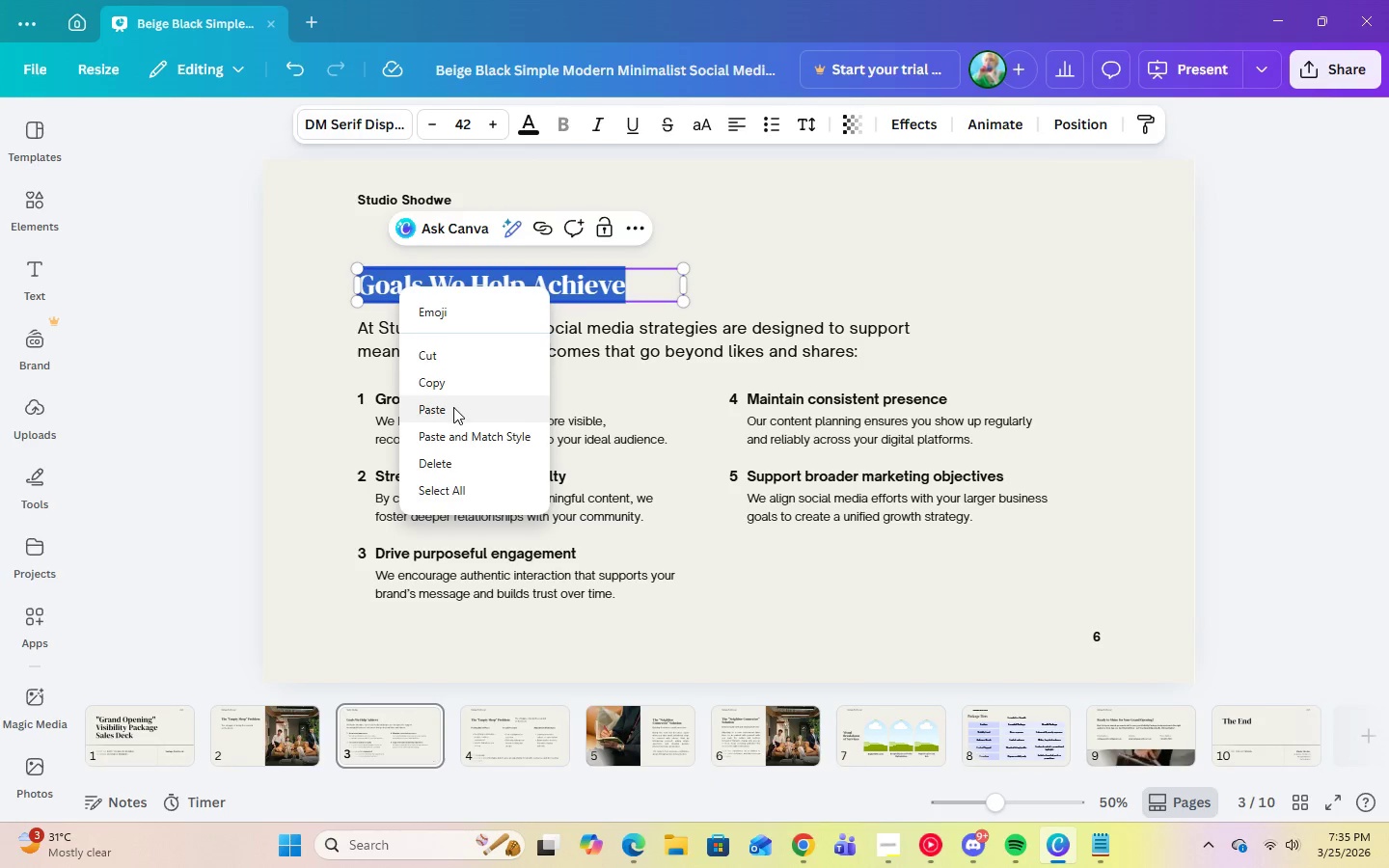 
left_click([453, 406])
 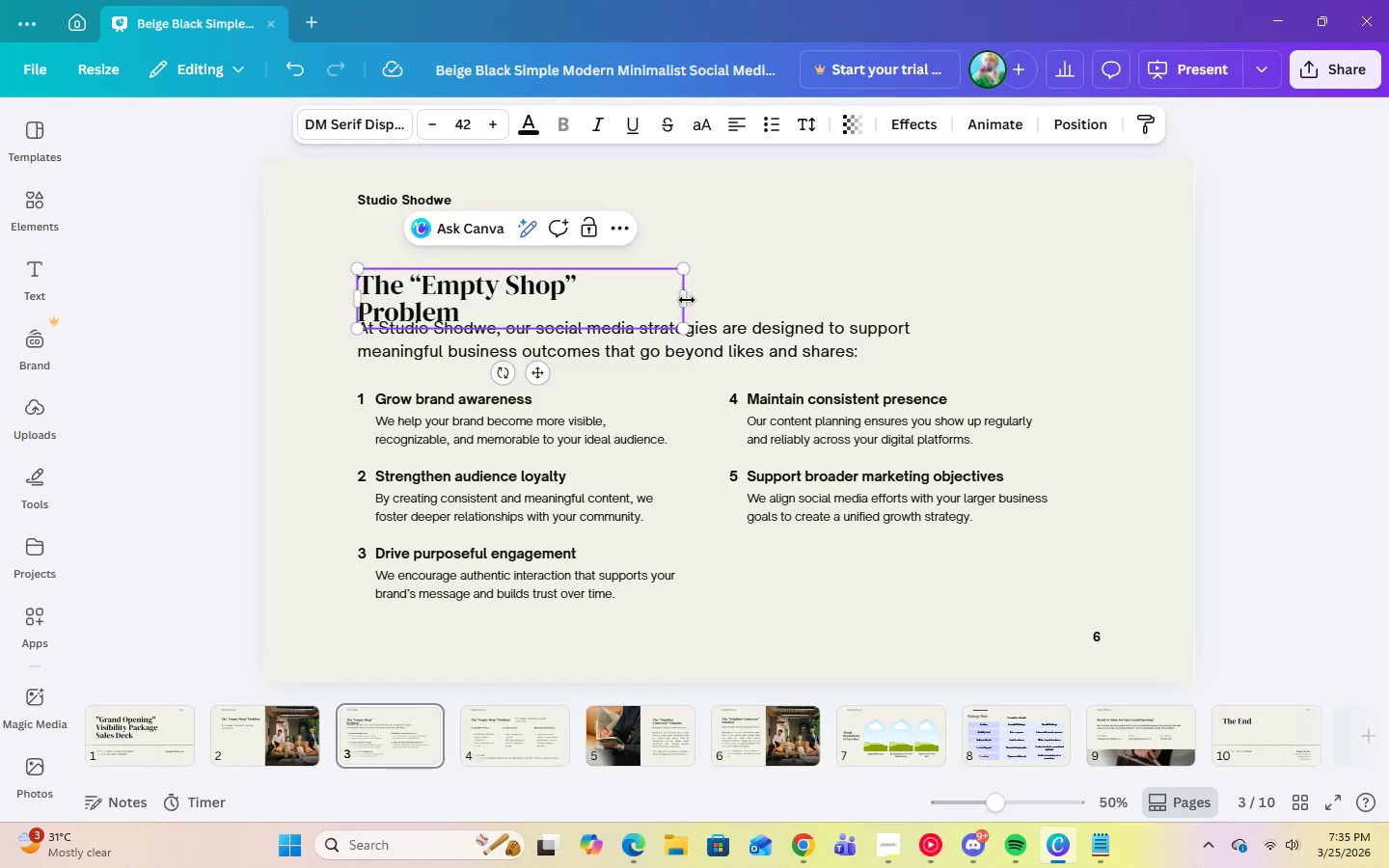 
left_click_drag(start_coordinate=[687, 300], to_coordinate=[737, 295])
 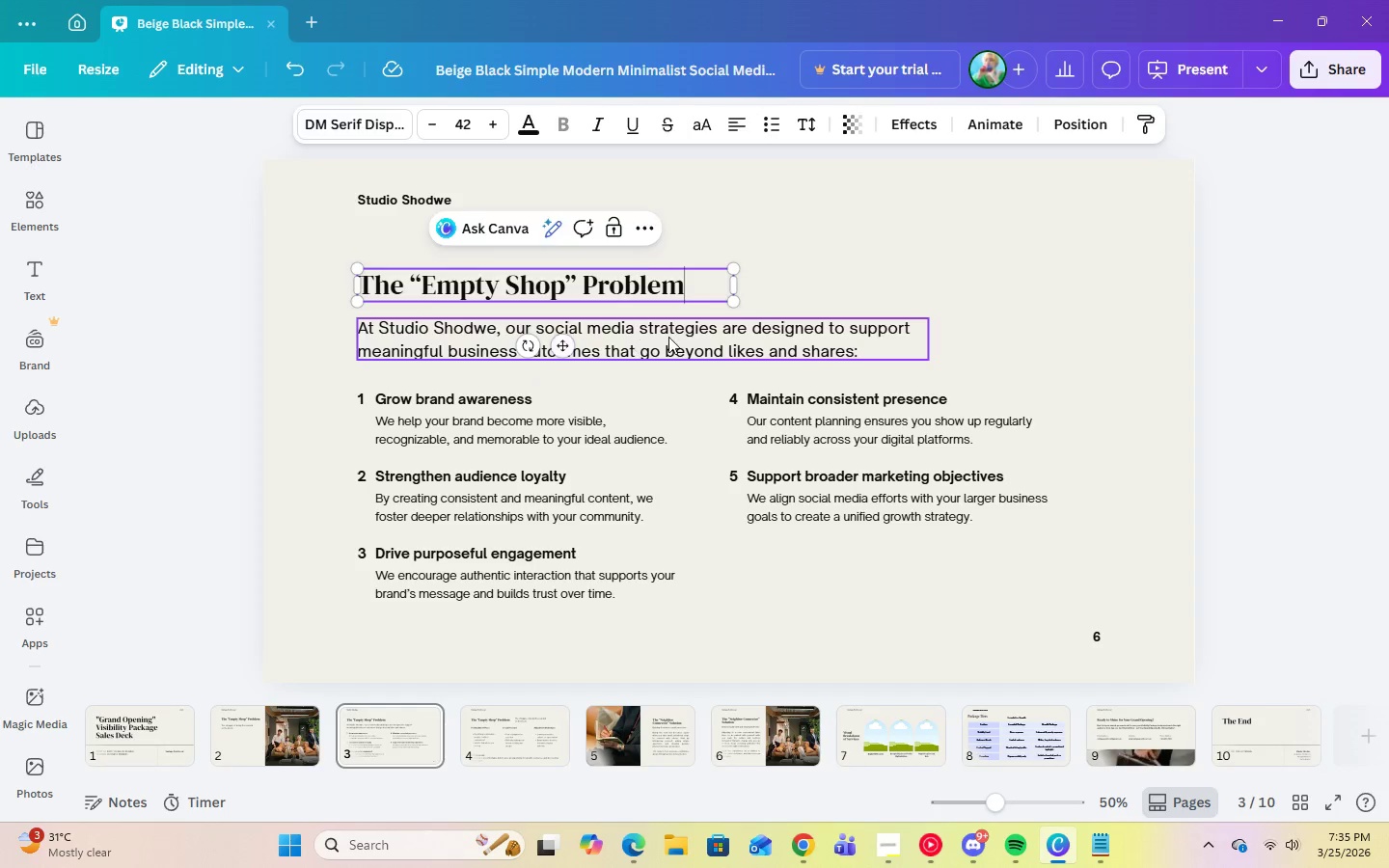 
double_click([668, 337])
 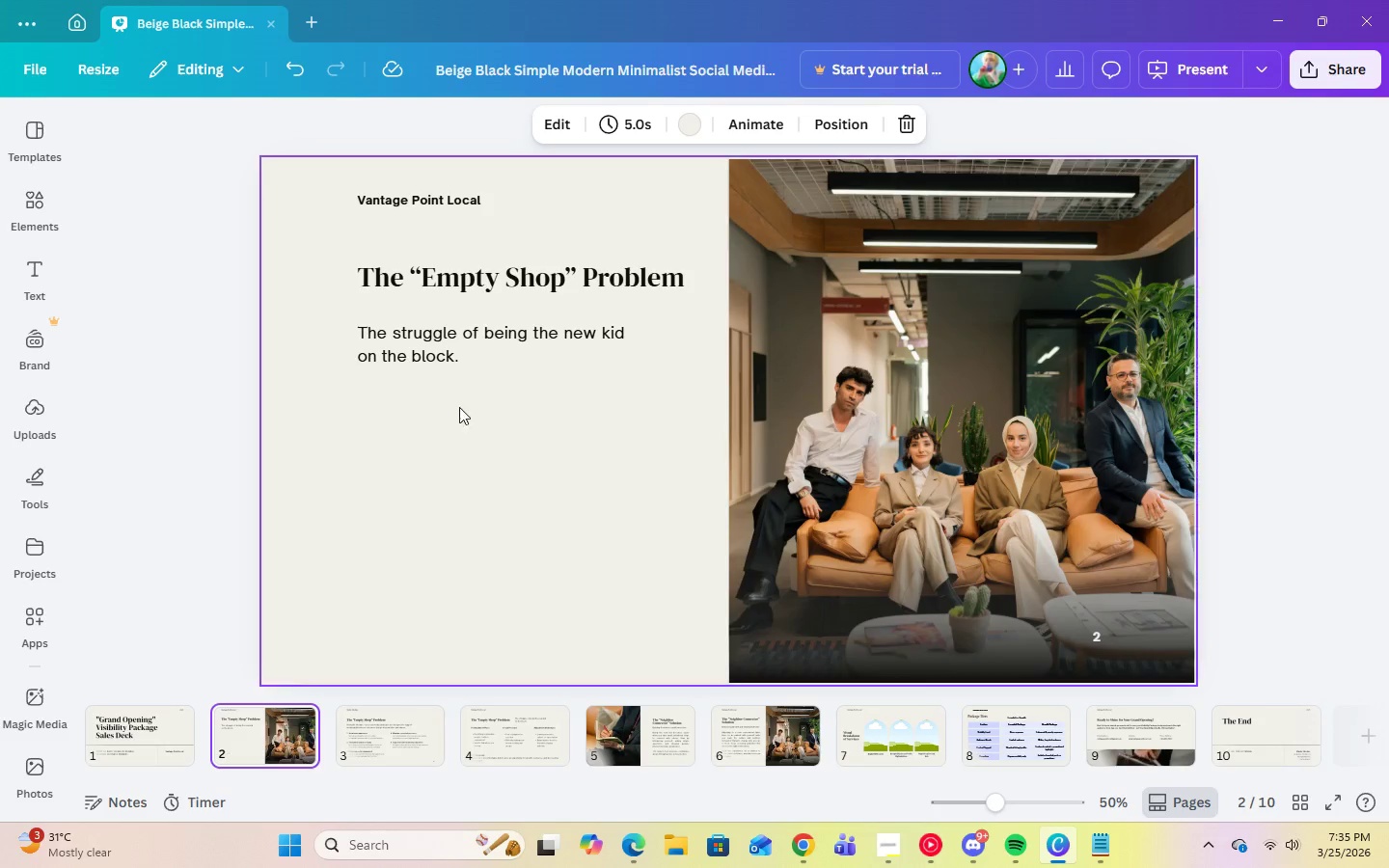 
double_click([478, 361])
 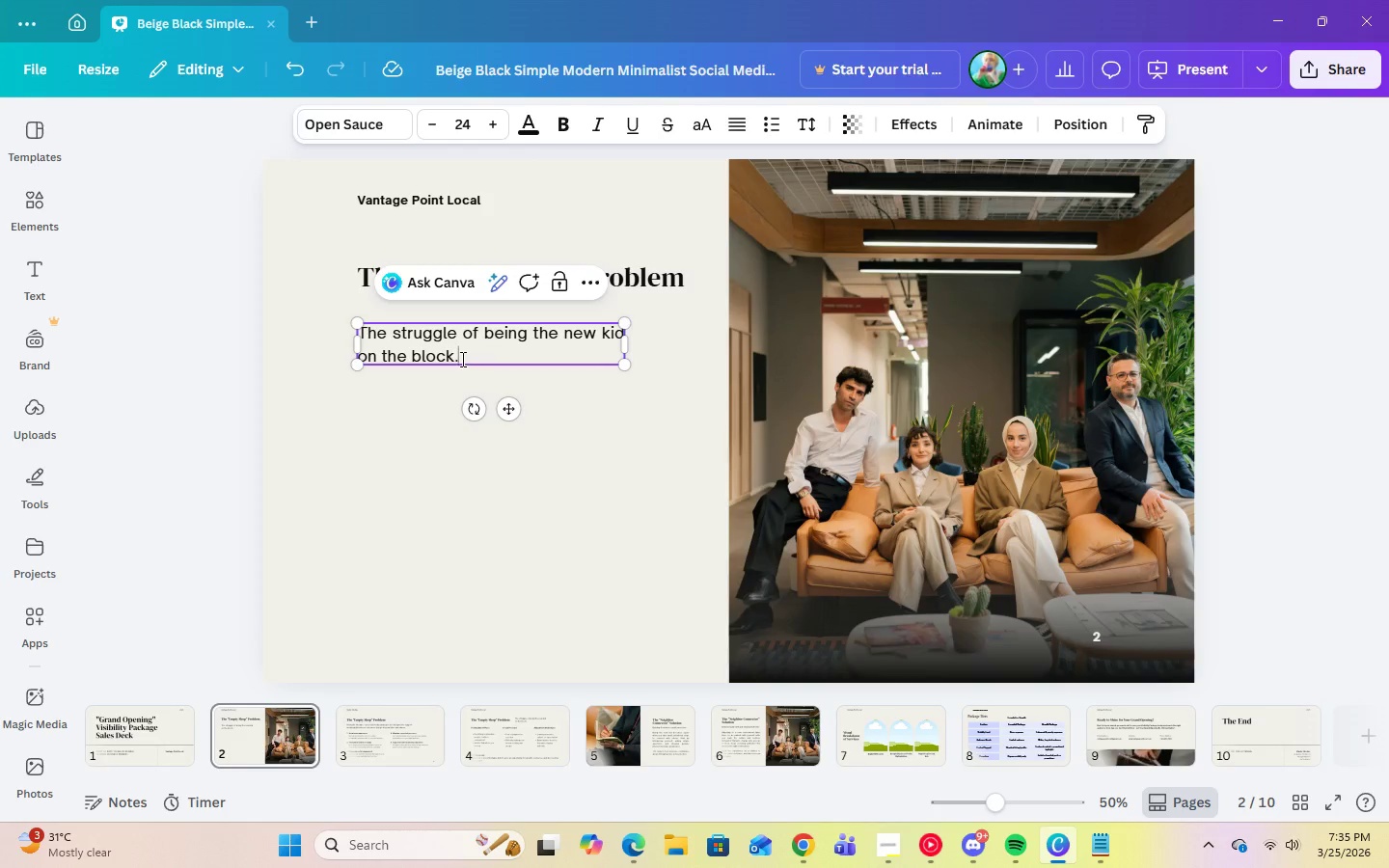 
left_click_drag(start_coordinate=[461, 359], to_coordinate=[360, 337])
 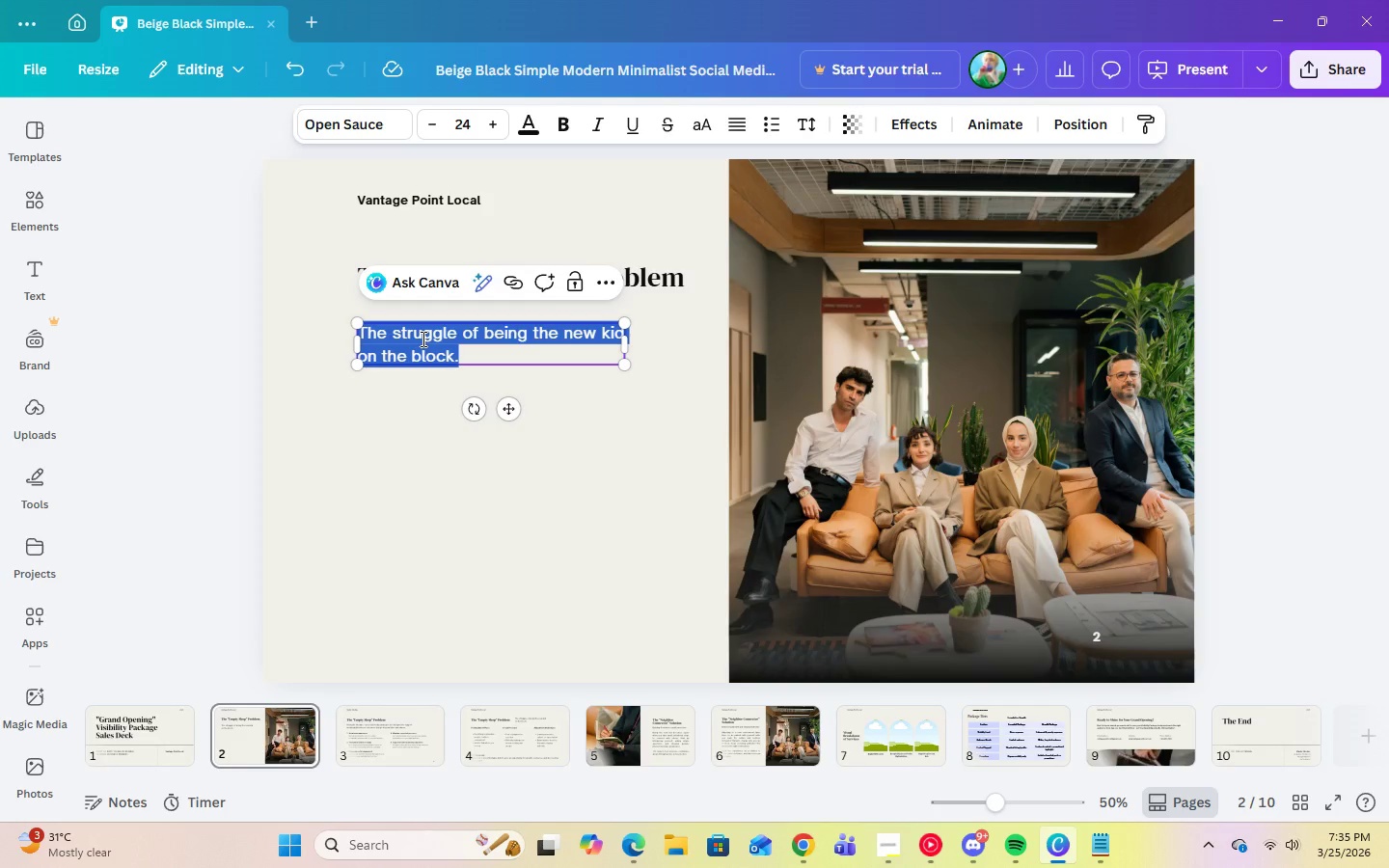 
right_click([422, 339])
 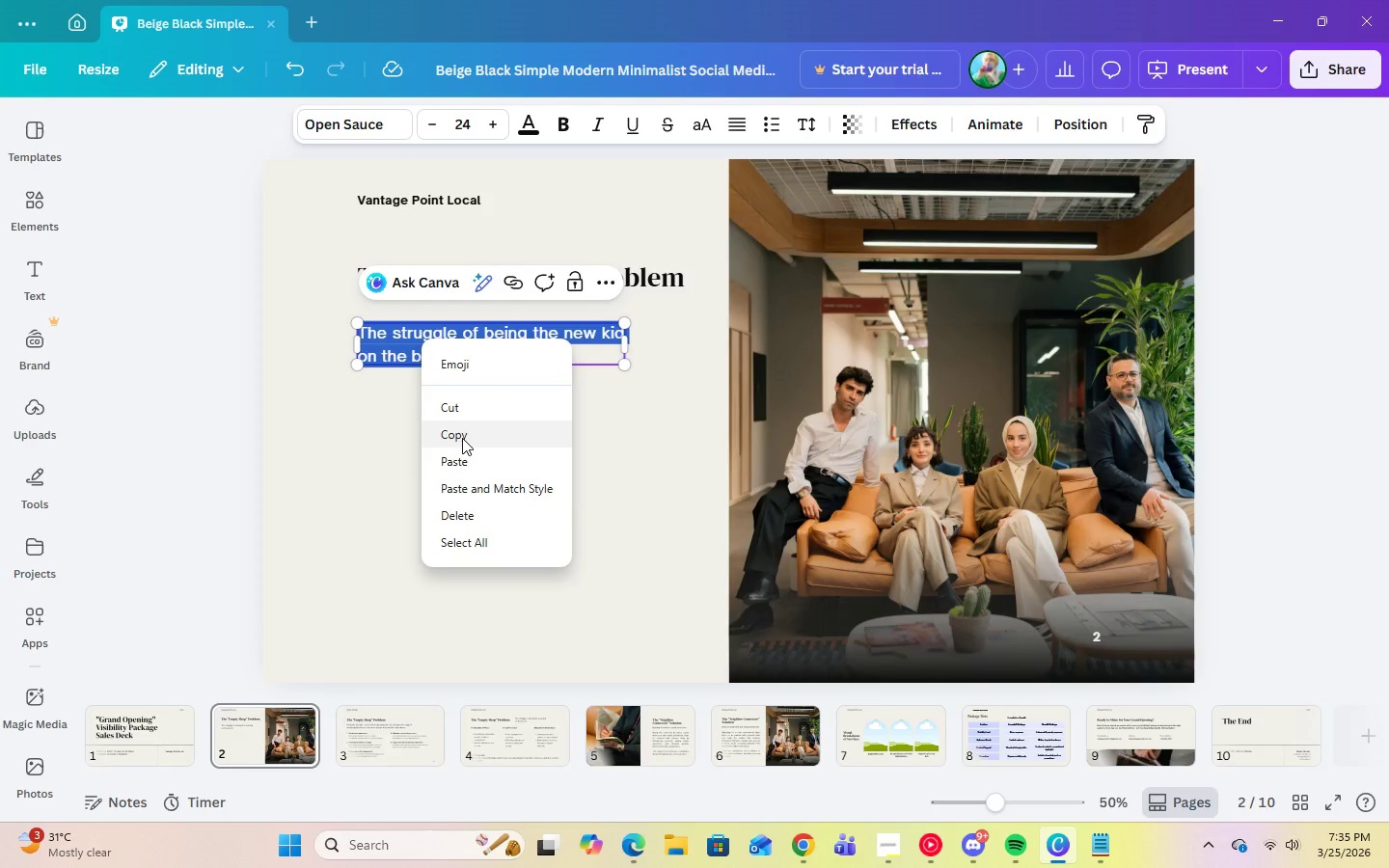 
left_click([462, 438])
 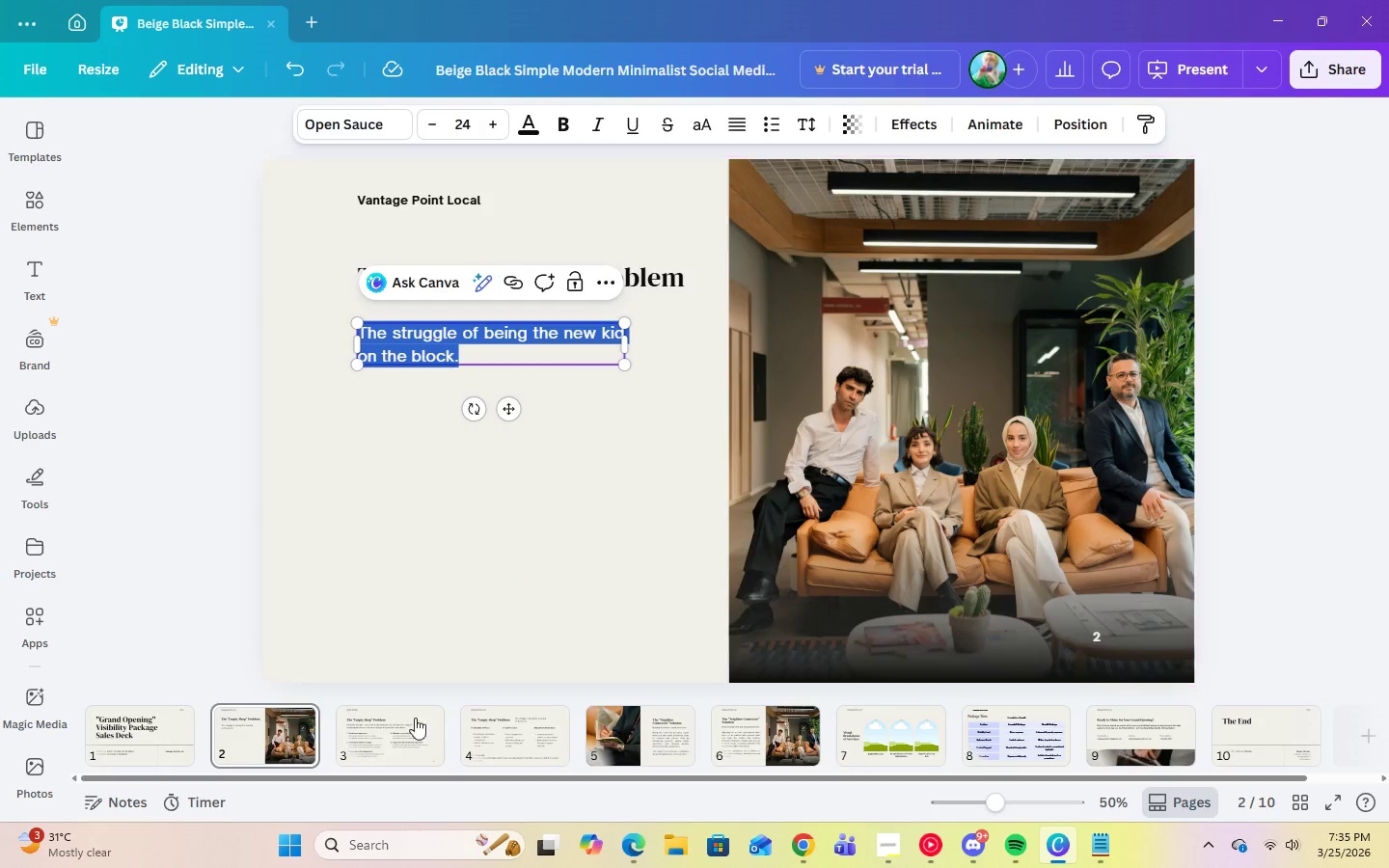 
left_click([390, 726])
 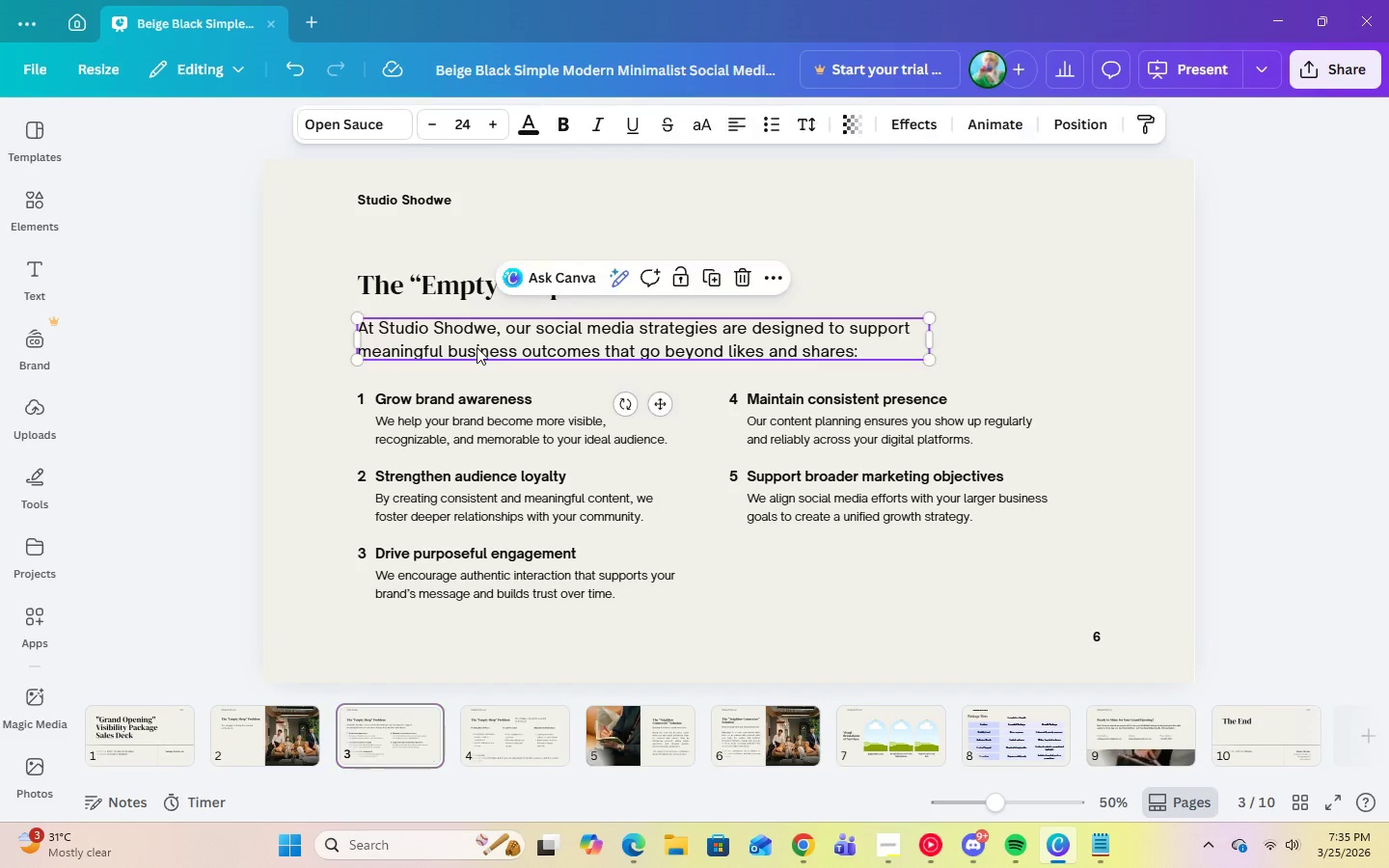 
double_click([477, 347])
 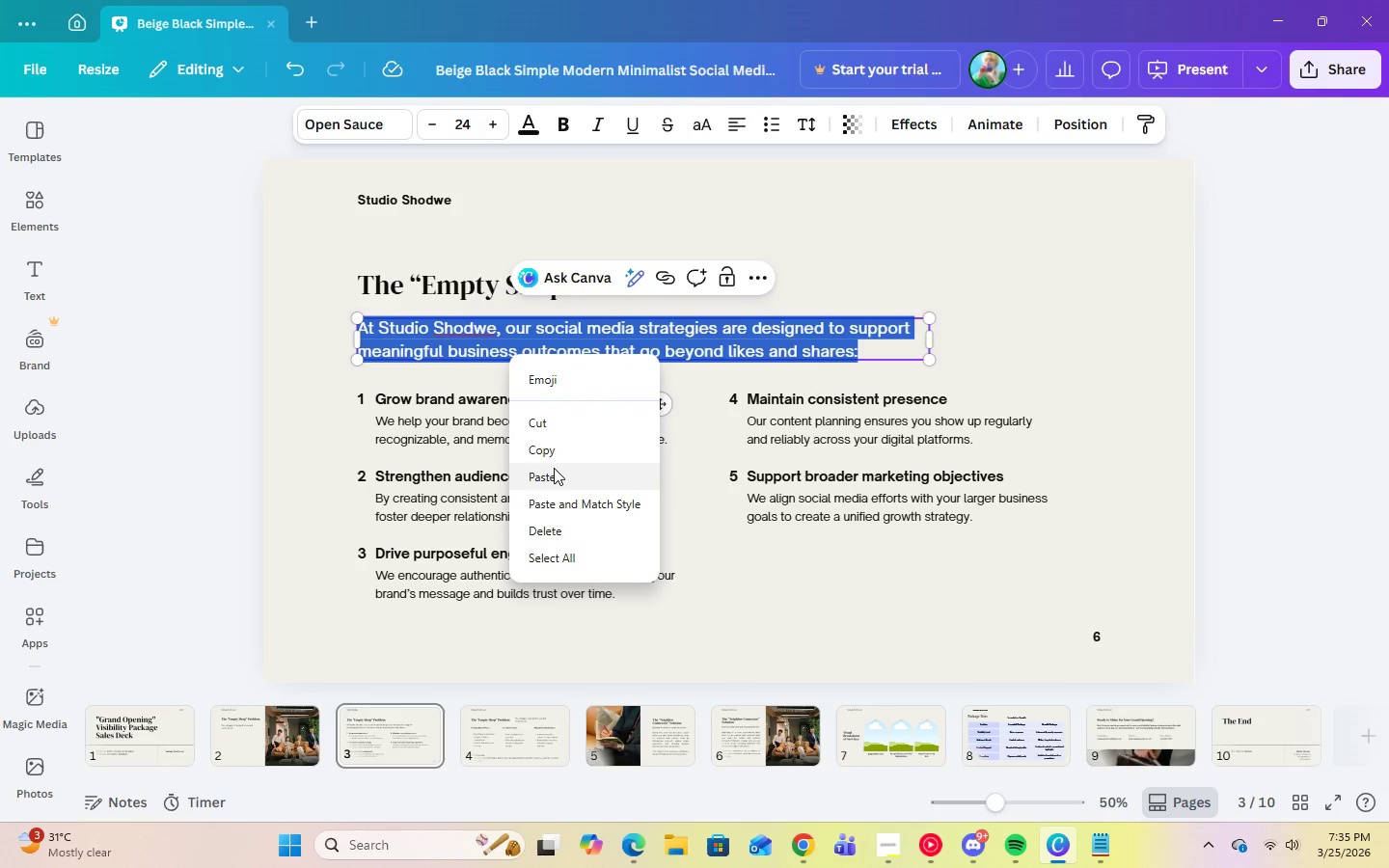 
left_click([554, 468])
 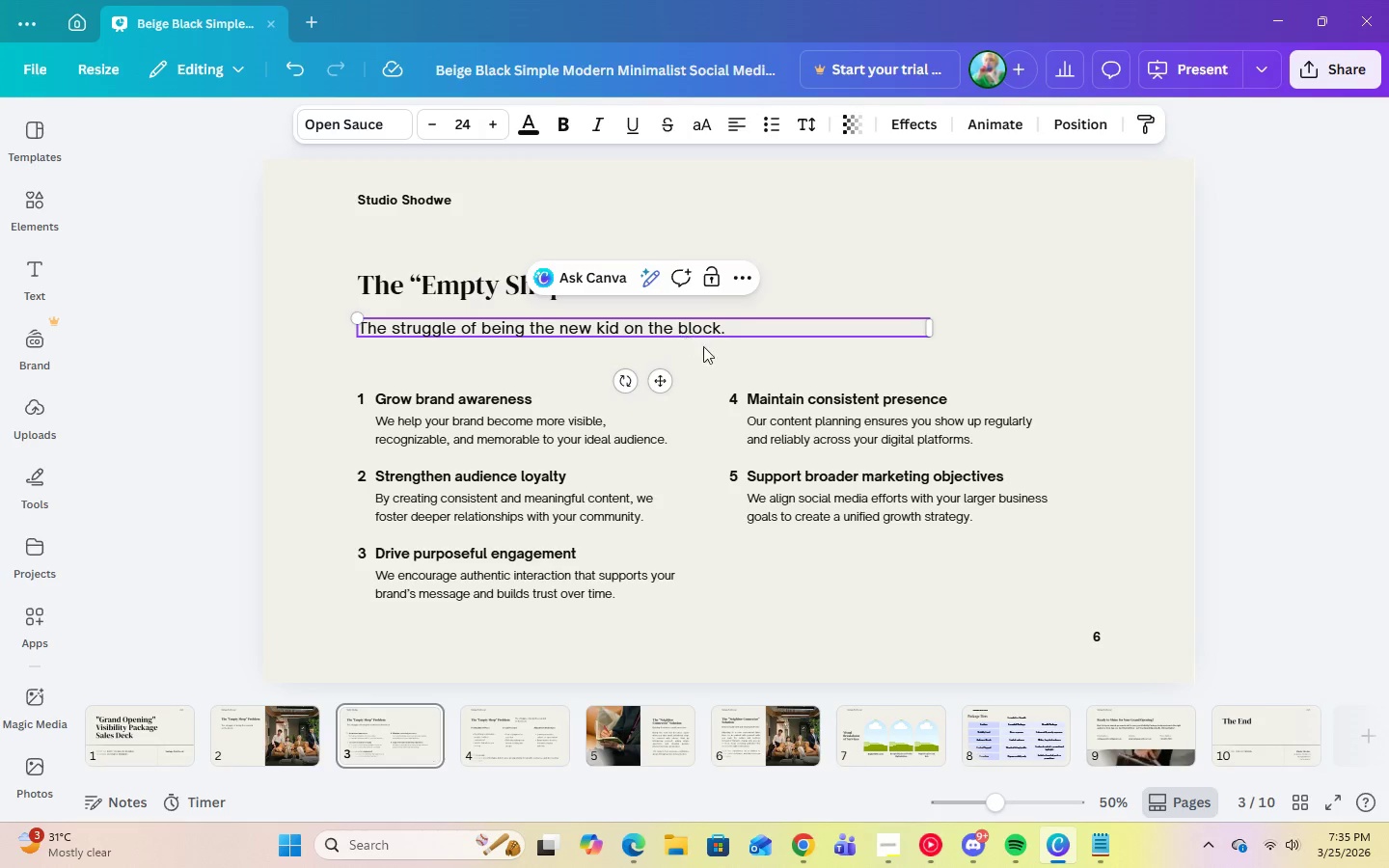 
left_click([743, 352])
 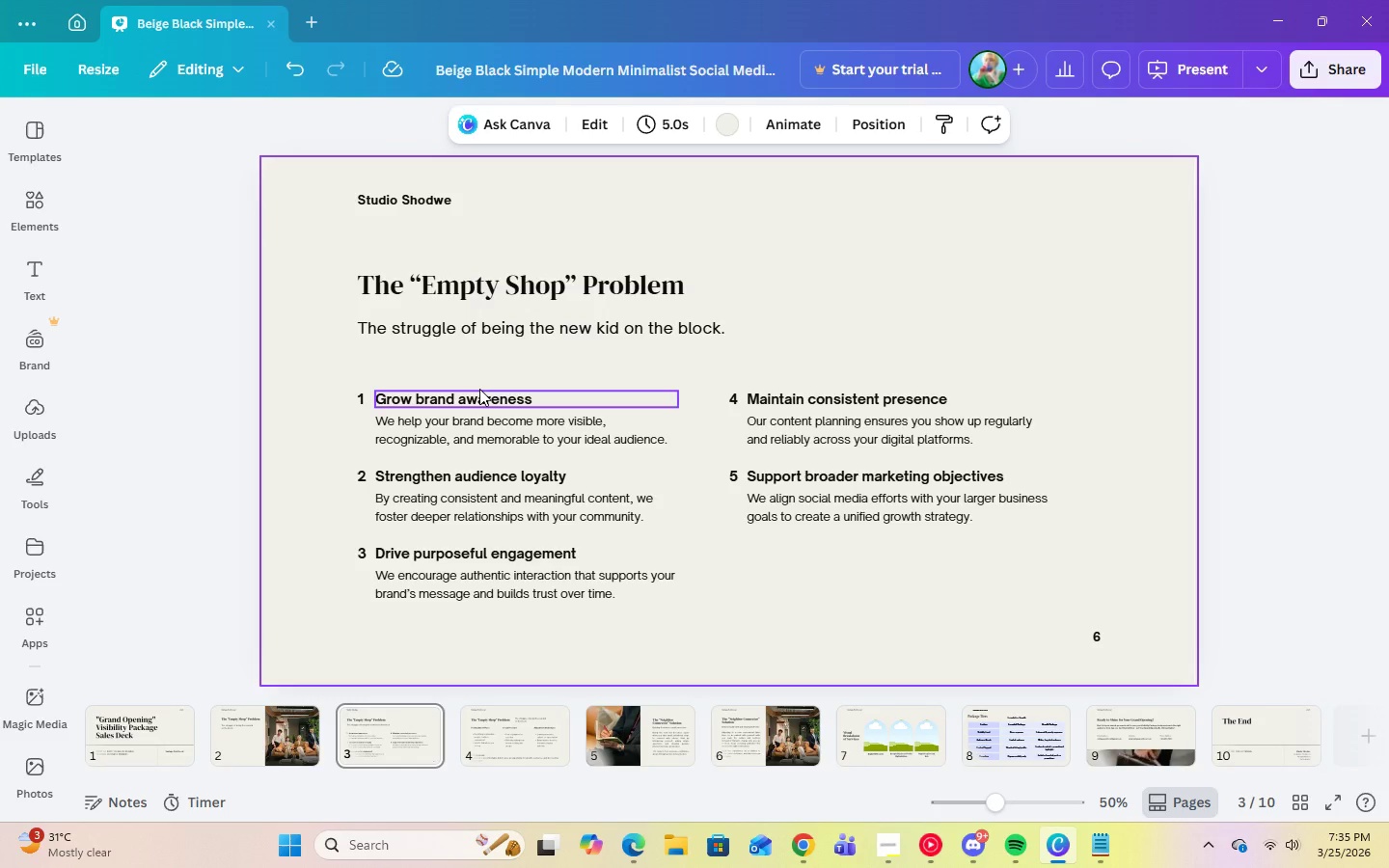 
left_click([479, 389])
 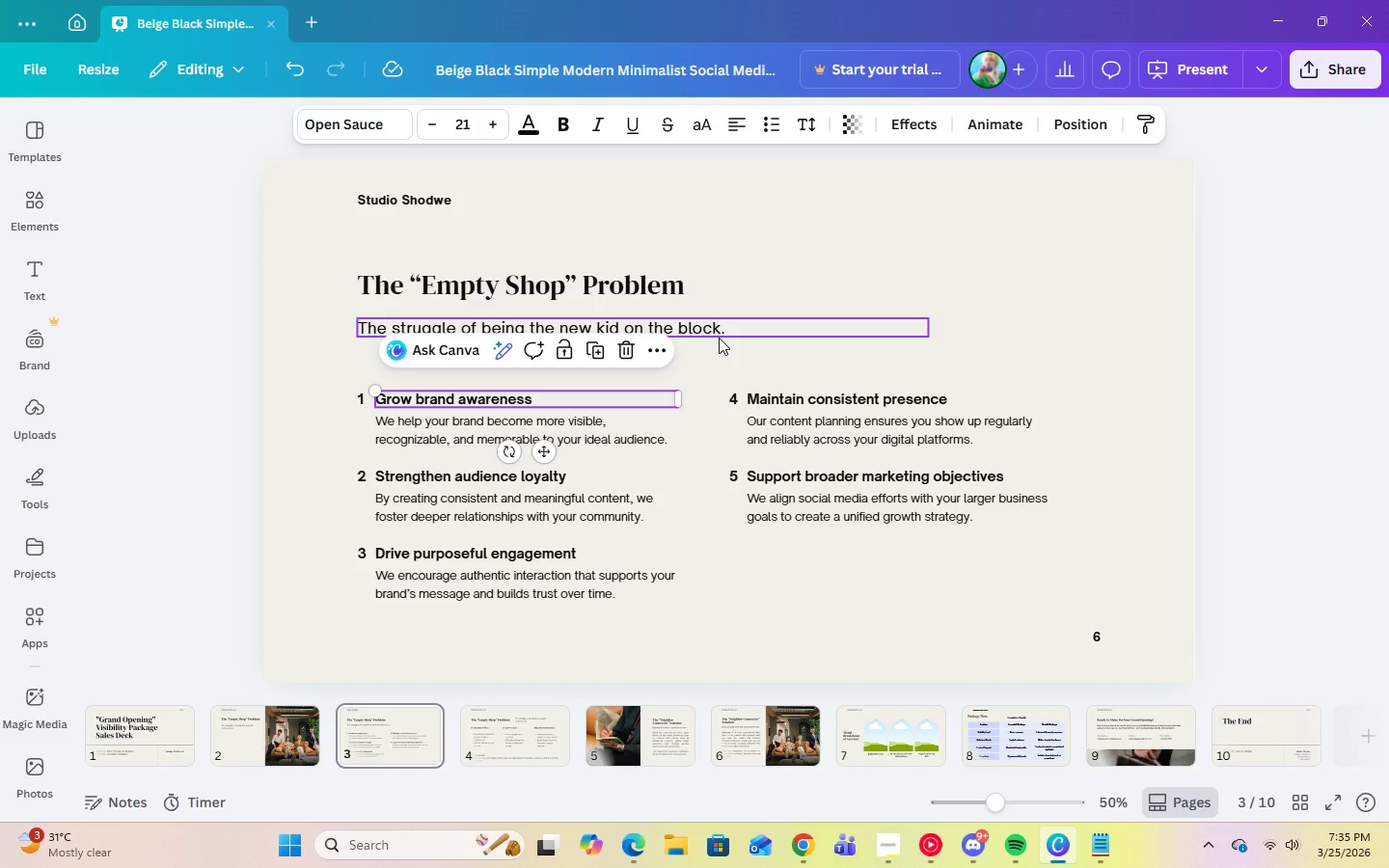 
left_click([719, 338])
 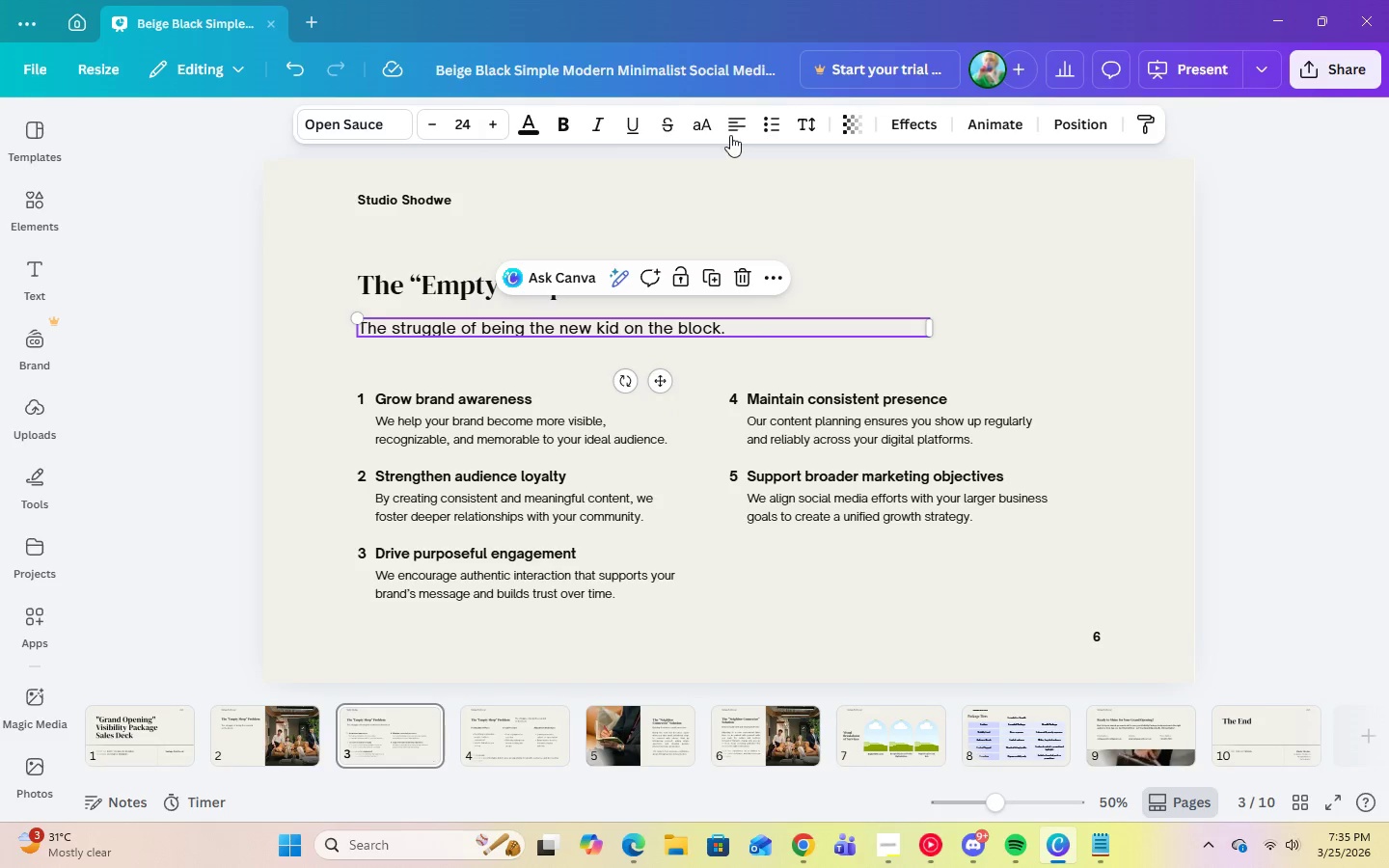 
double_click([731, 135])
 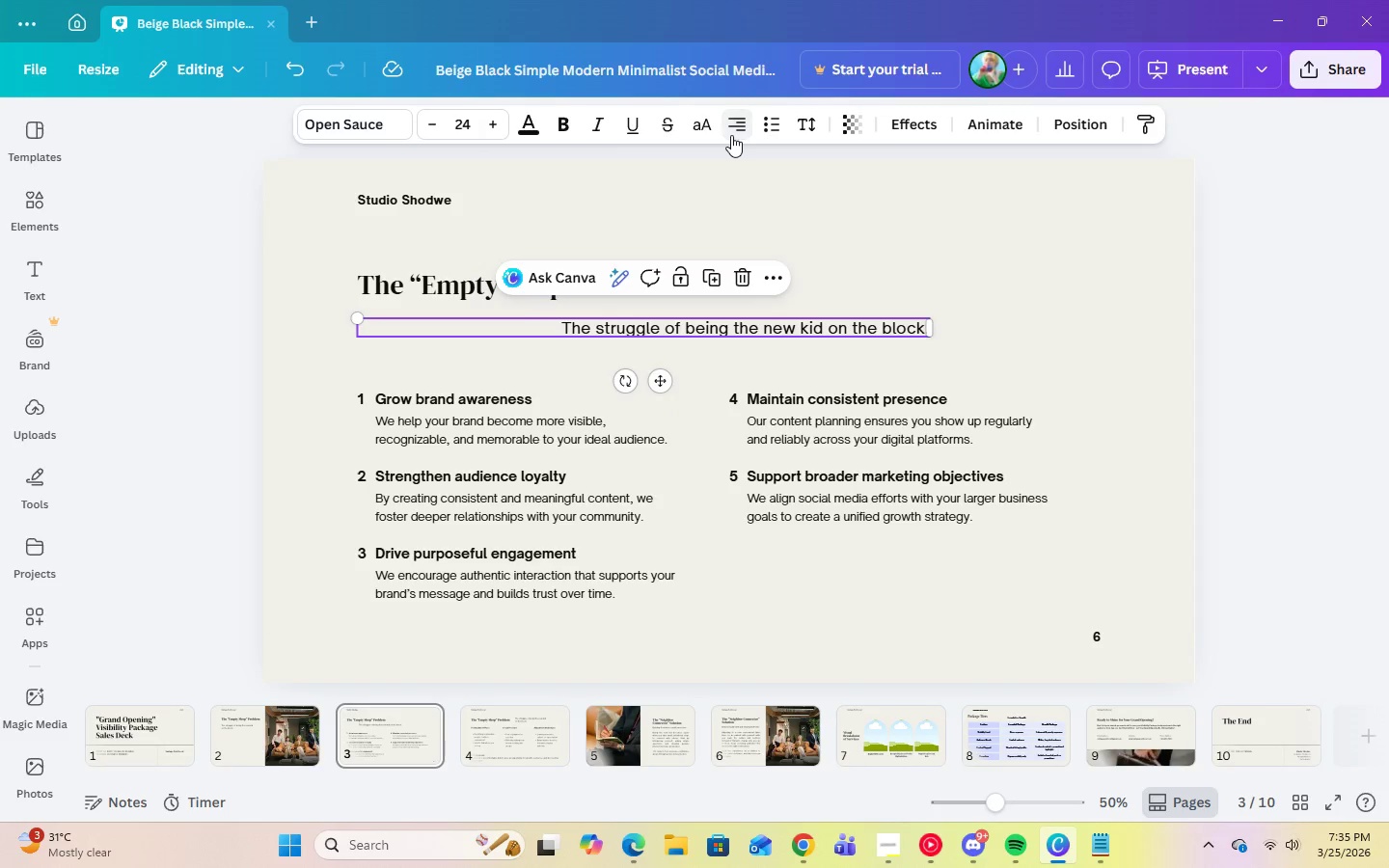 
triple_click([731, 135])
 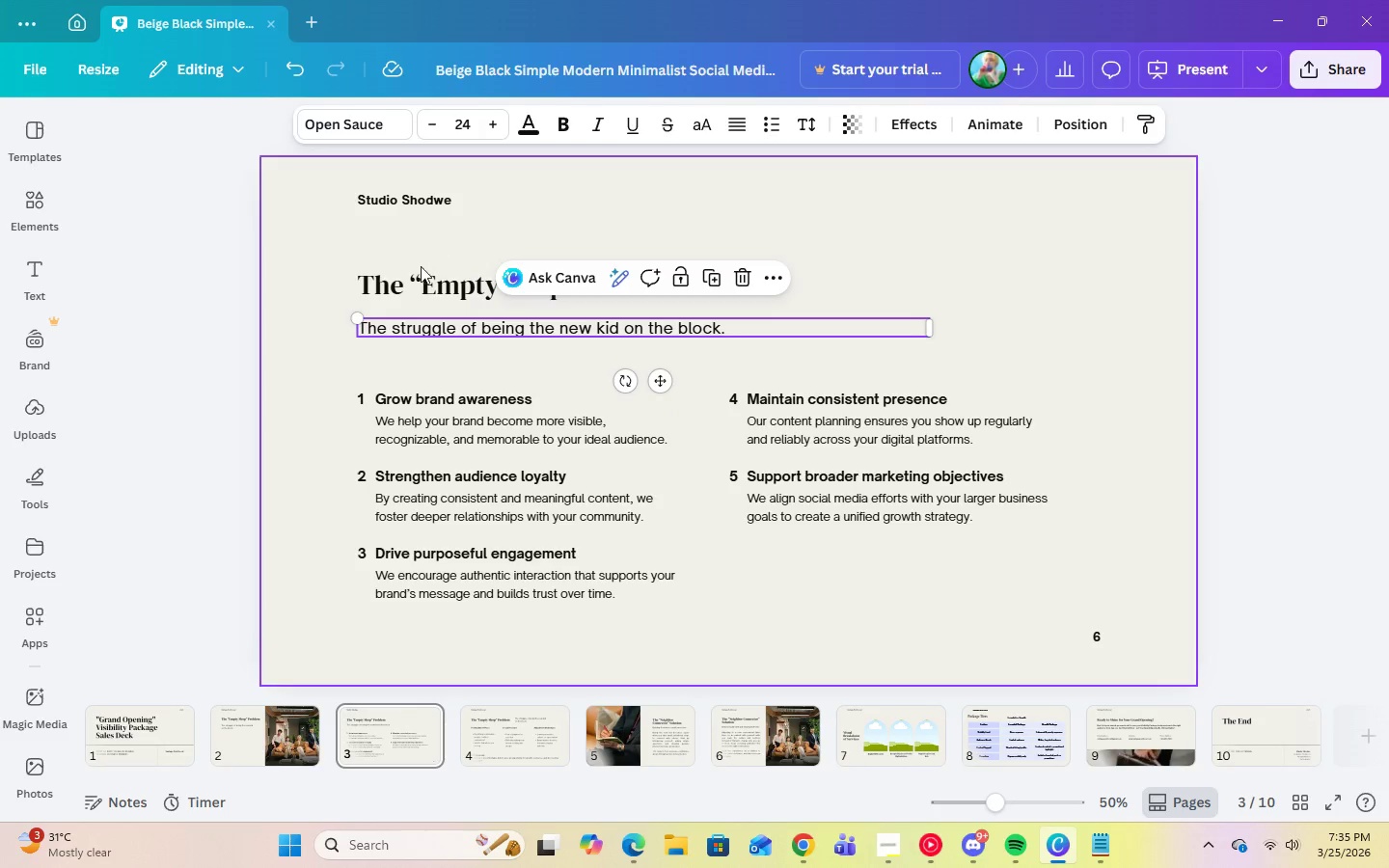 
left_click([419, 276])
 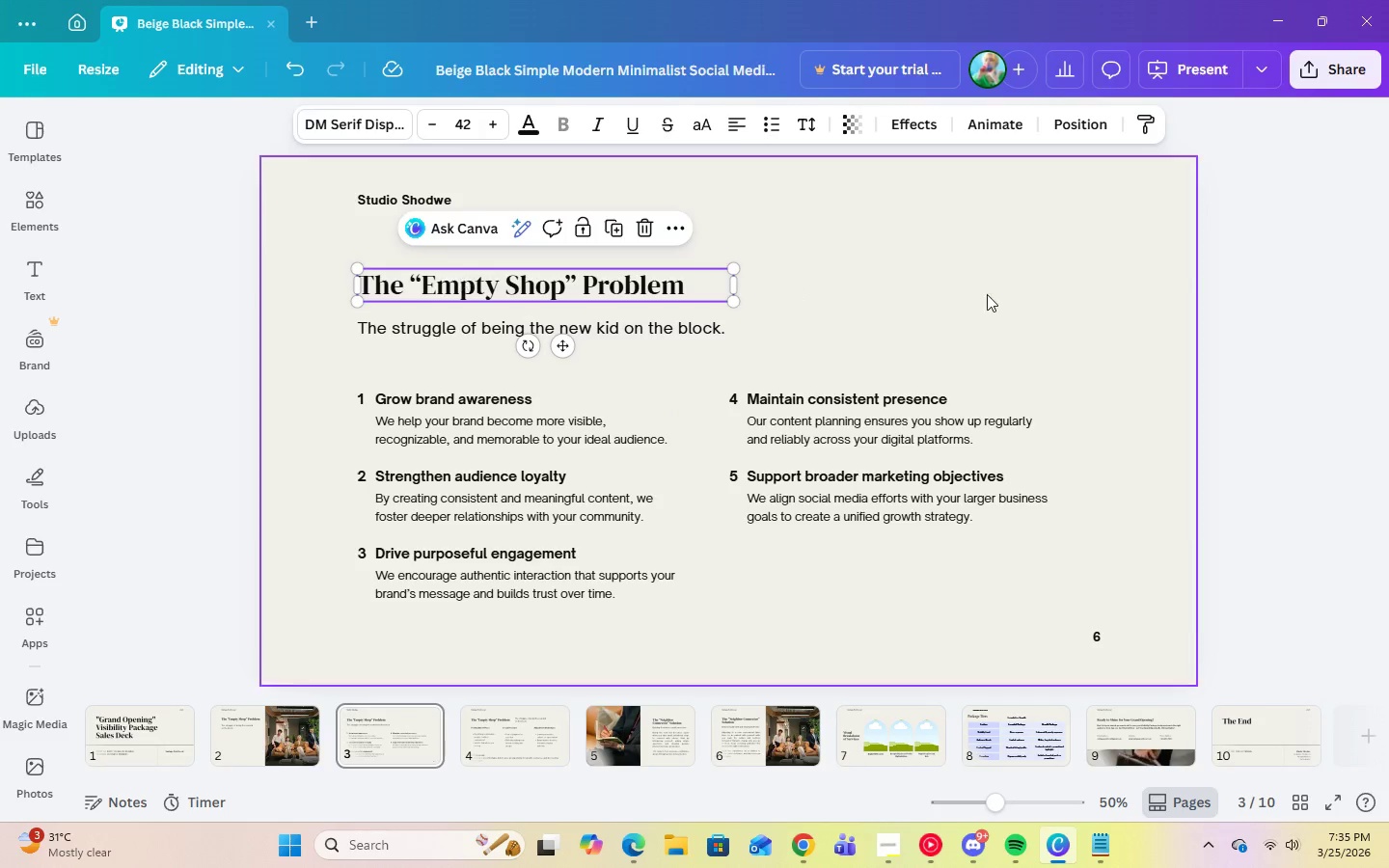 
left_click([1013, 305])
 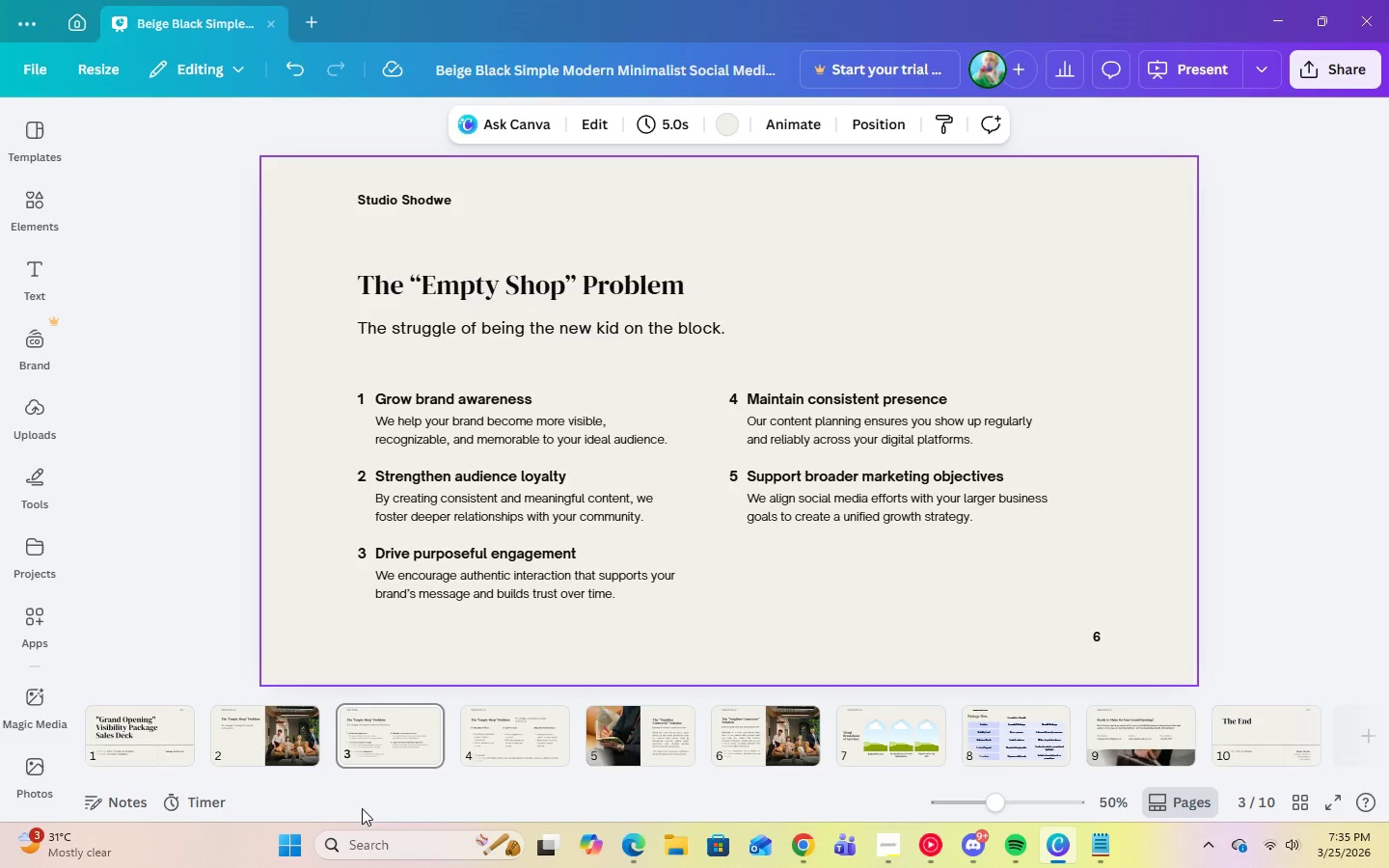 
left_click([499, 739])
 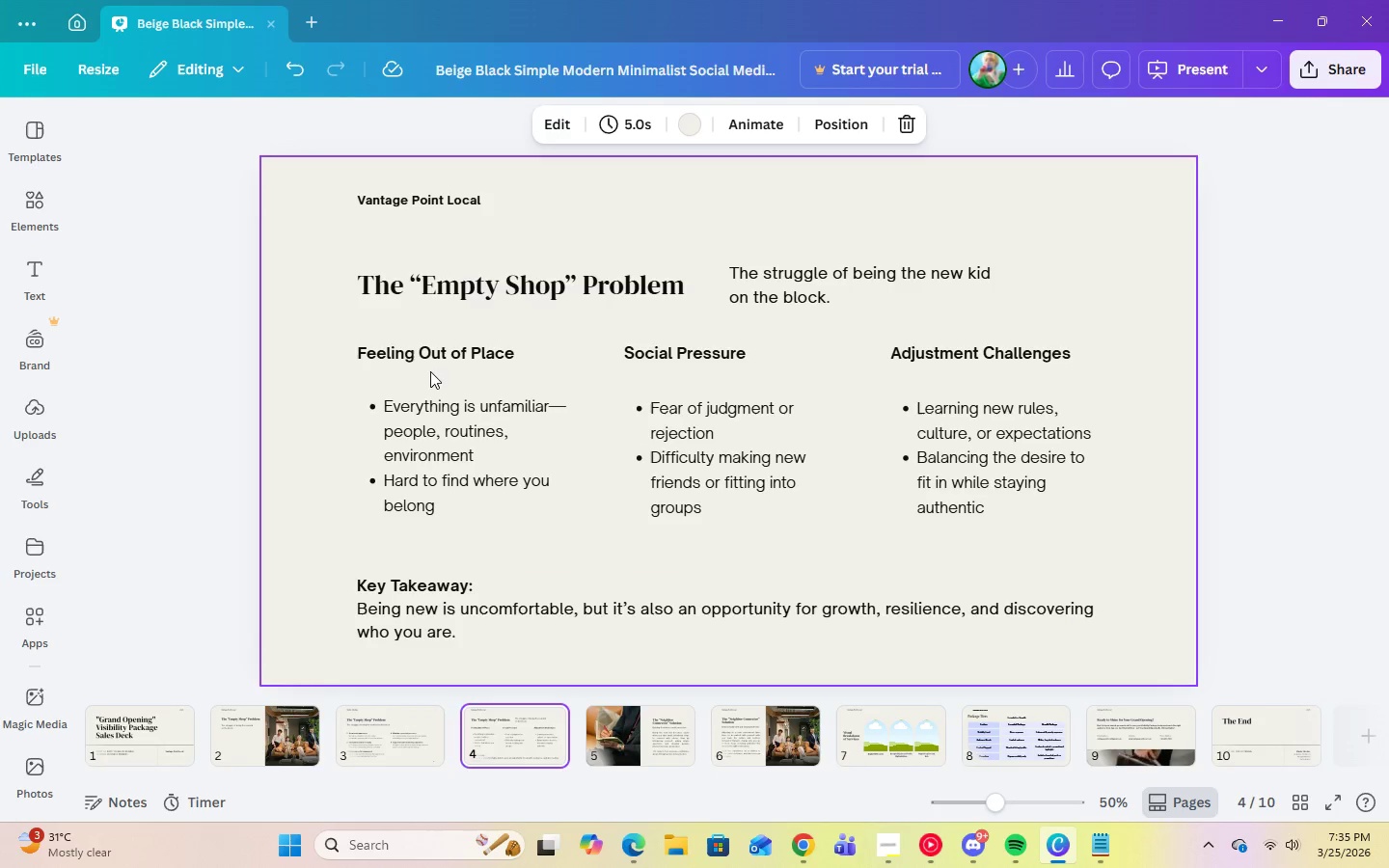 
double_click([434, 359])
 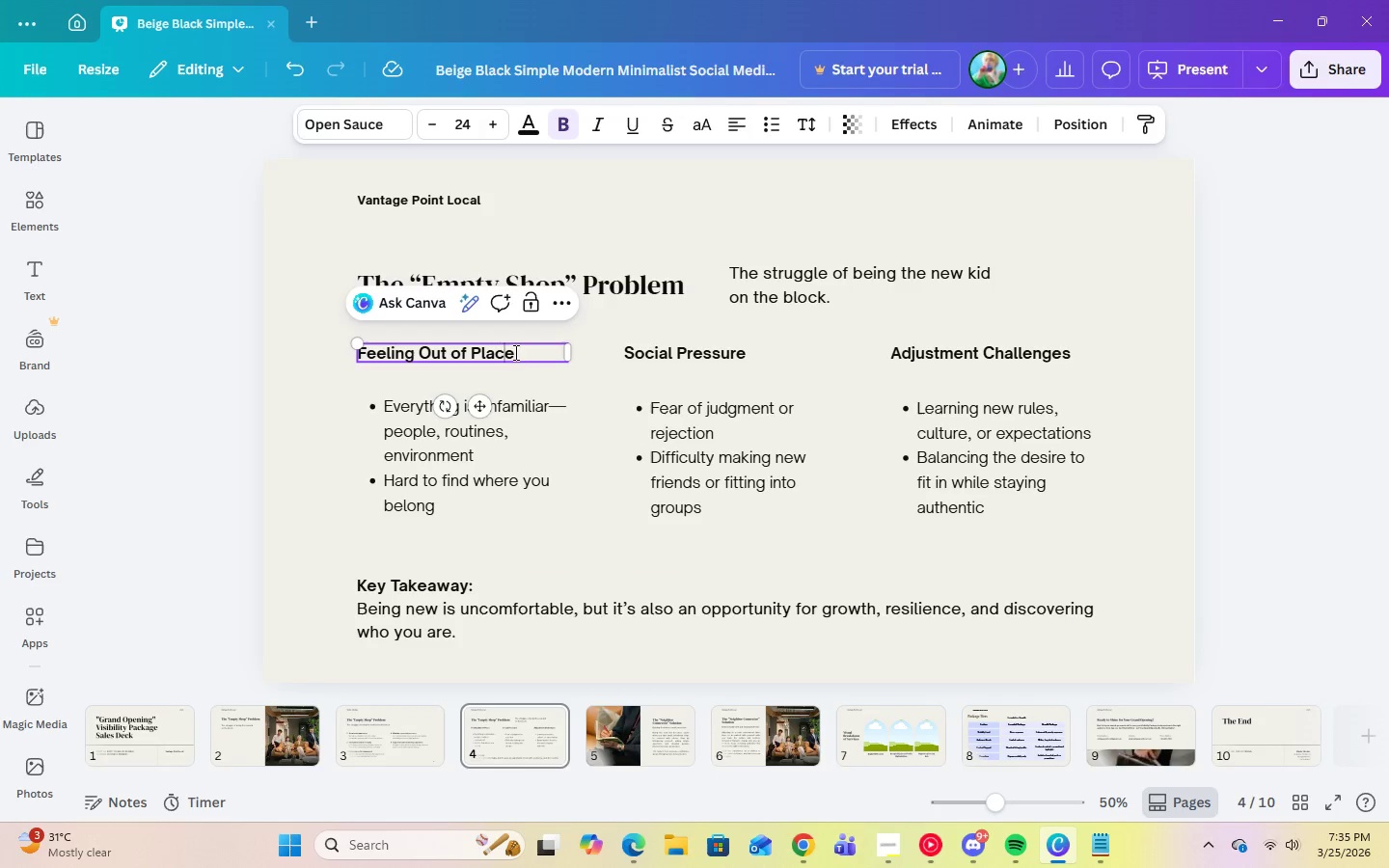 
double_click([517, 353])
 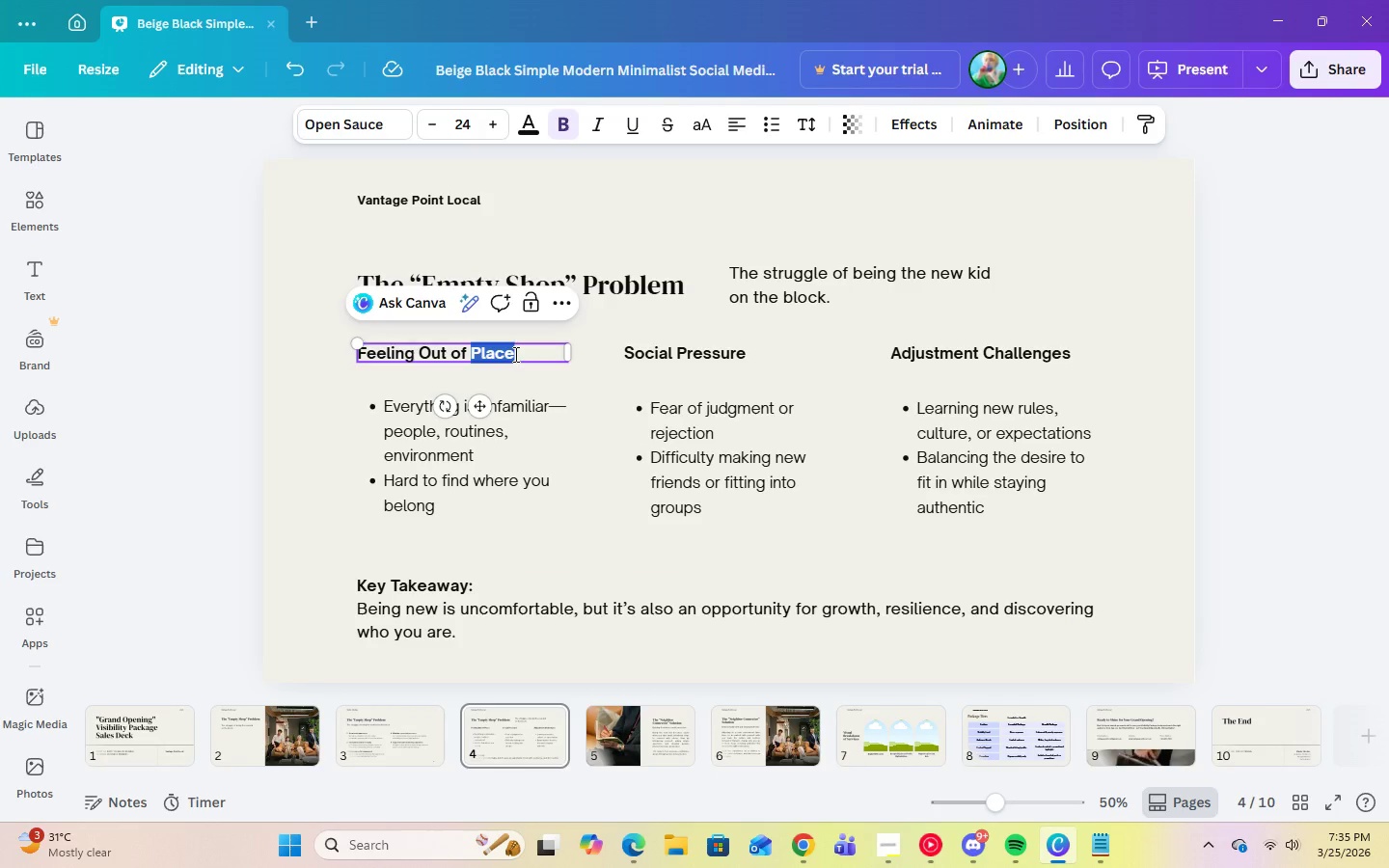 
left_click_drag(start_coordinate=[517, 353], to_coordinate=[363, 366])
 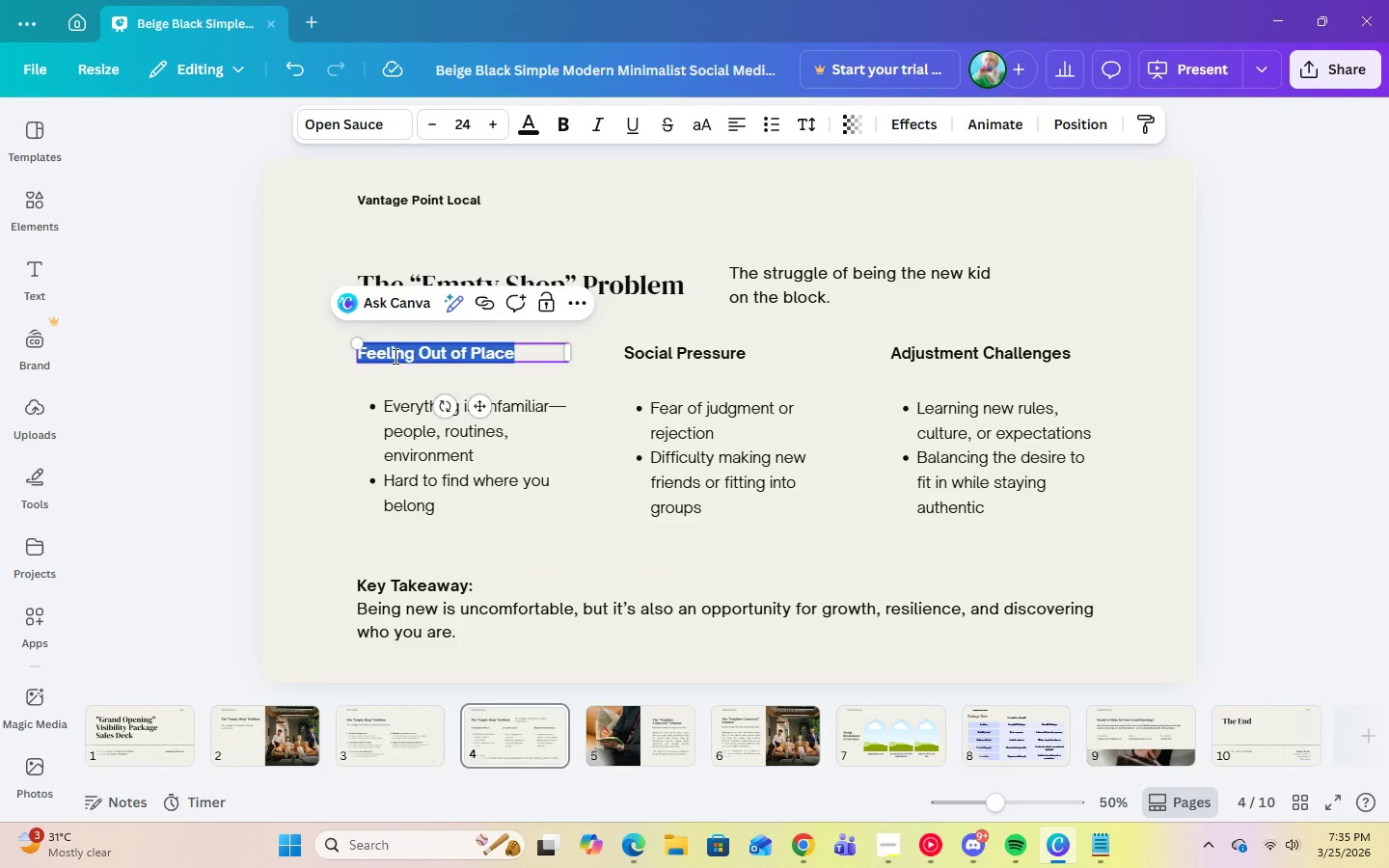 
right_click([394, 356])
 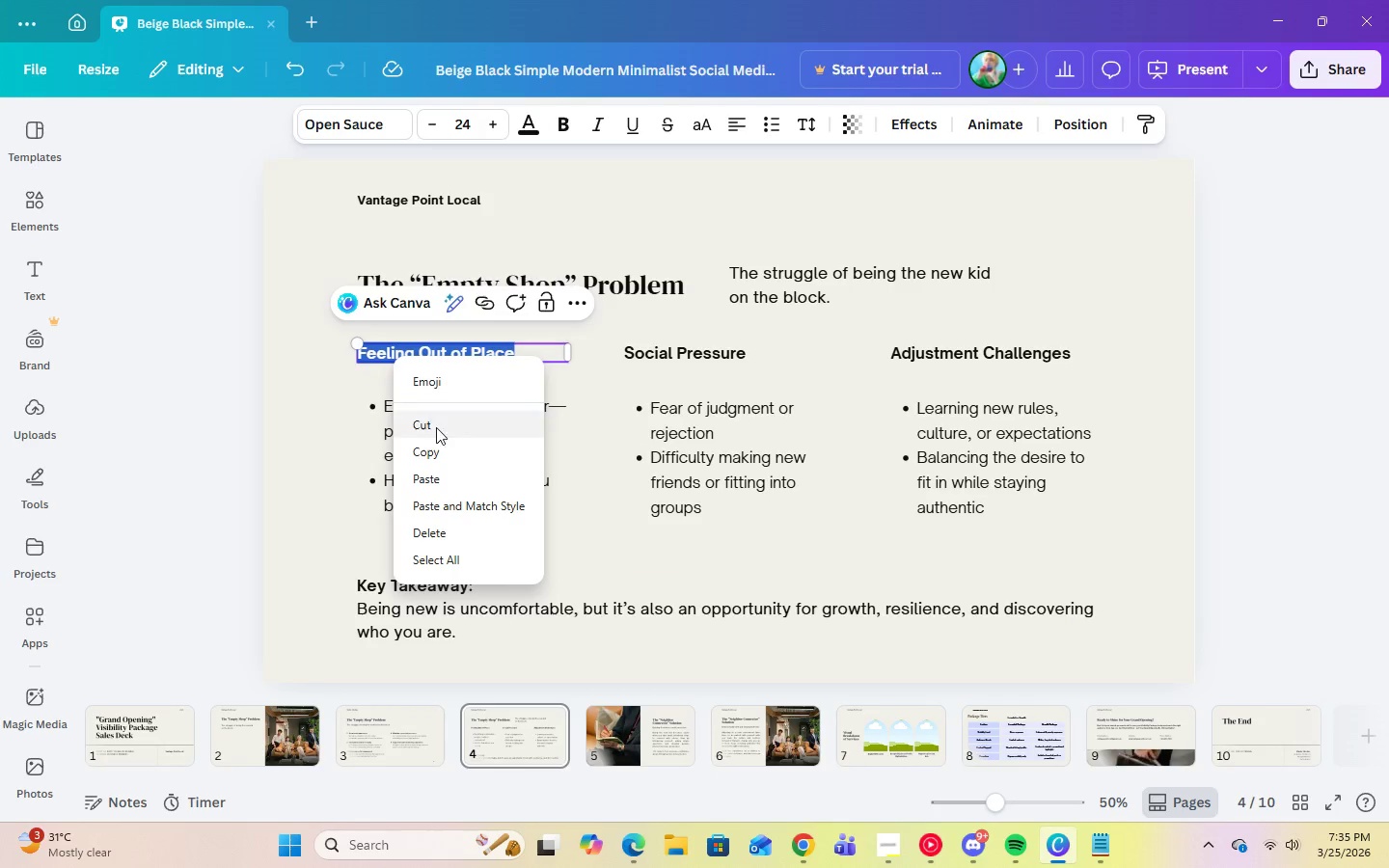 
left_click([436, 450])
 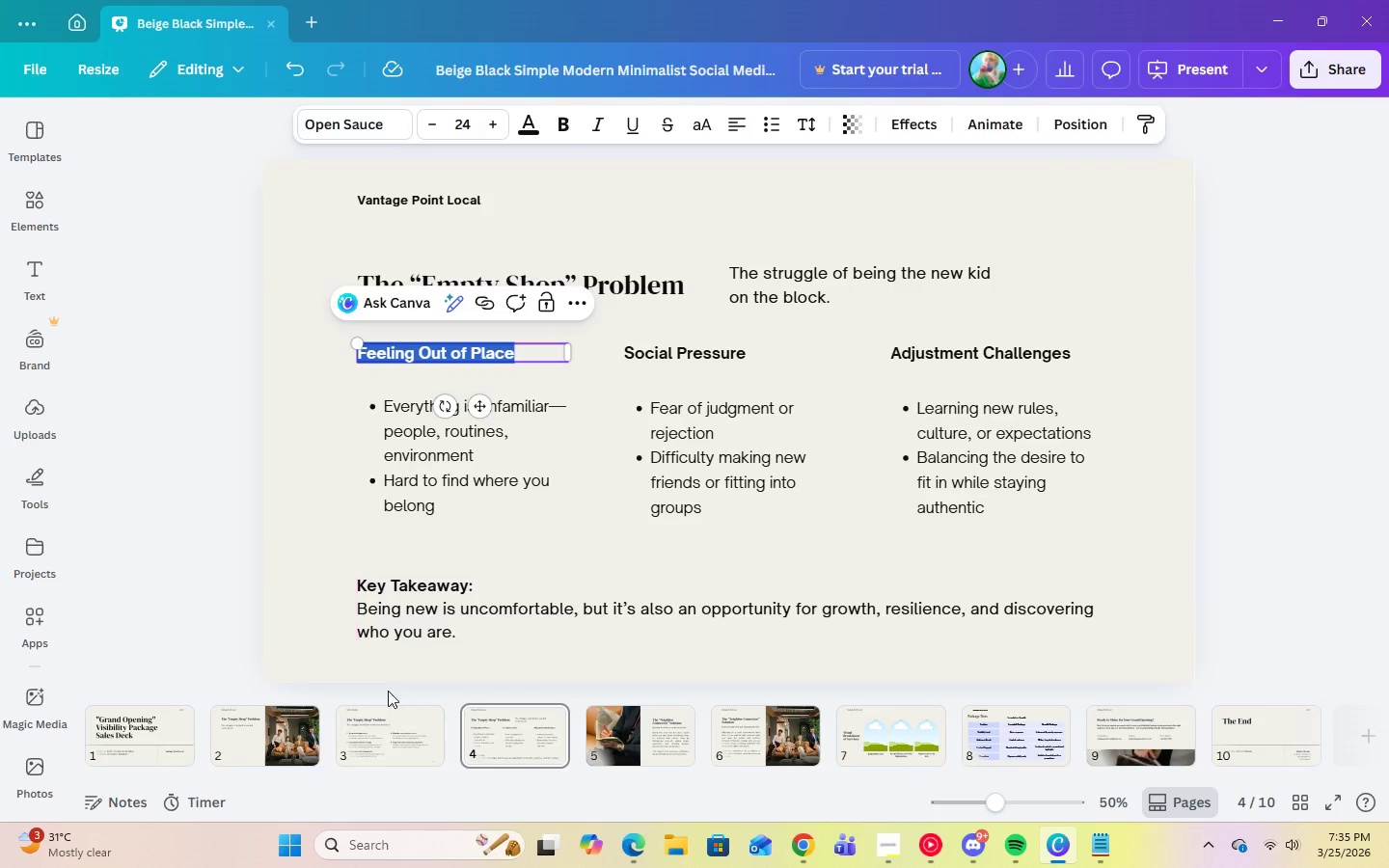 
left_click([377, 730])
 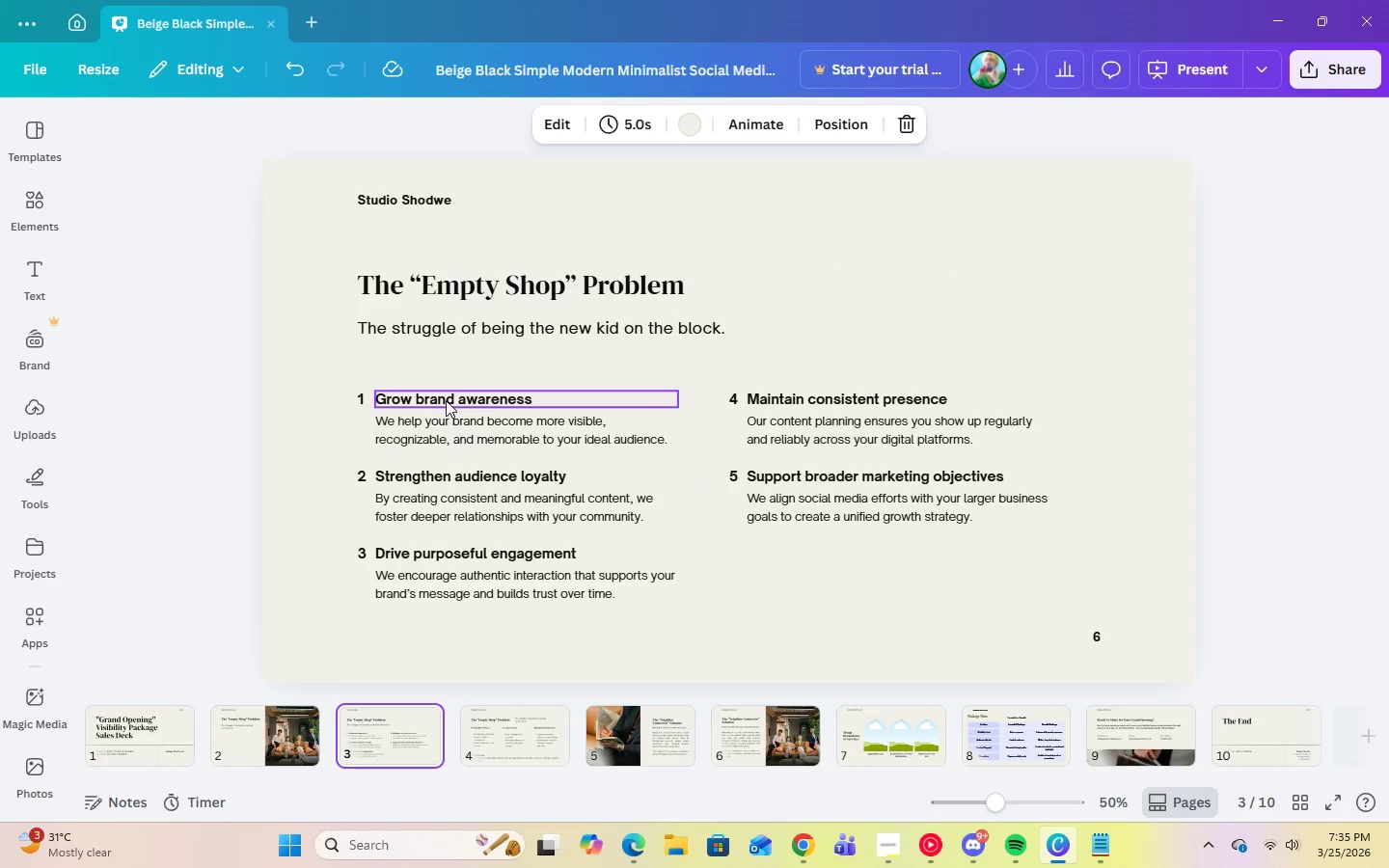 
double_click([446, 399])
 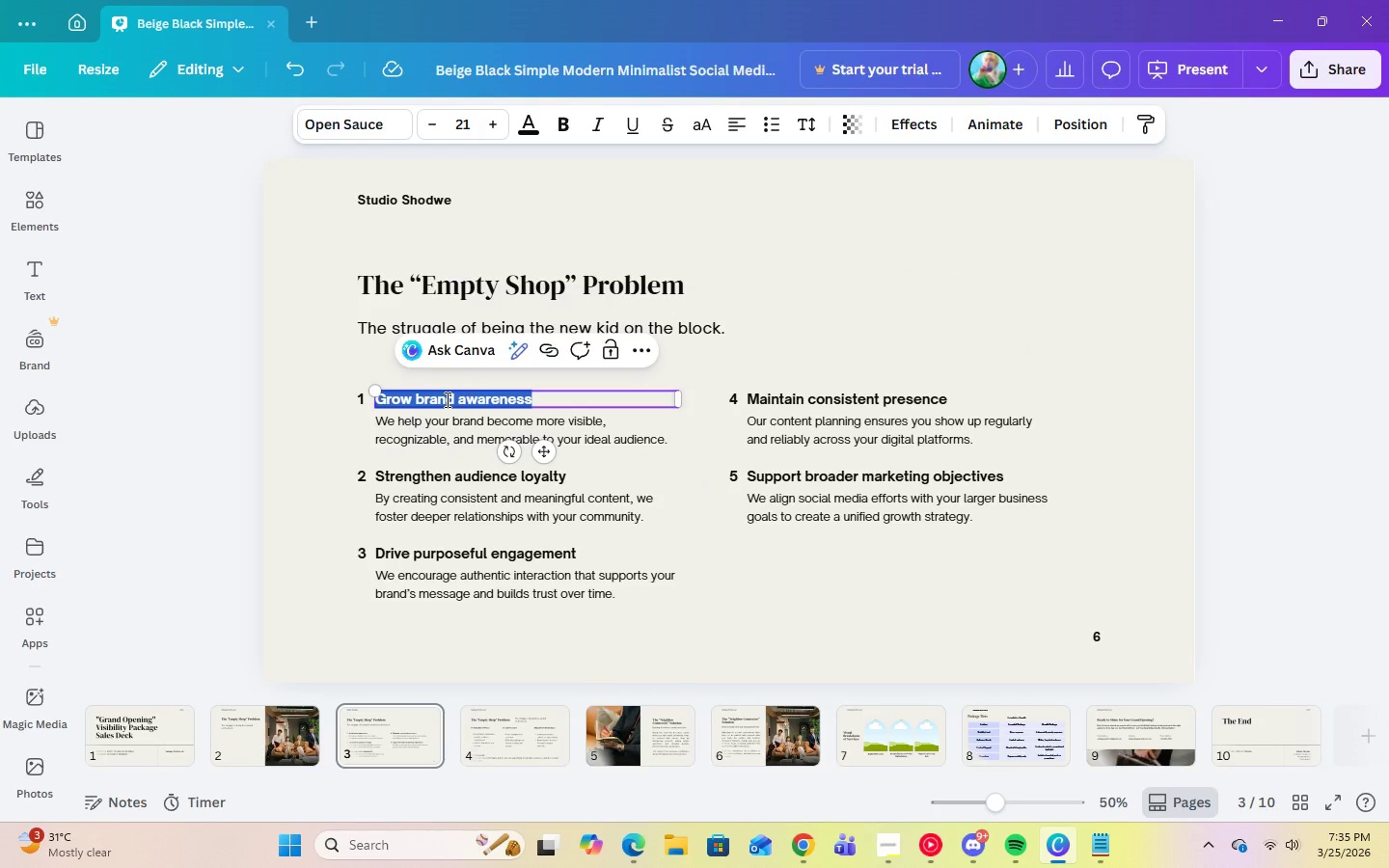 
right_click([446, 399])
 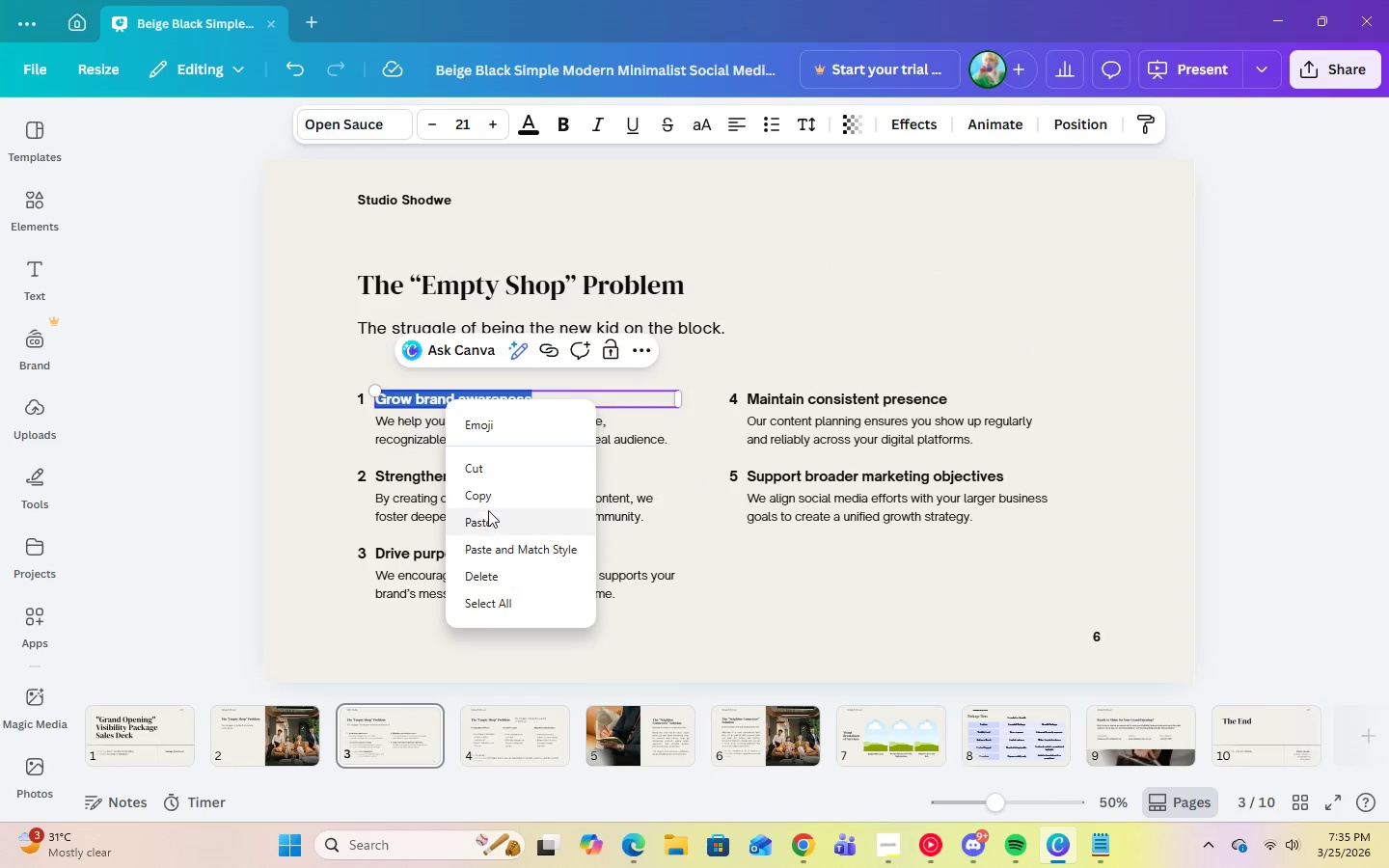 
left_click([490, 521])
 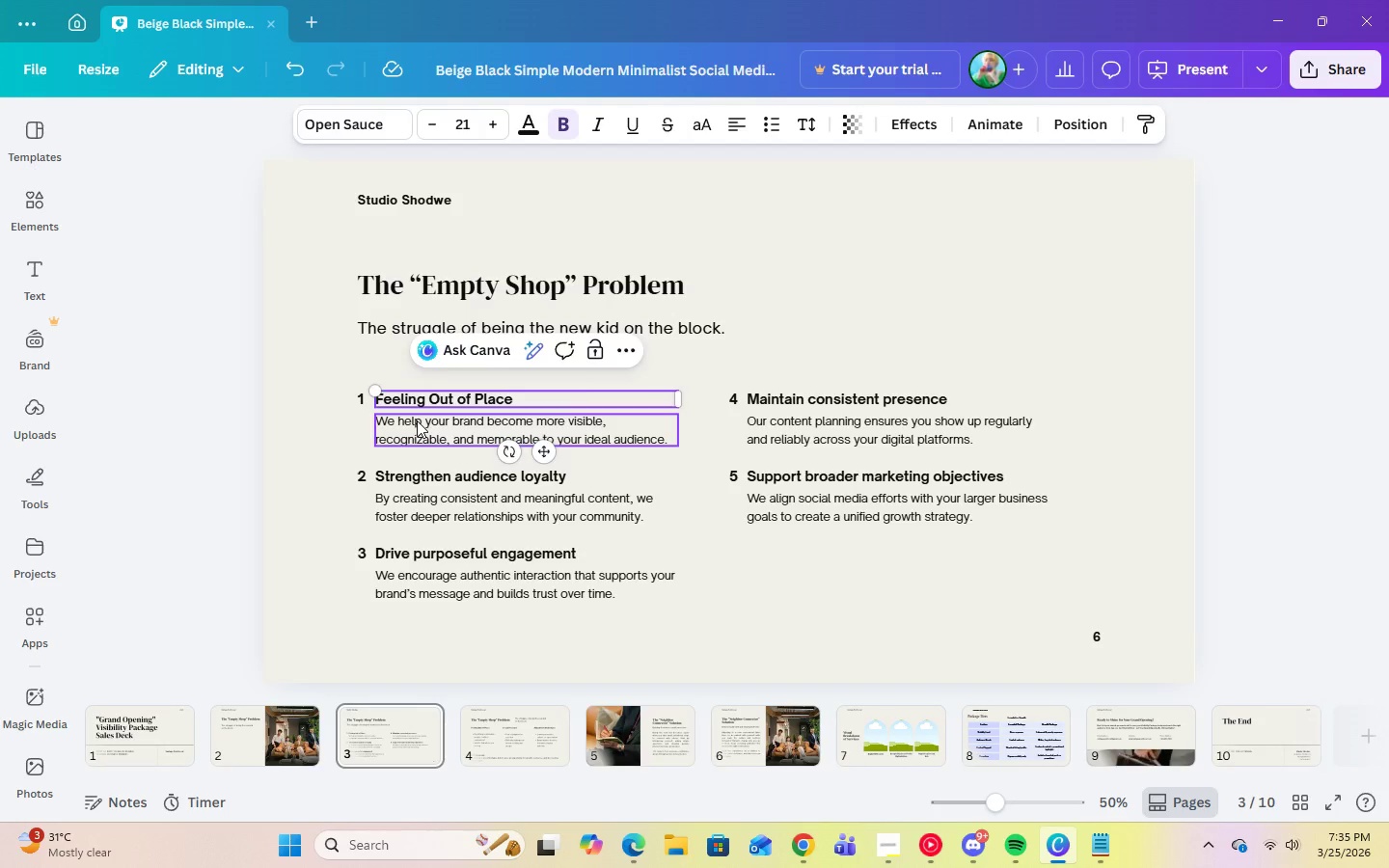 
double_click([417, 420])
 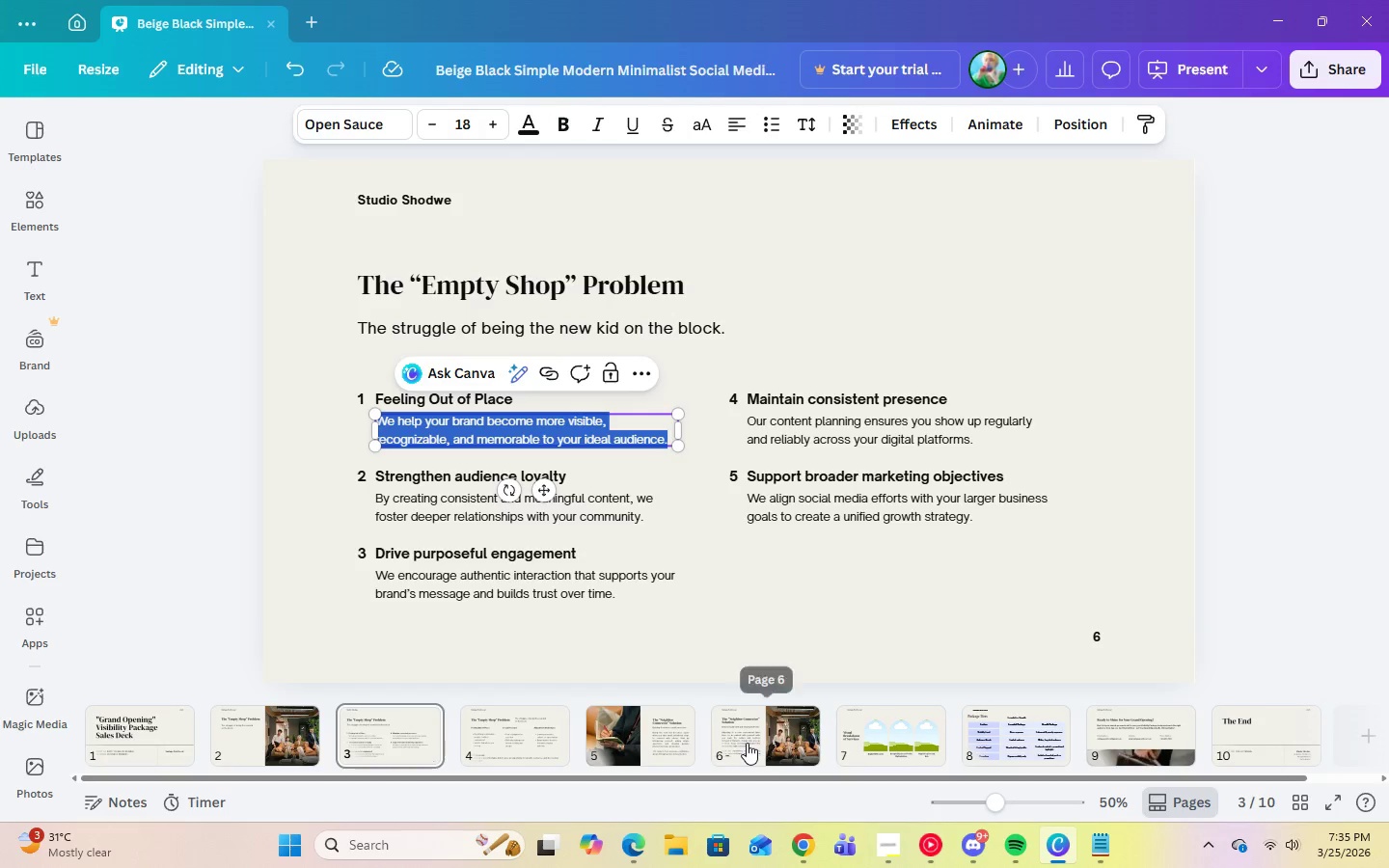 
left_click([513, 744])
 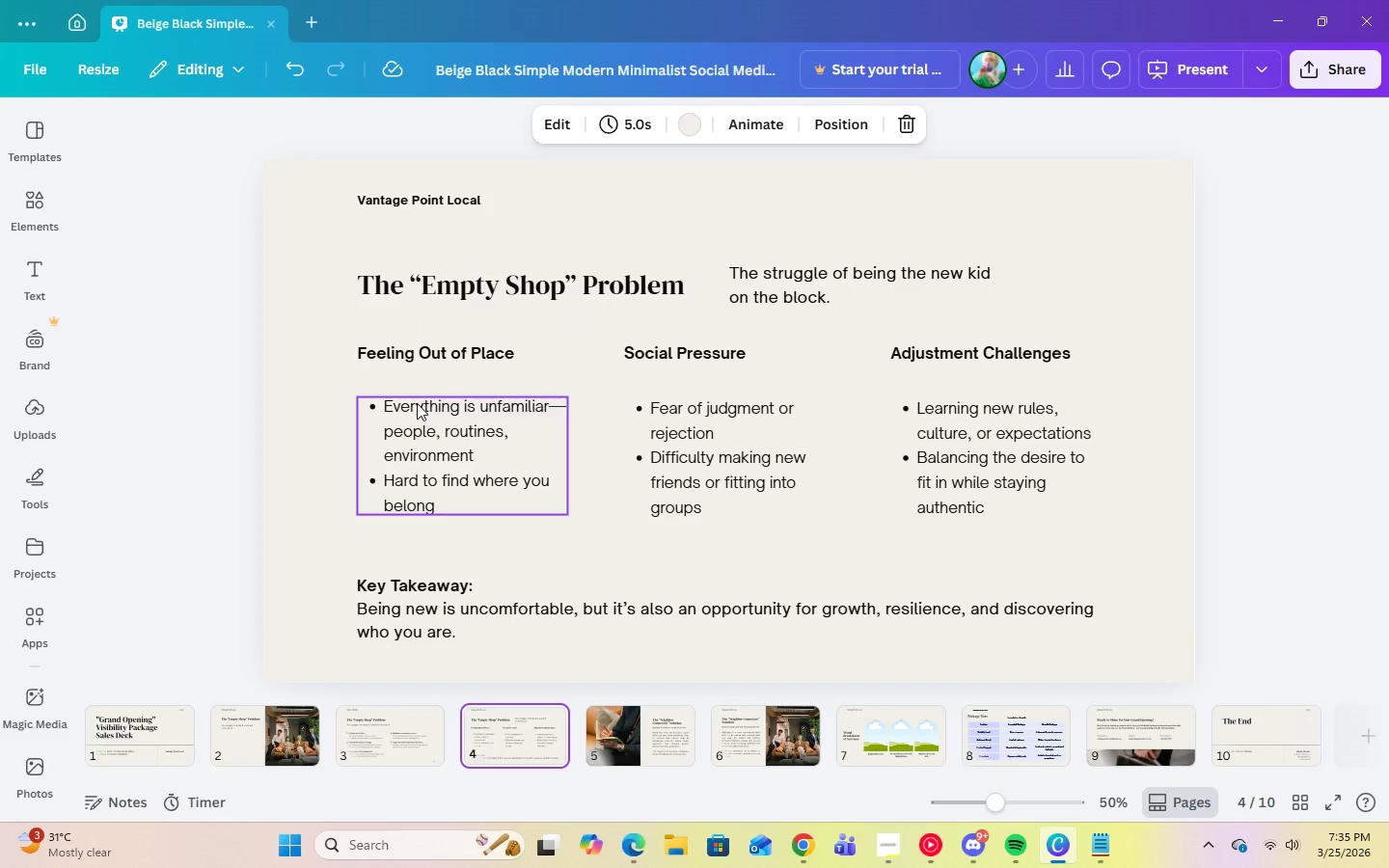 
left_click([423, 428])
 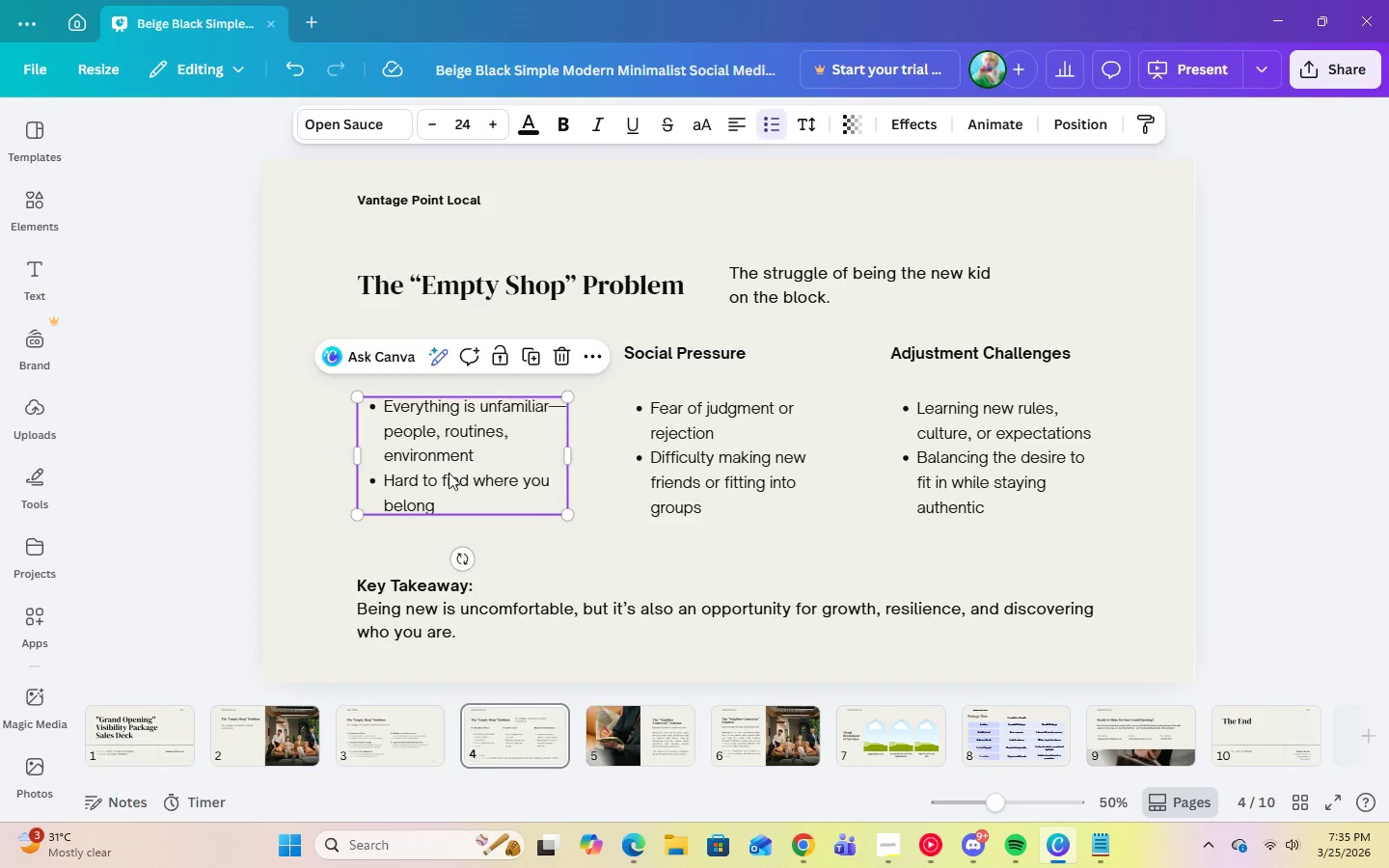 
left_click([449, 477])
 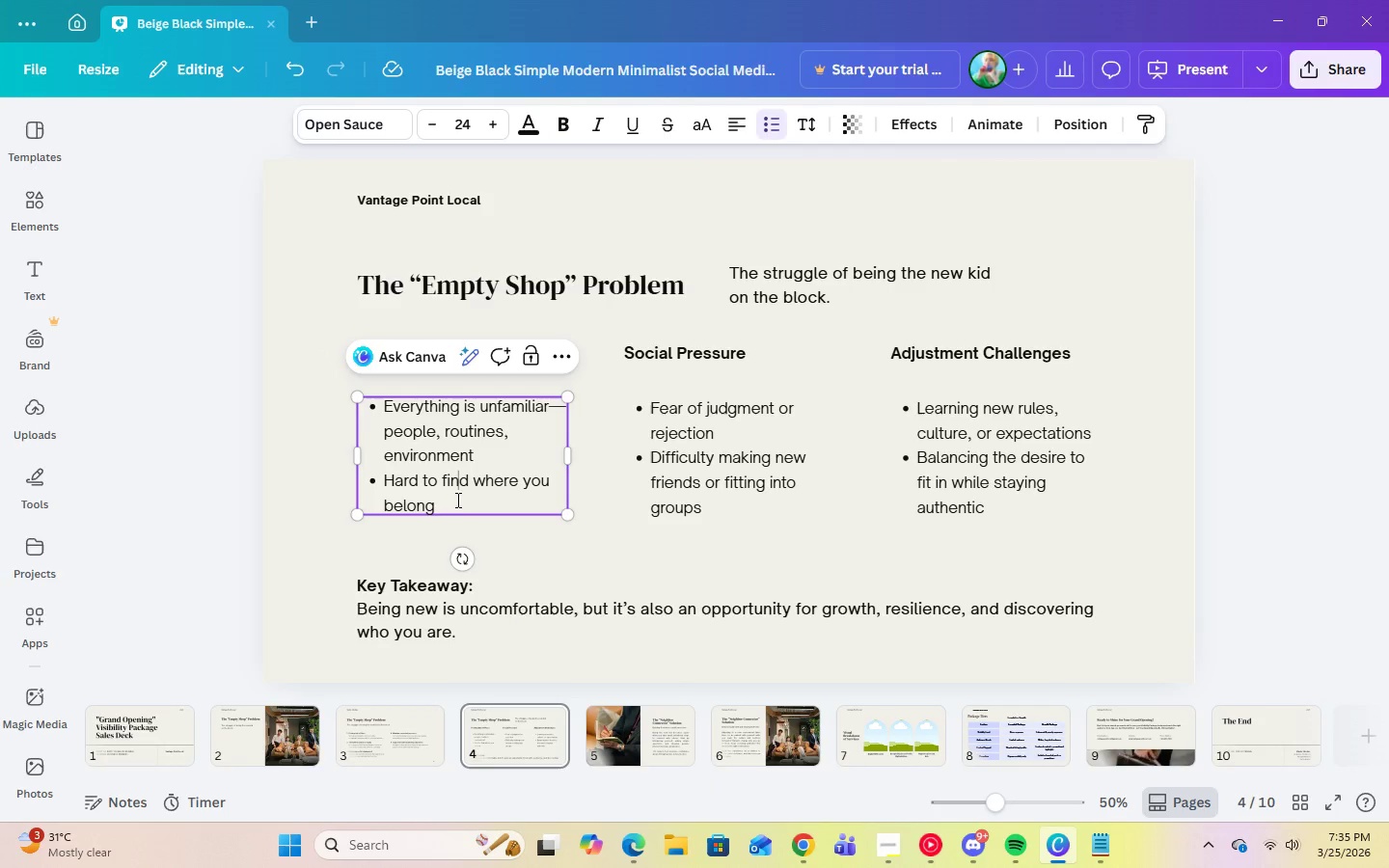 
left_click([456, 502])
 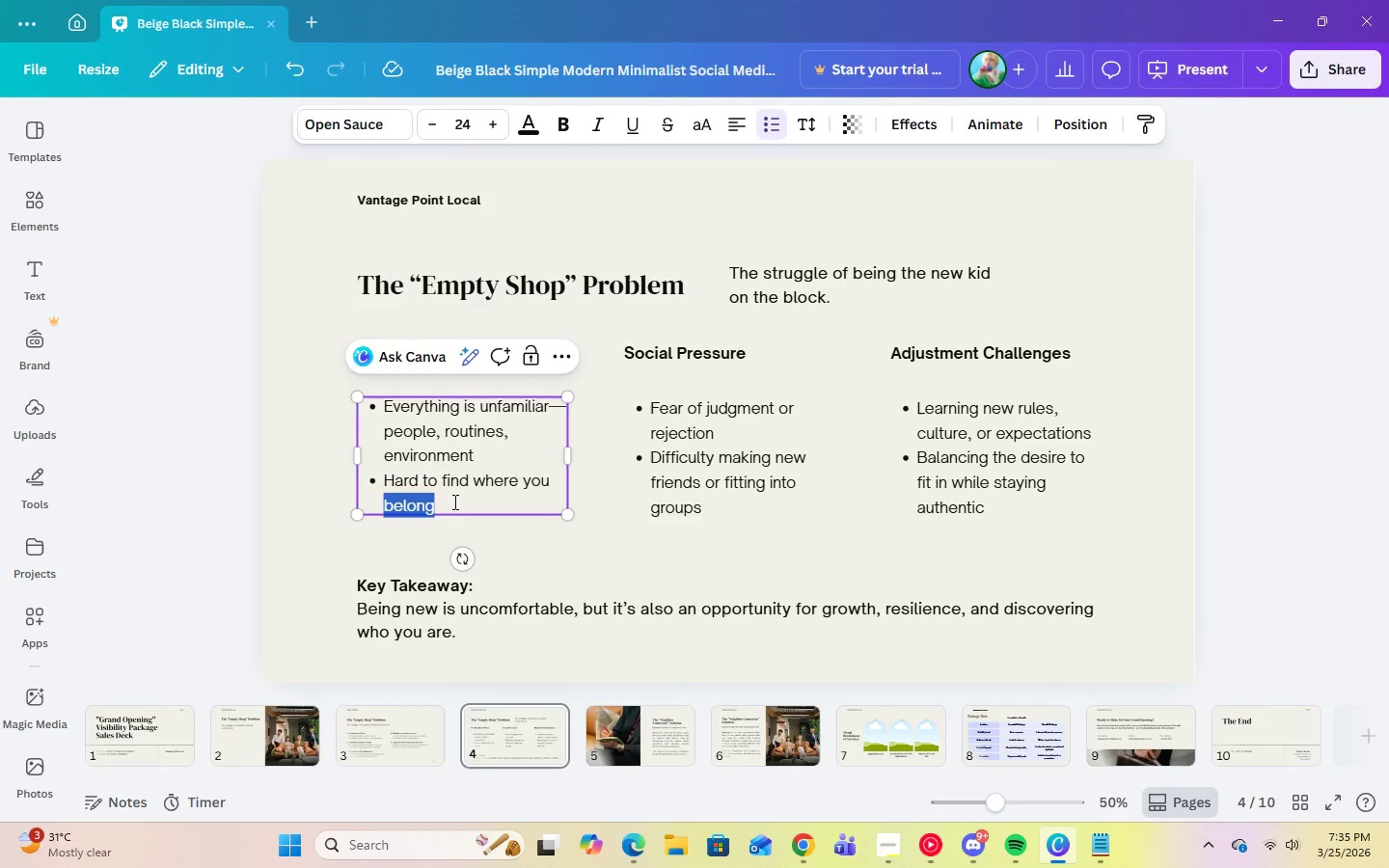 
left_click_drag(start_coordinate=[454, 502], to_coordinate=[389, 407])
 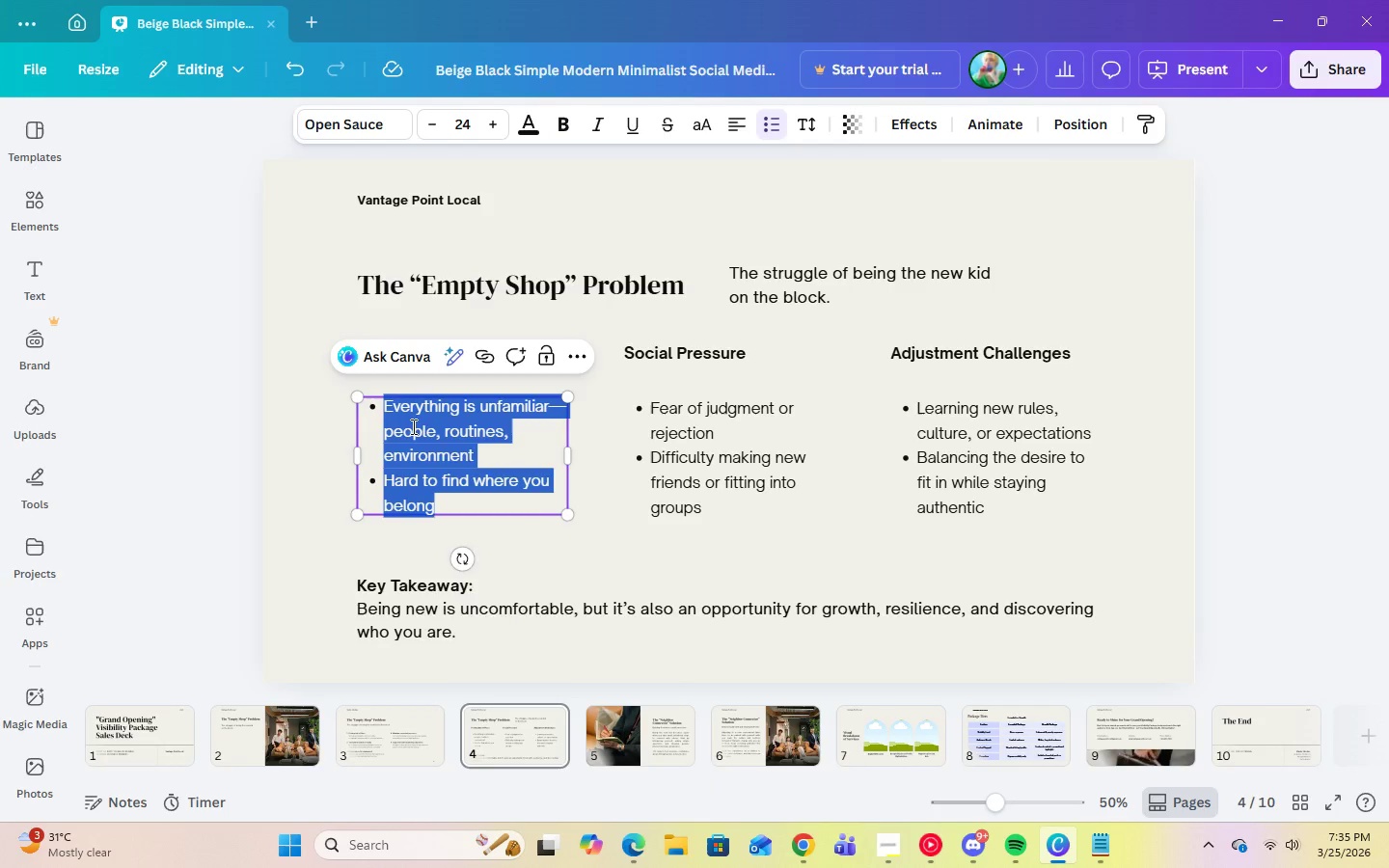 
right_click([412, 426])
 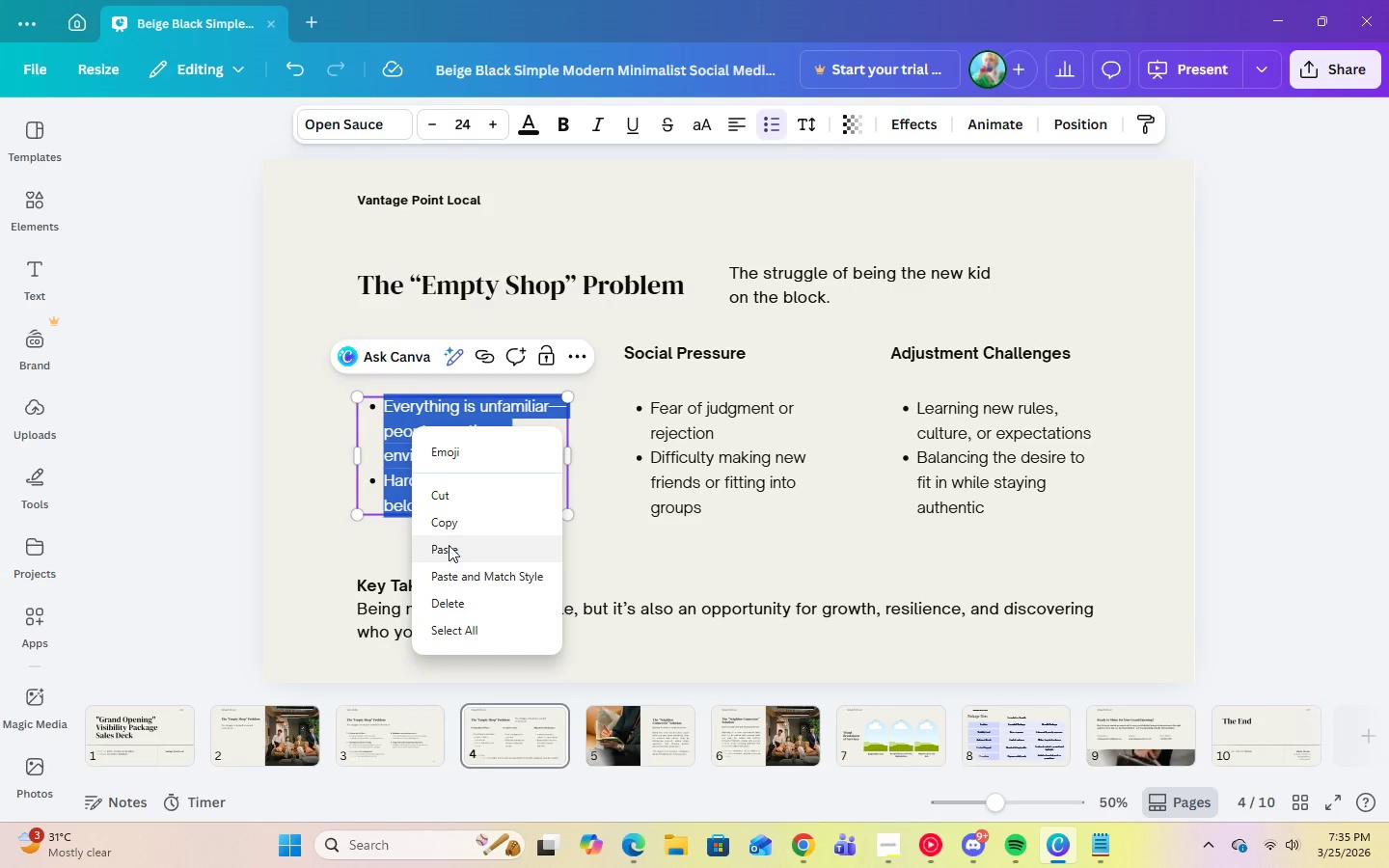 
left_click([445, 517])
 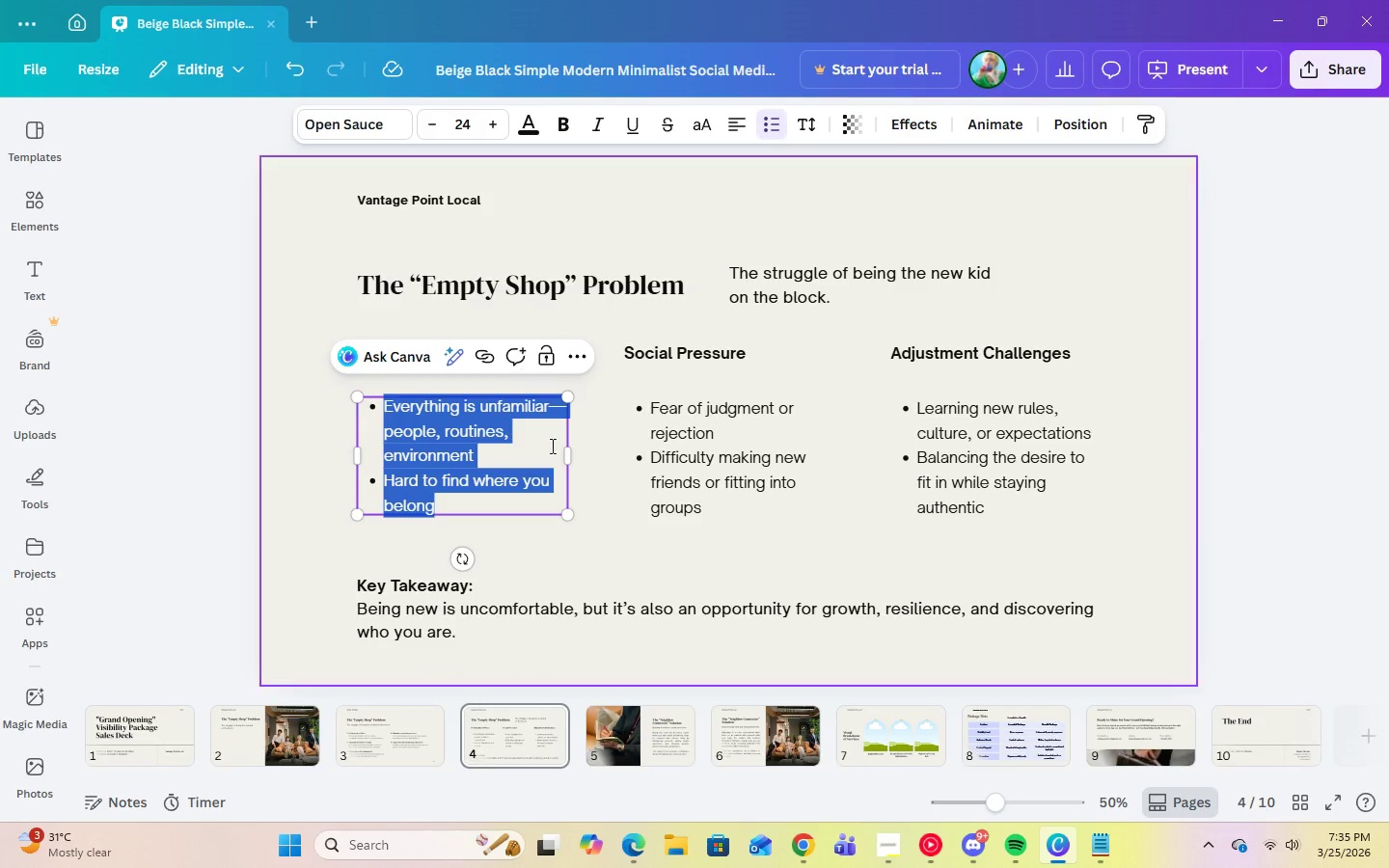 
left_click([382, 720])
 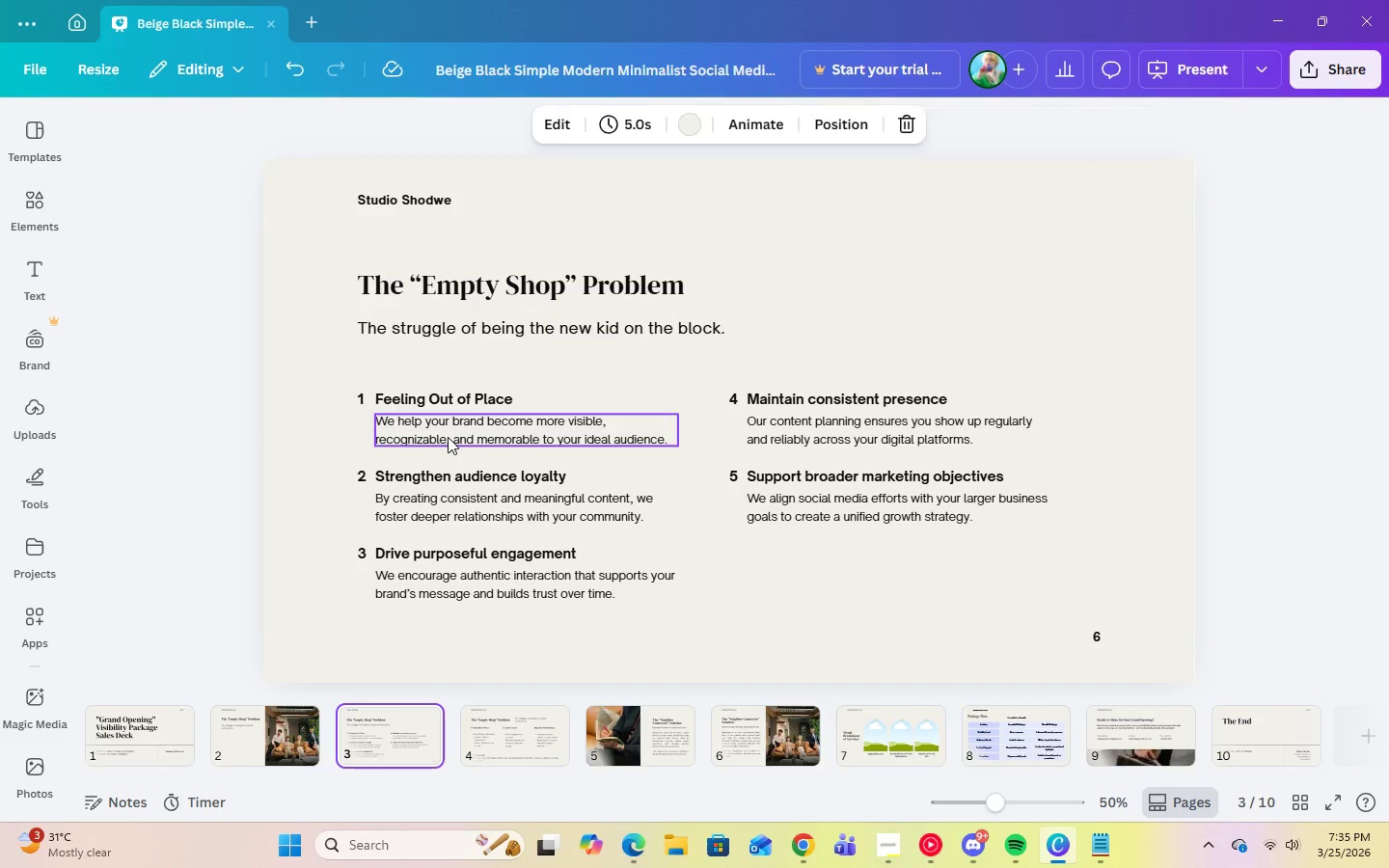 
double_click([448, 437])
 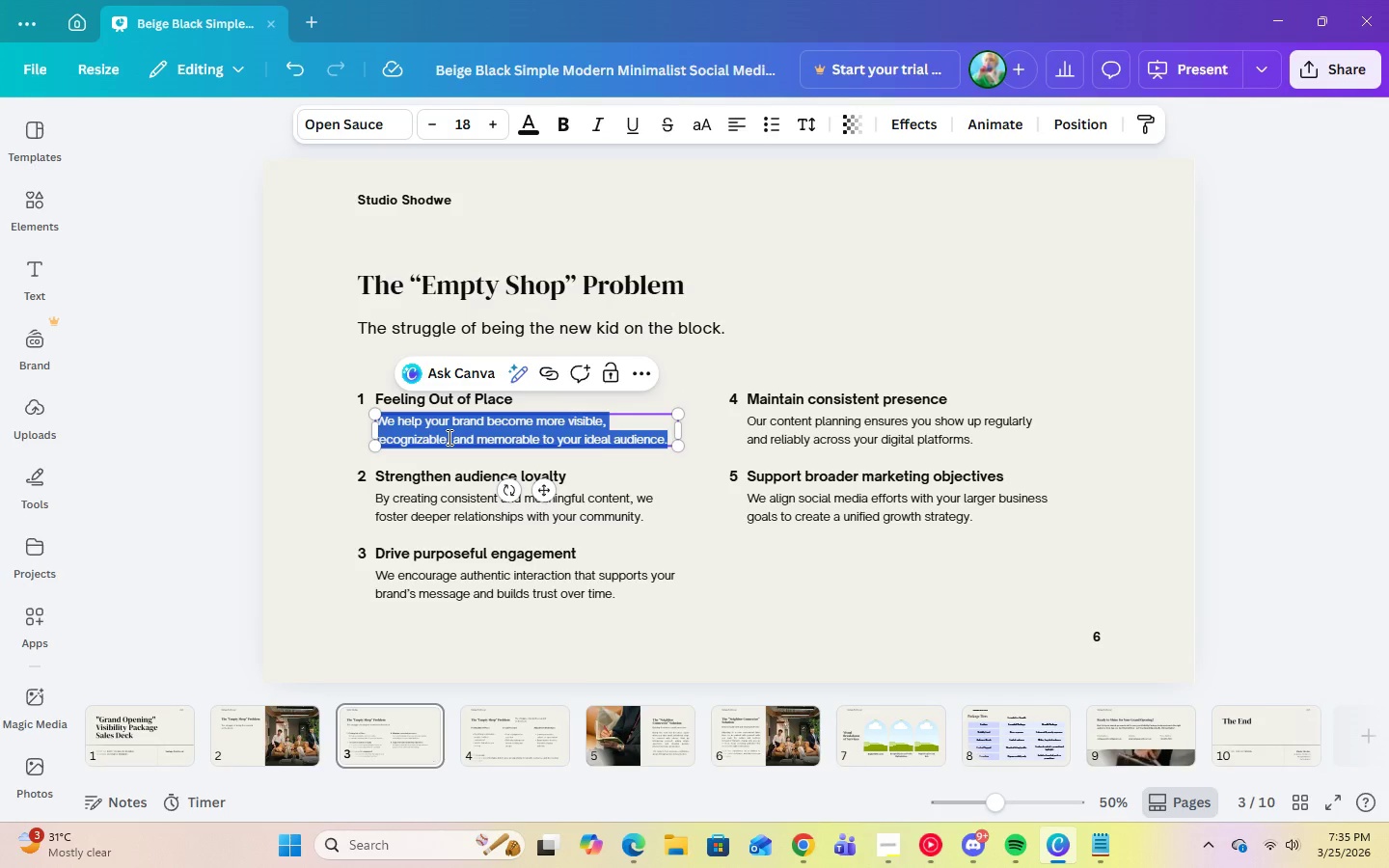 
right_click([448, 437])
 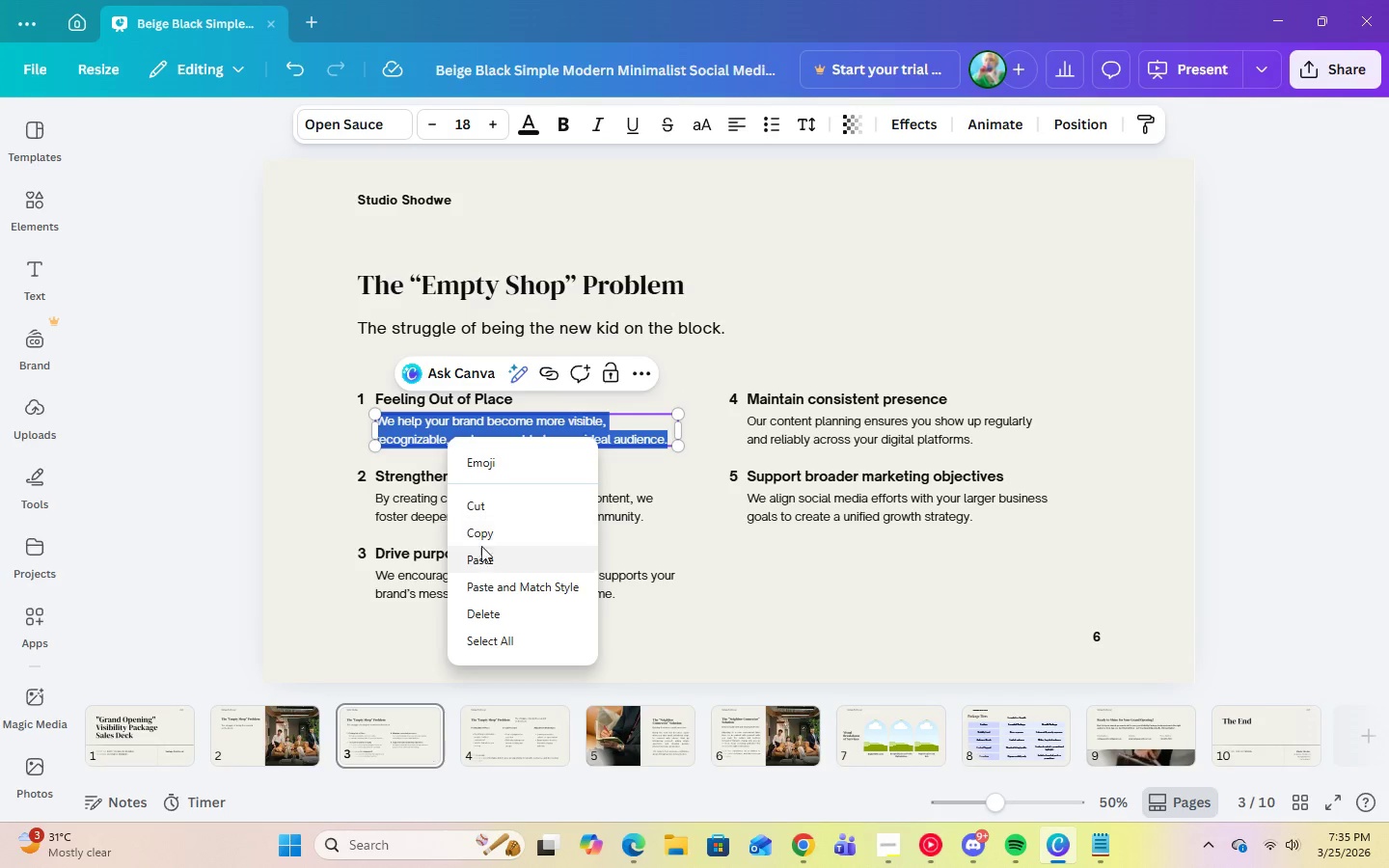 
left_click([484, 556])
 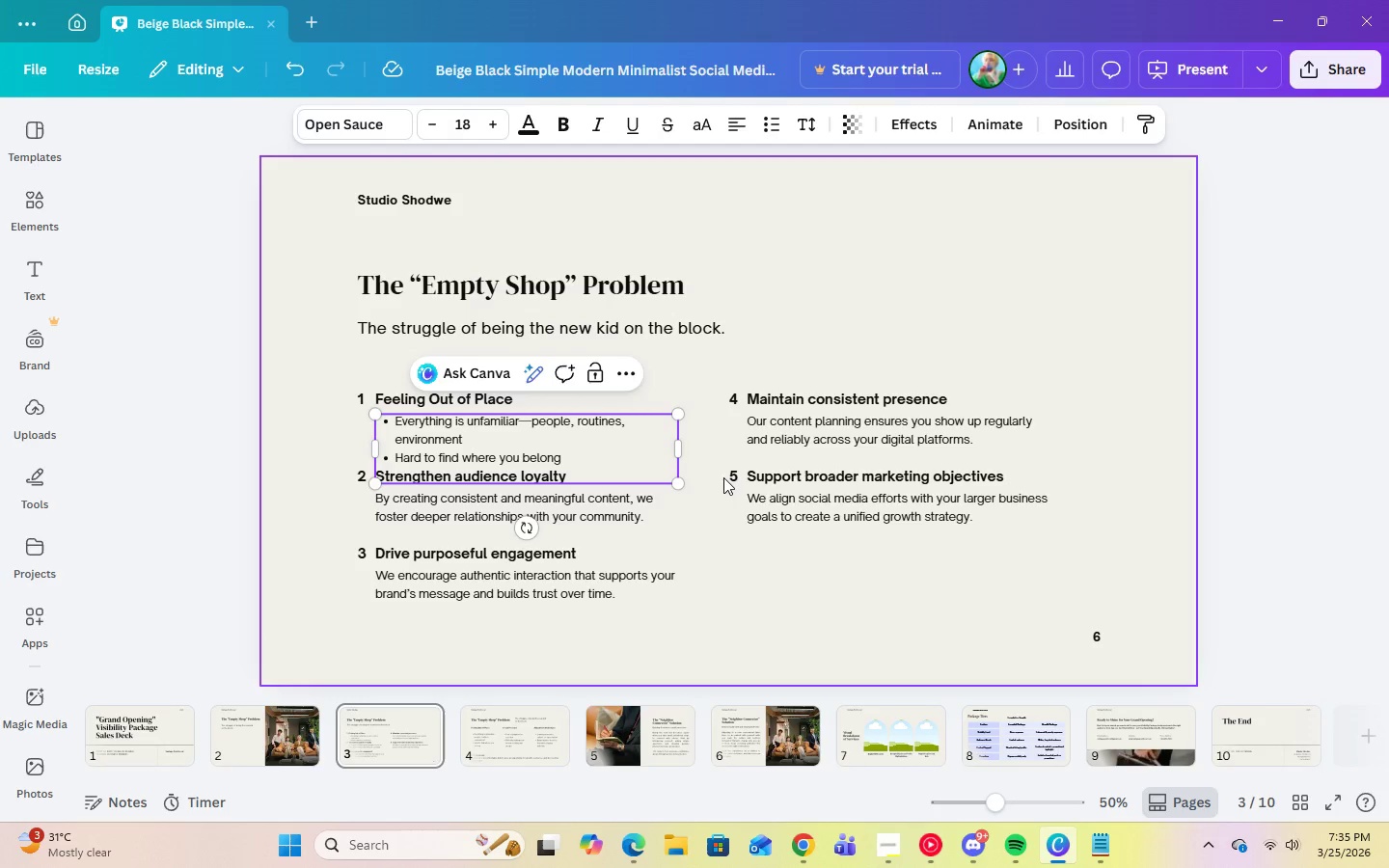 
left_click([707, 477])
 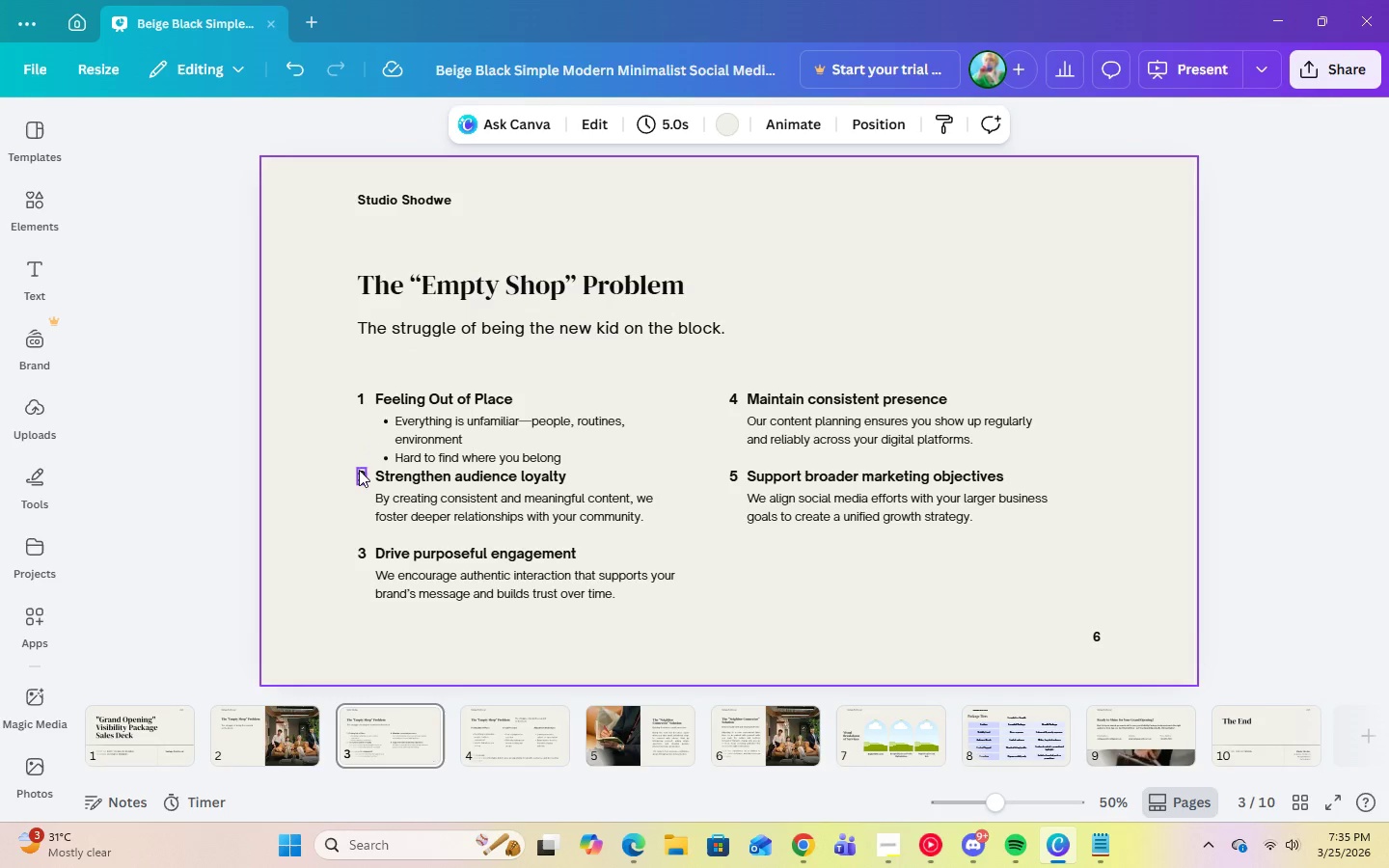 
wait(7.8)
 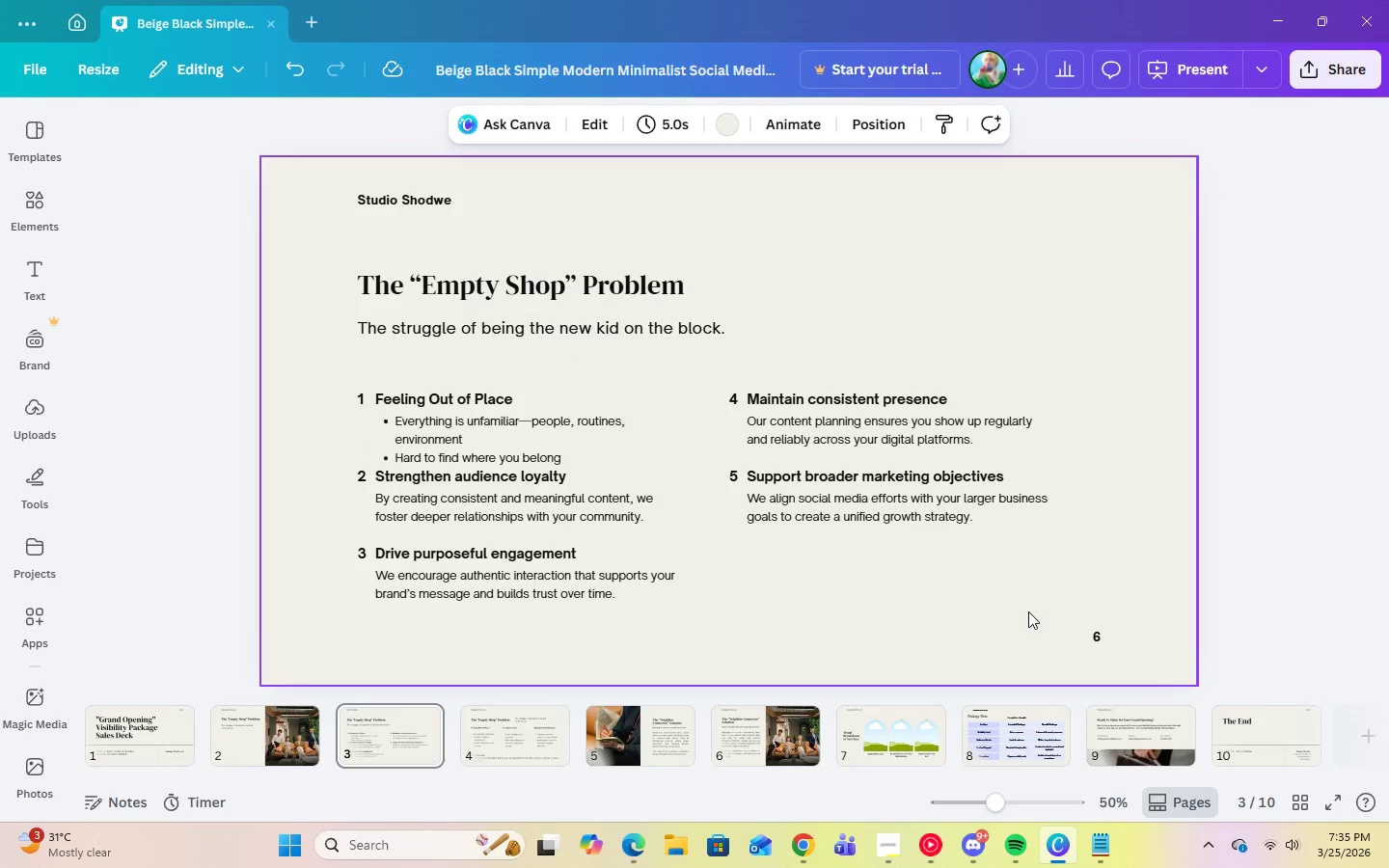 
left_click([558, 444])
 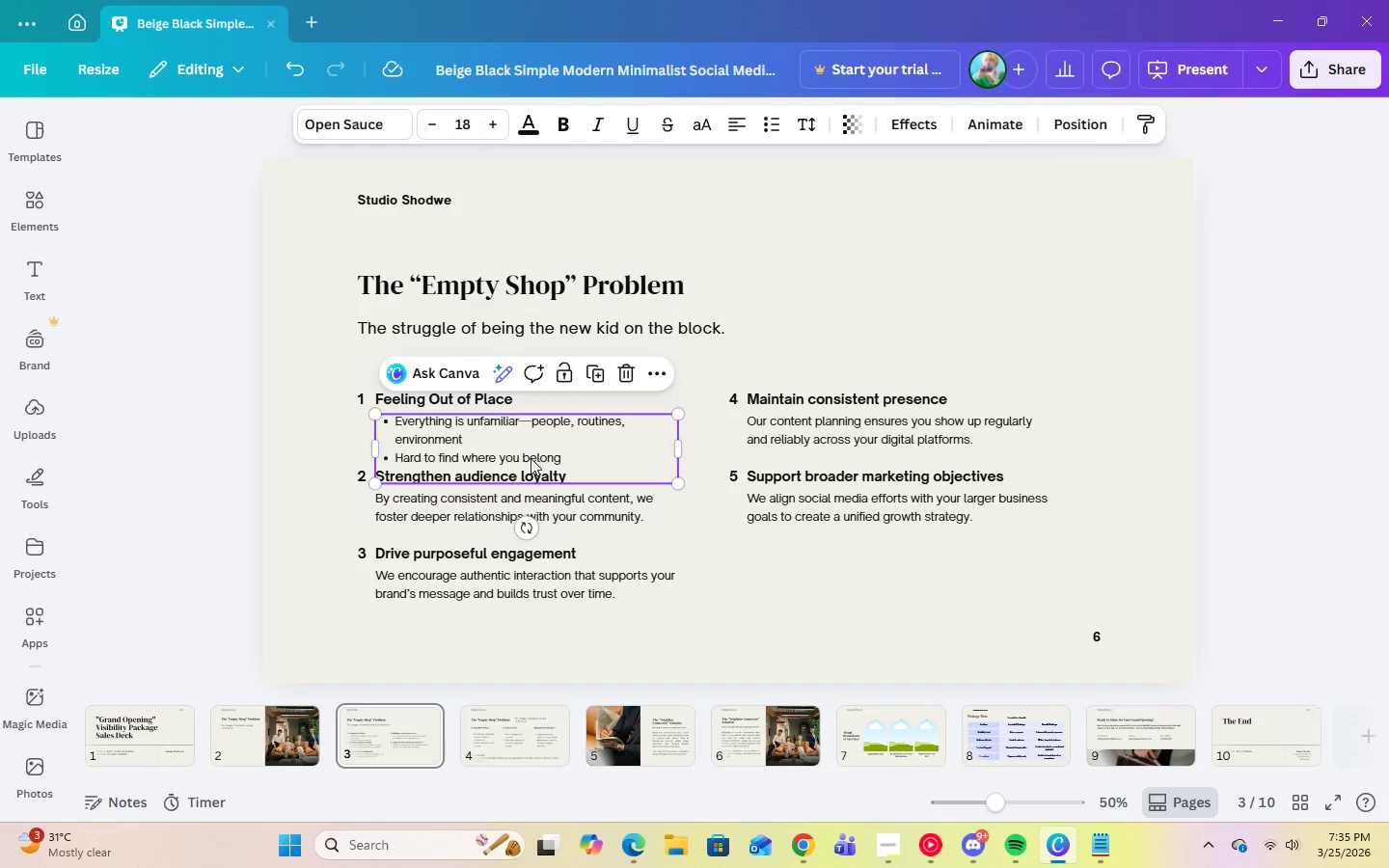 
left_click([531, 458])
 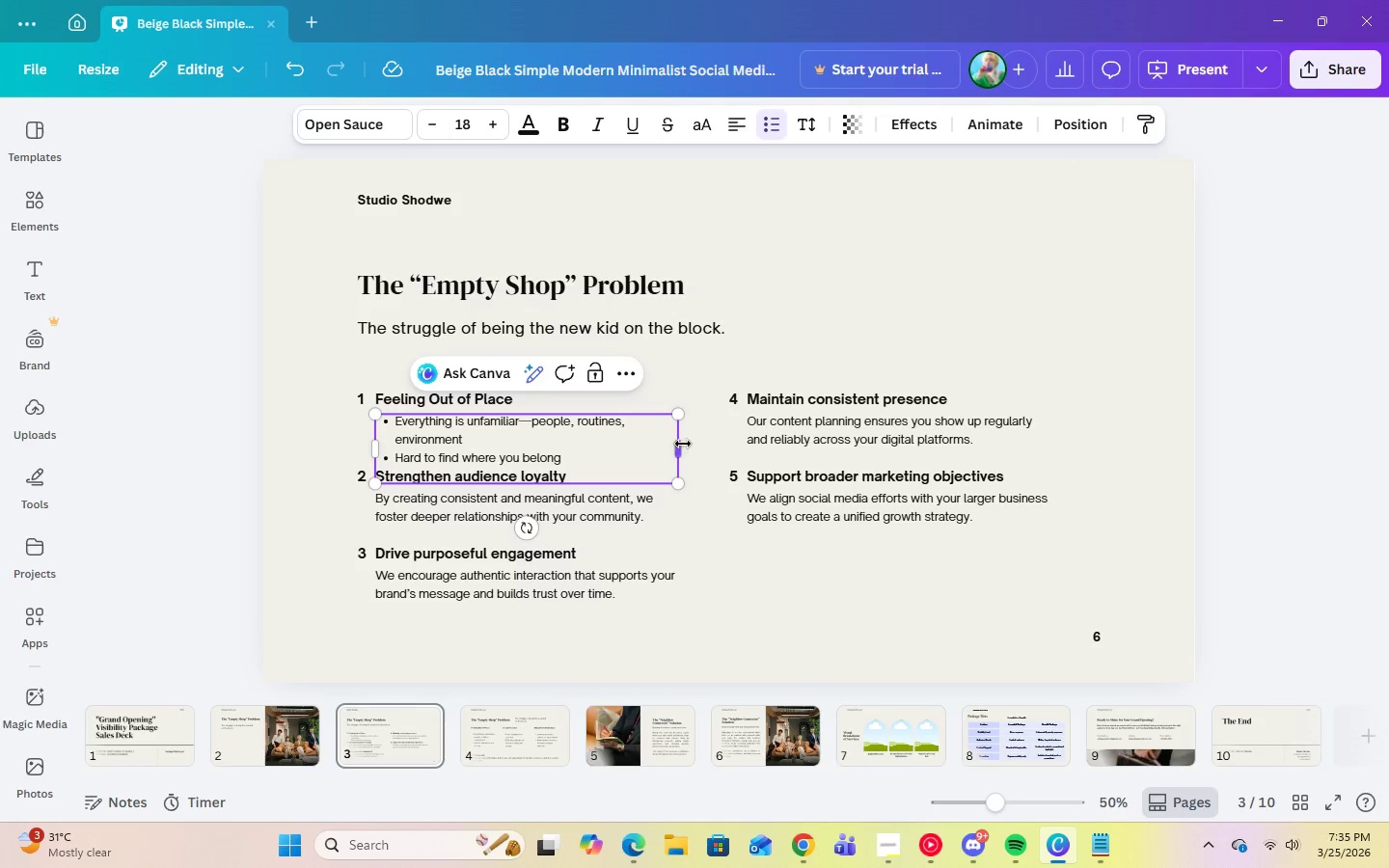 
left_click_drag(start_coordinate=[683, 444], to_coordinate=[713, 439])
 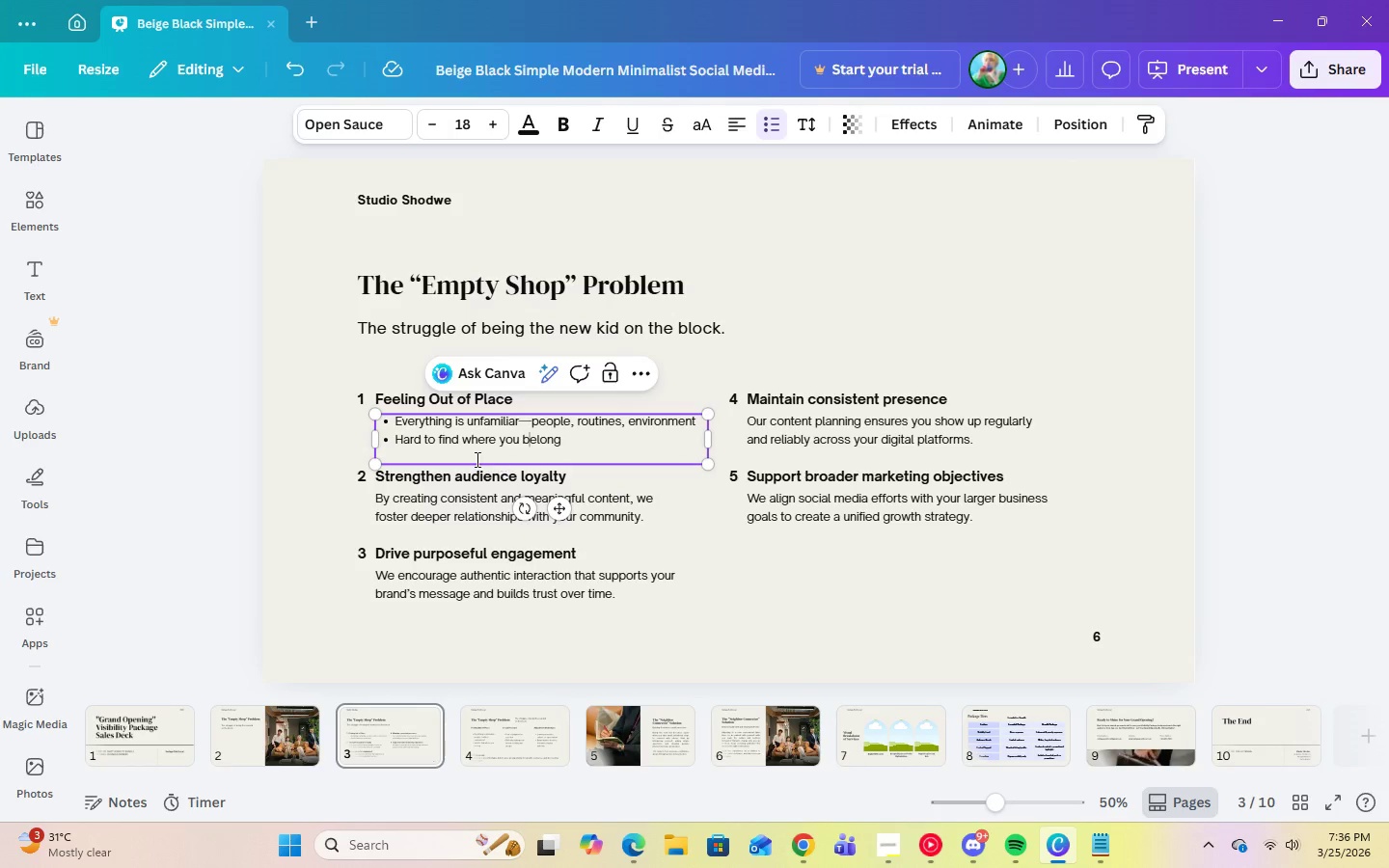 
left_click([464, 453])
 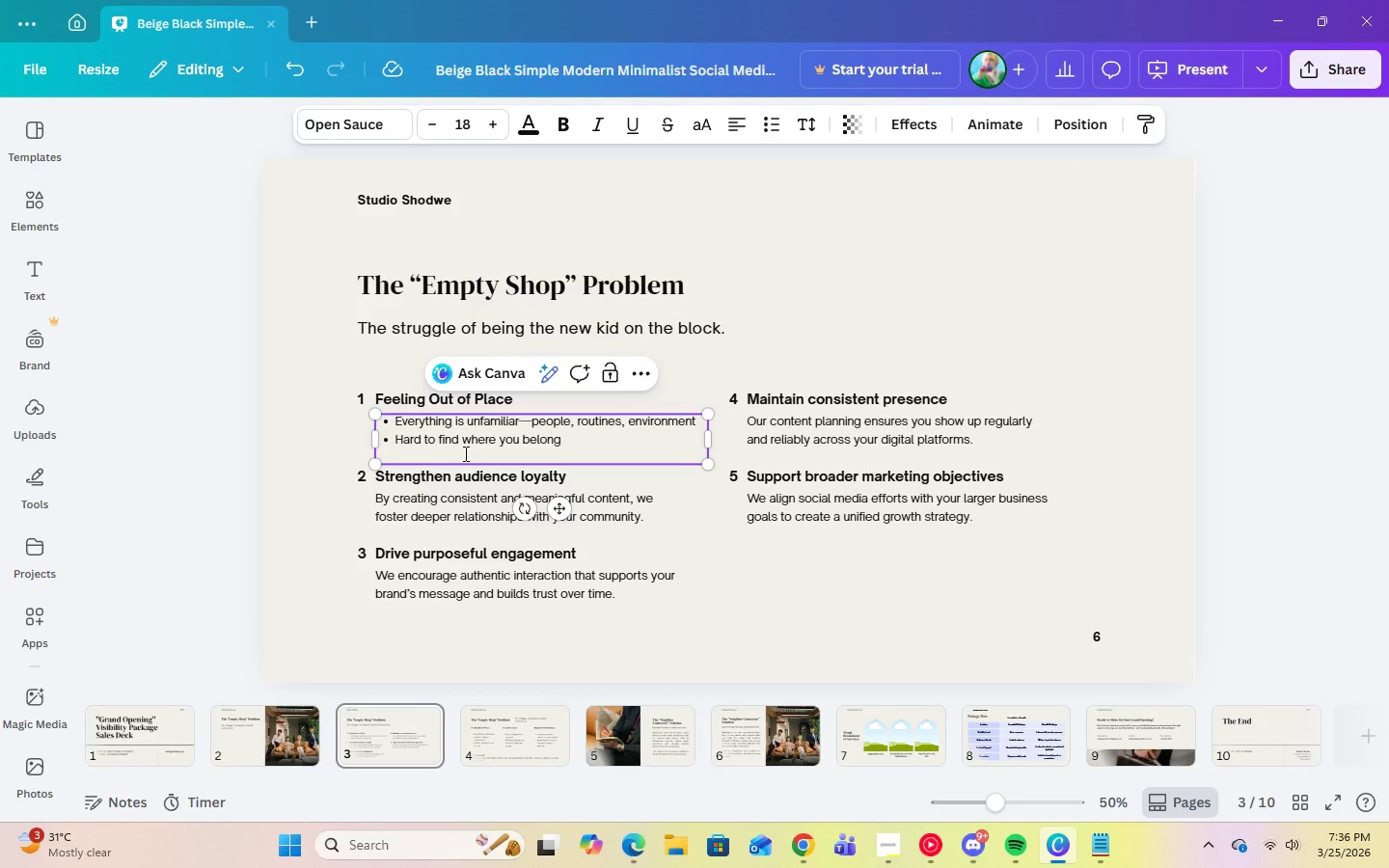 
key(Backspace)
 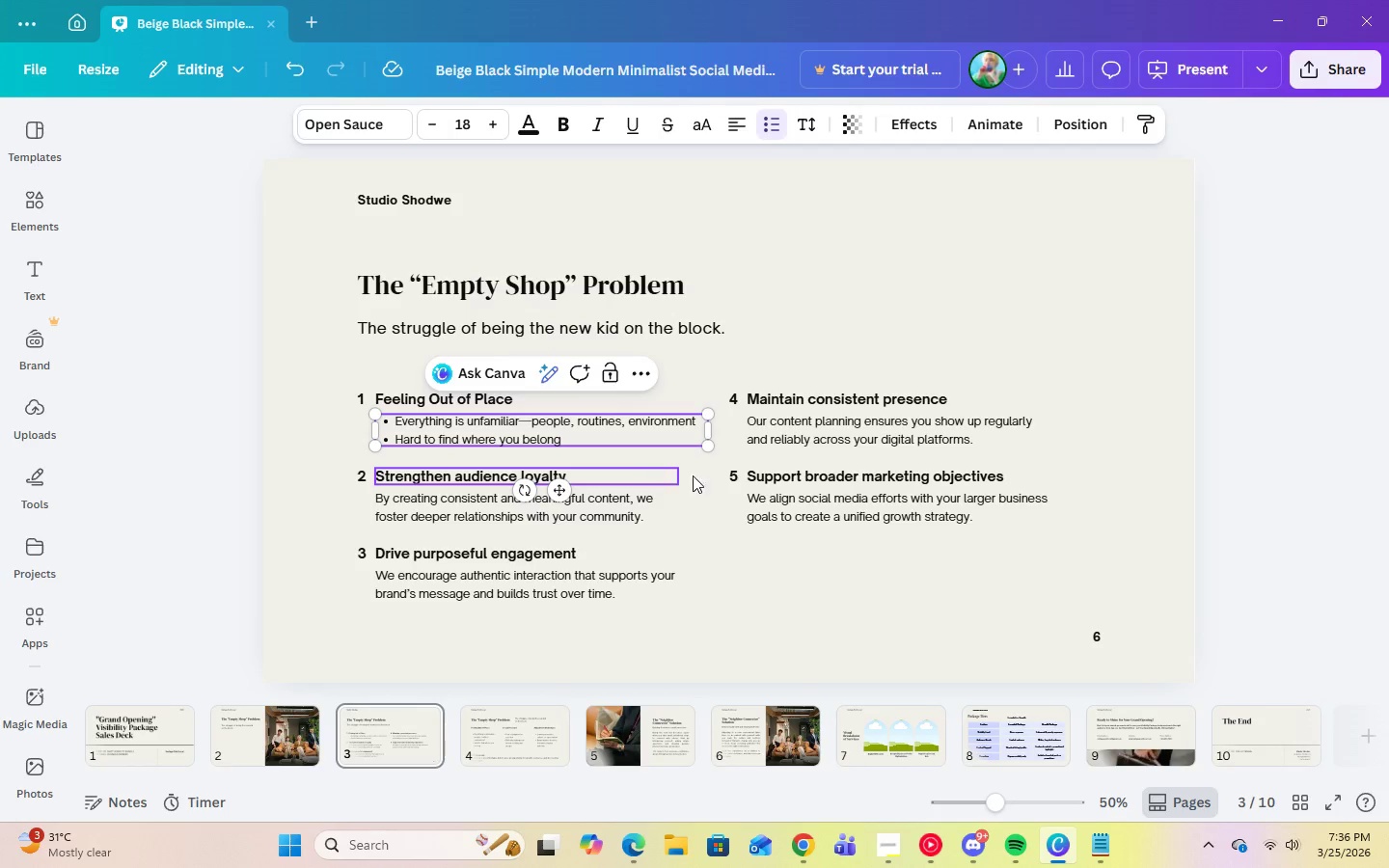 
left_click([733, 549])
 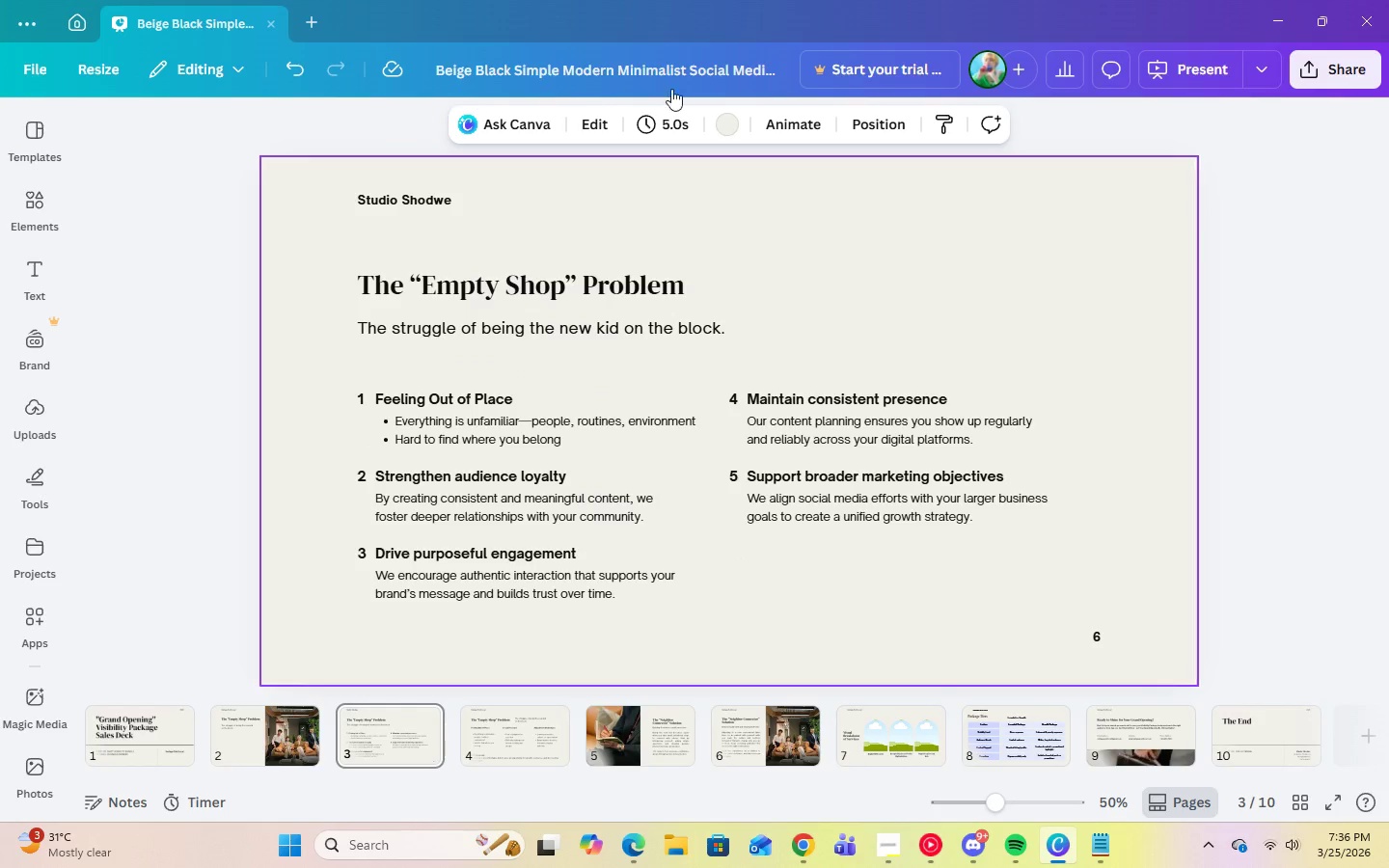 
left_click([413, 417])
 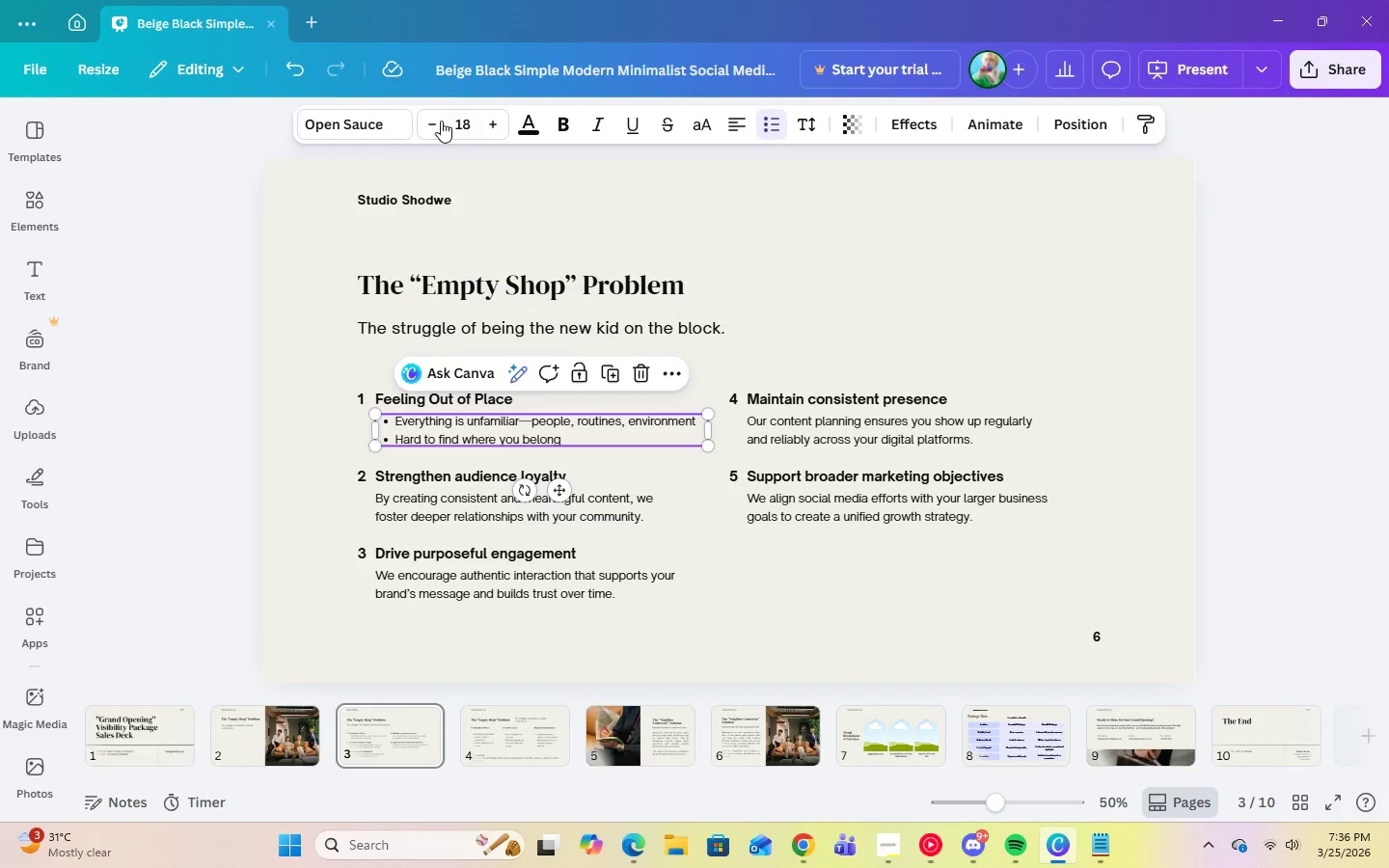 
left_click([469, 123])
 